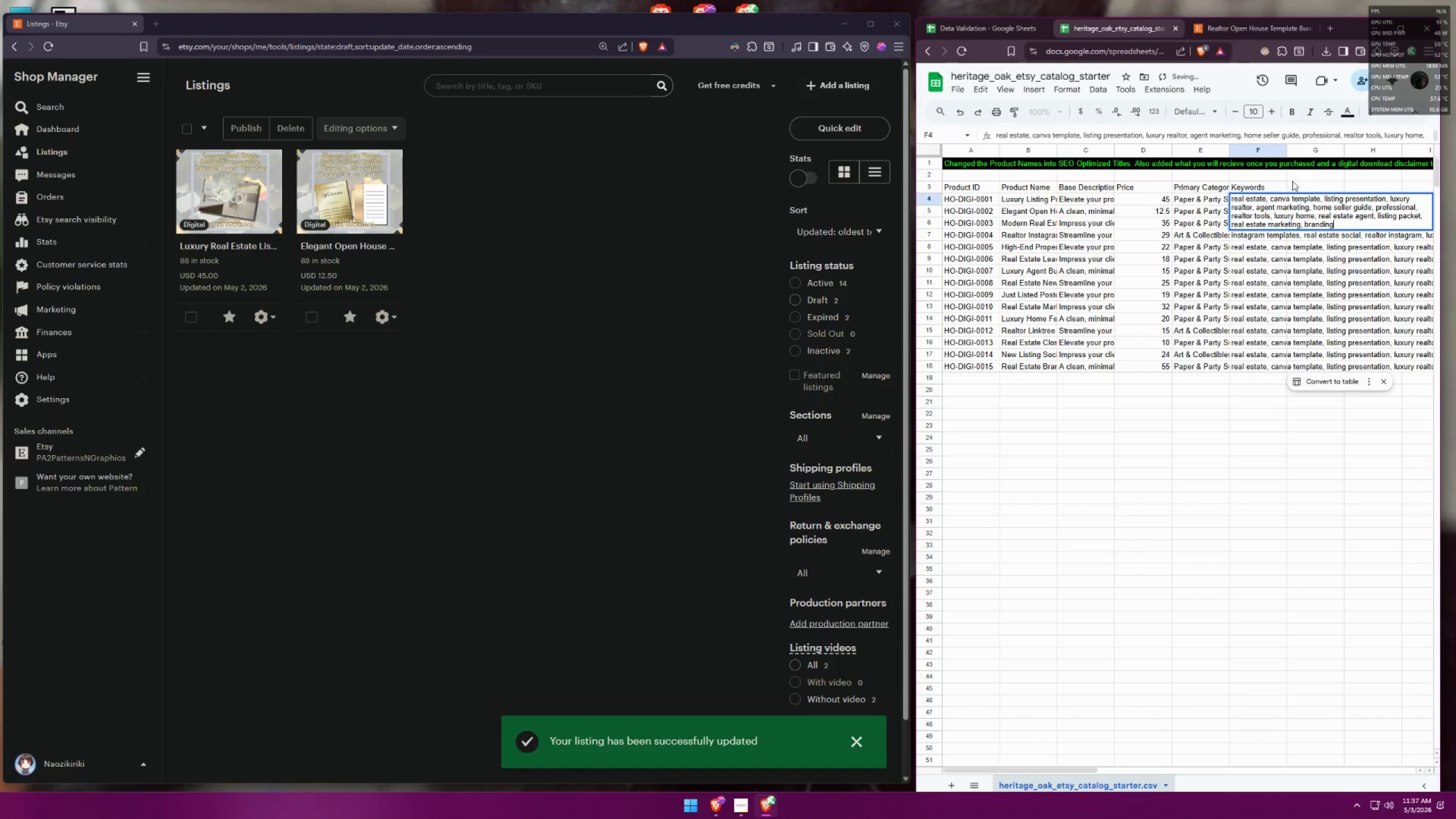 
left_click([1298, 174])
 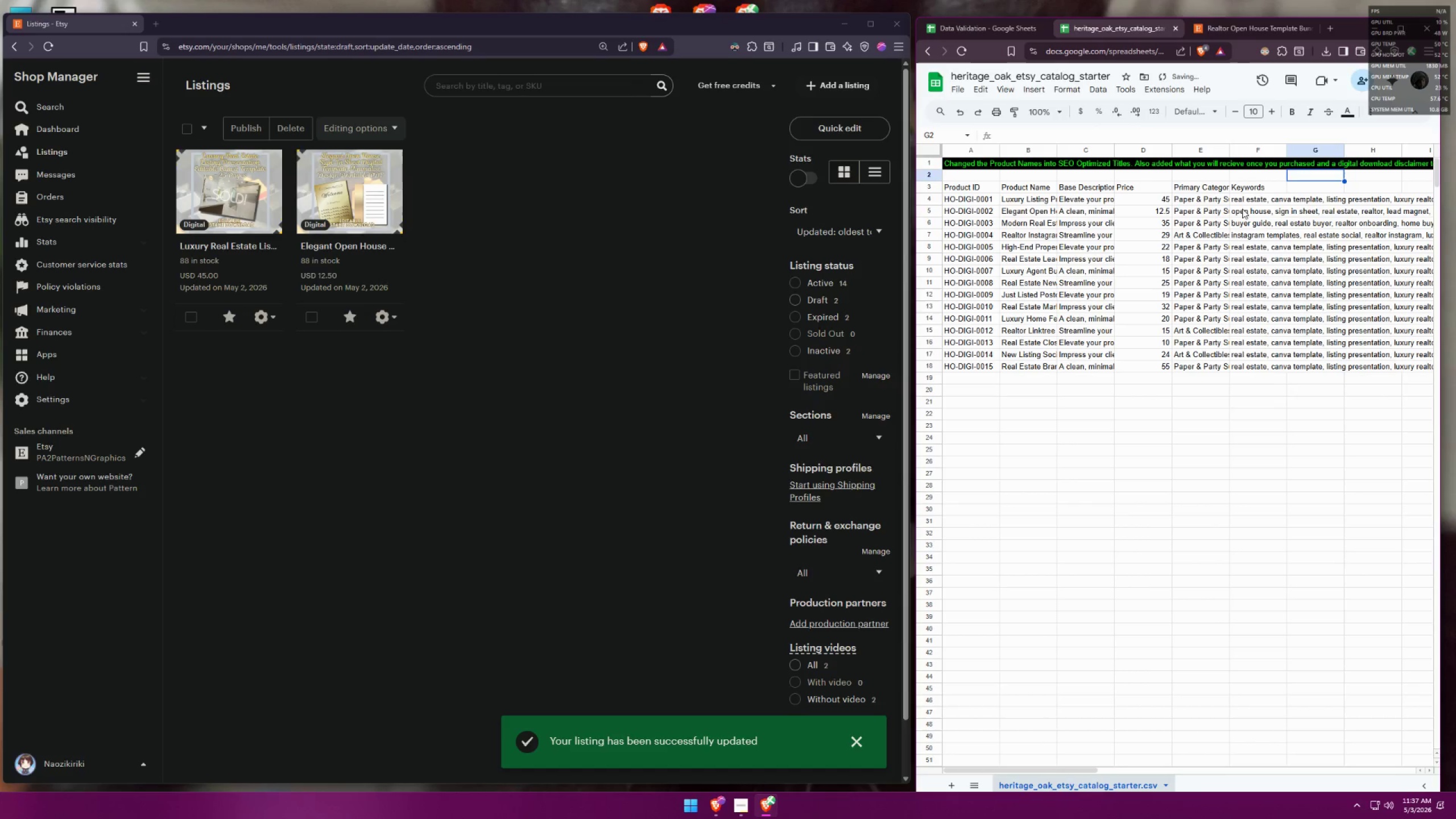 
double_click([1242, 209])
 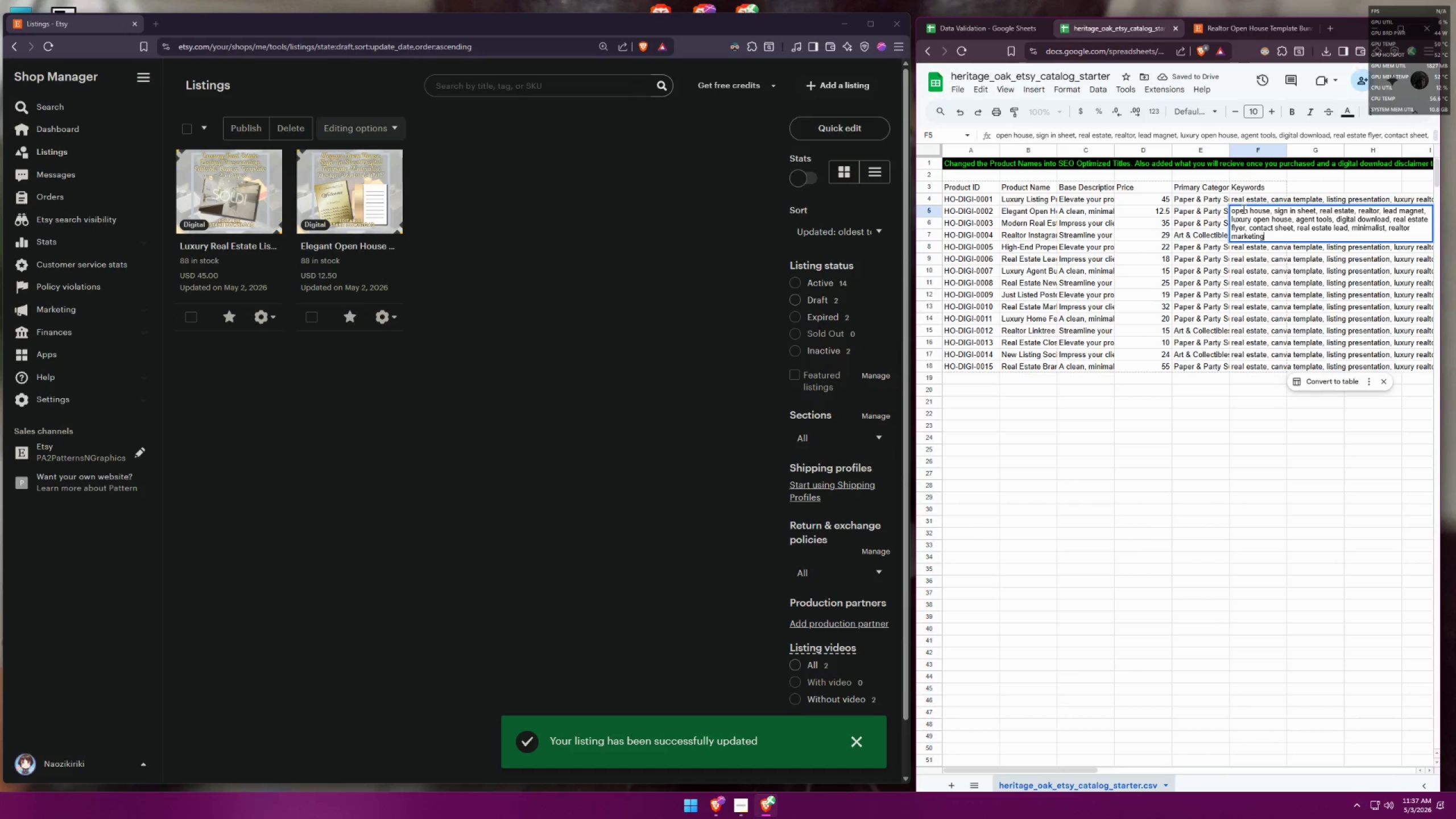 
left_click([1284, 185])
 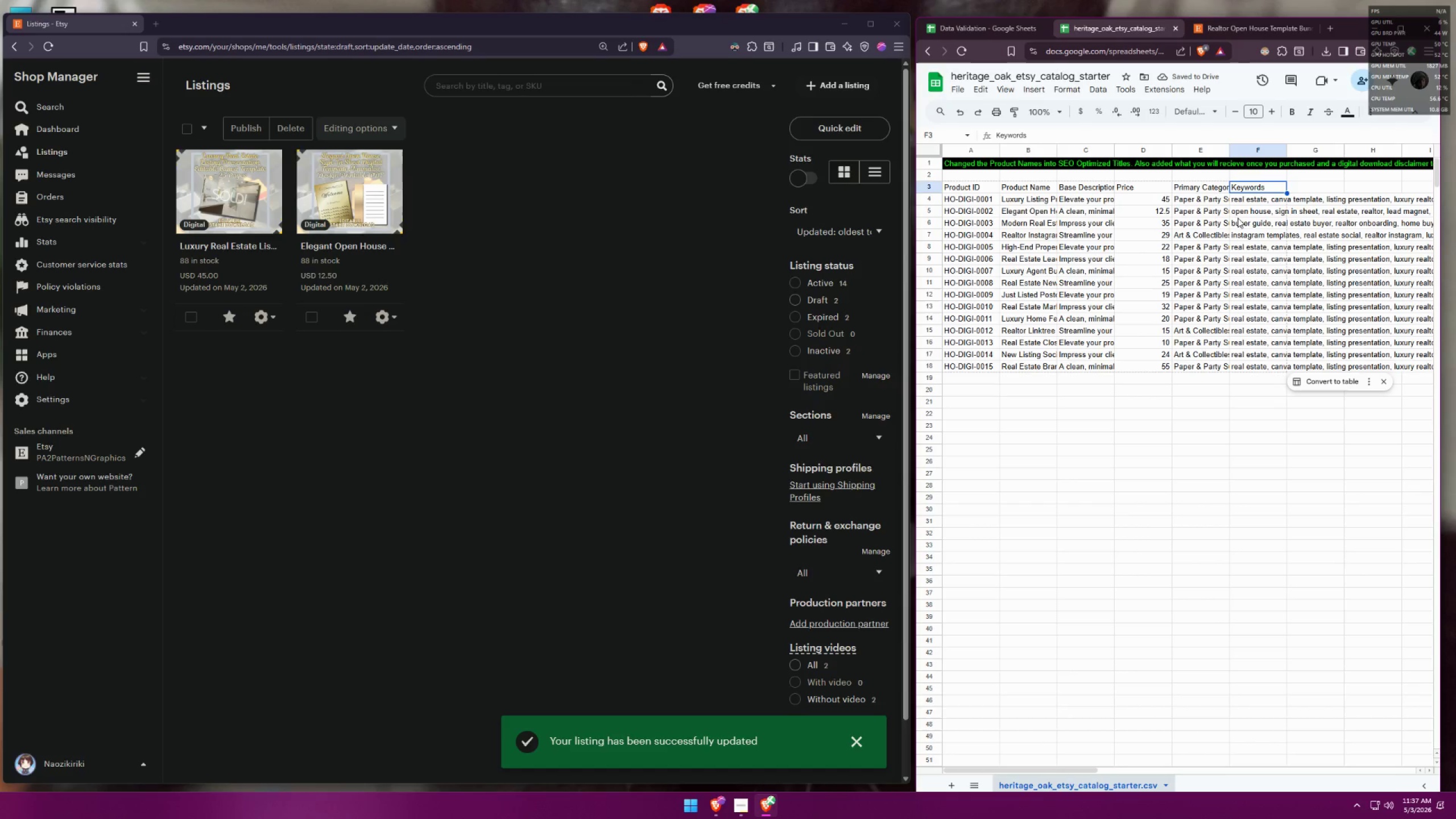 
left_click([1250, 213])
 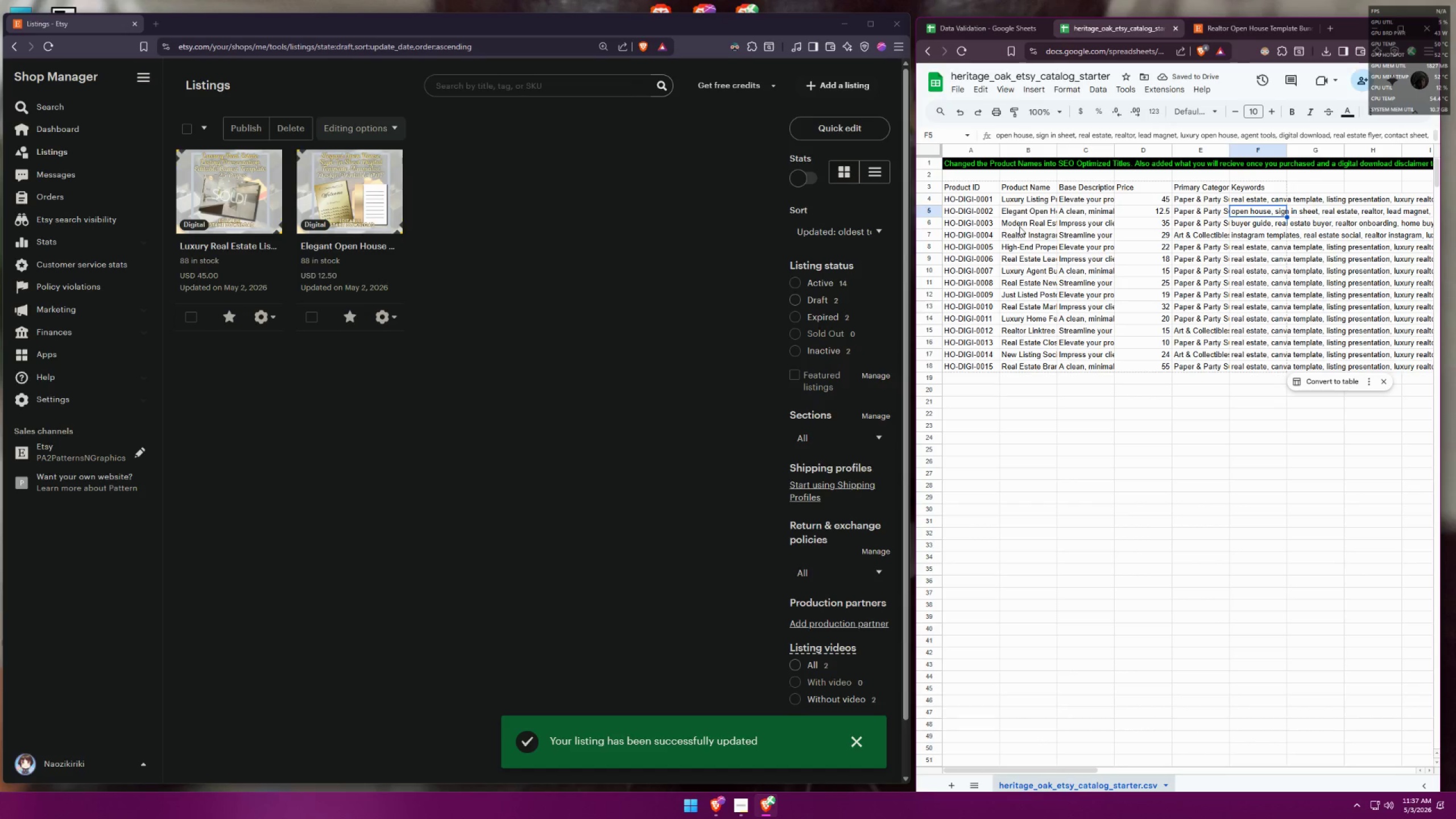 
left_click([1021, 225])
 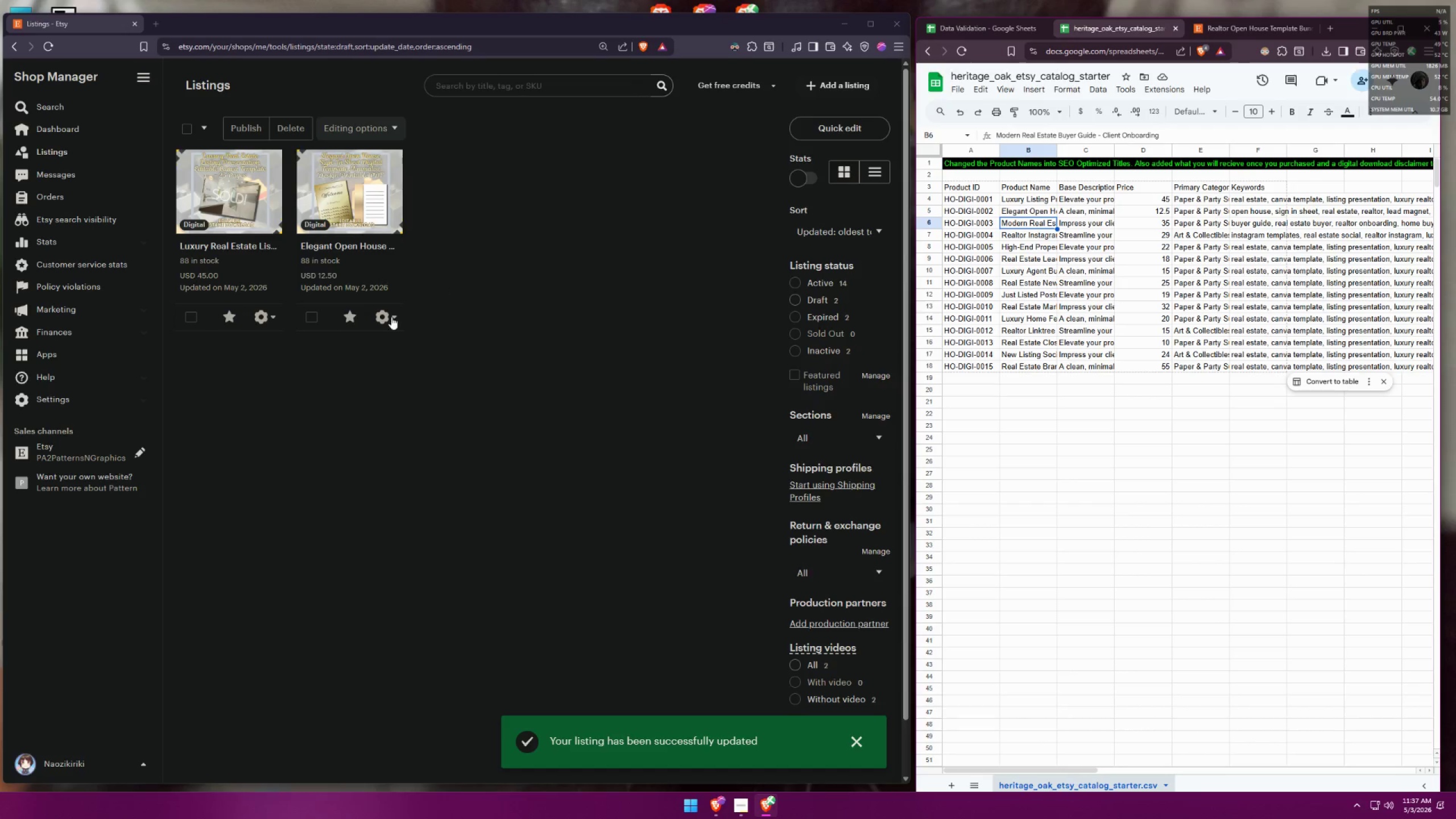 
left_click([259, 320])
 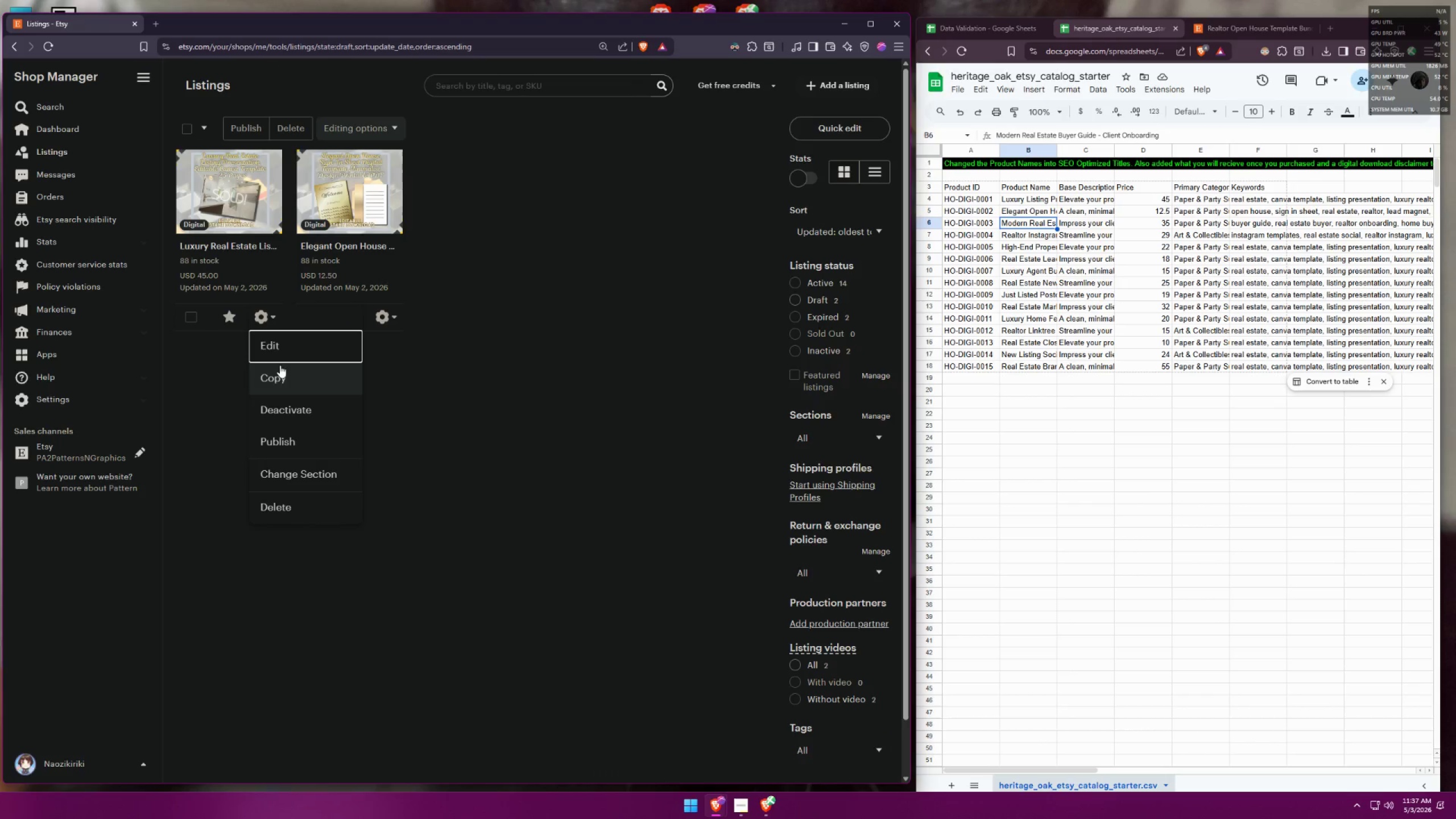 
left_click([280, 379])
 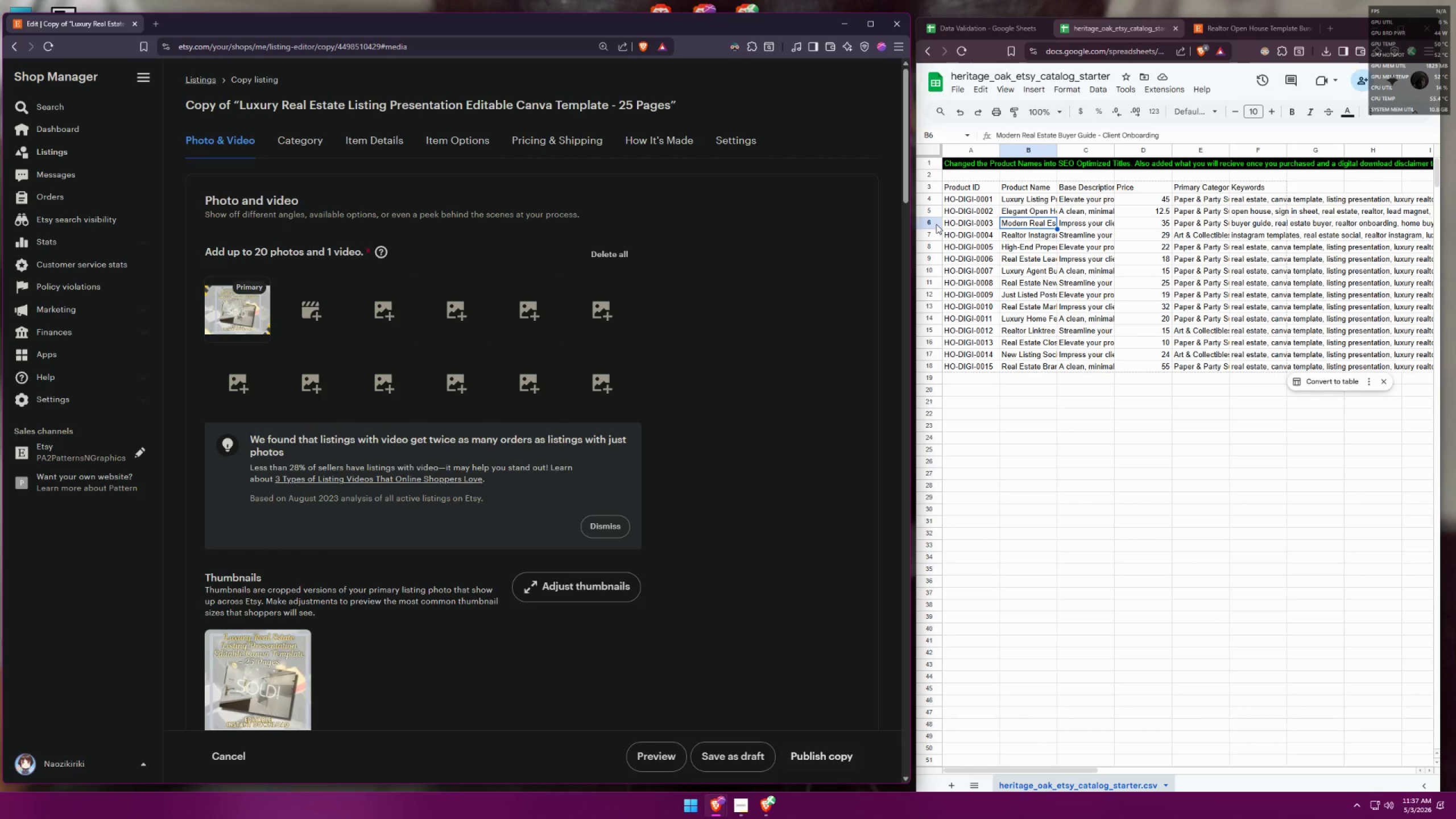 
left_click([975, 34])
 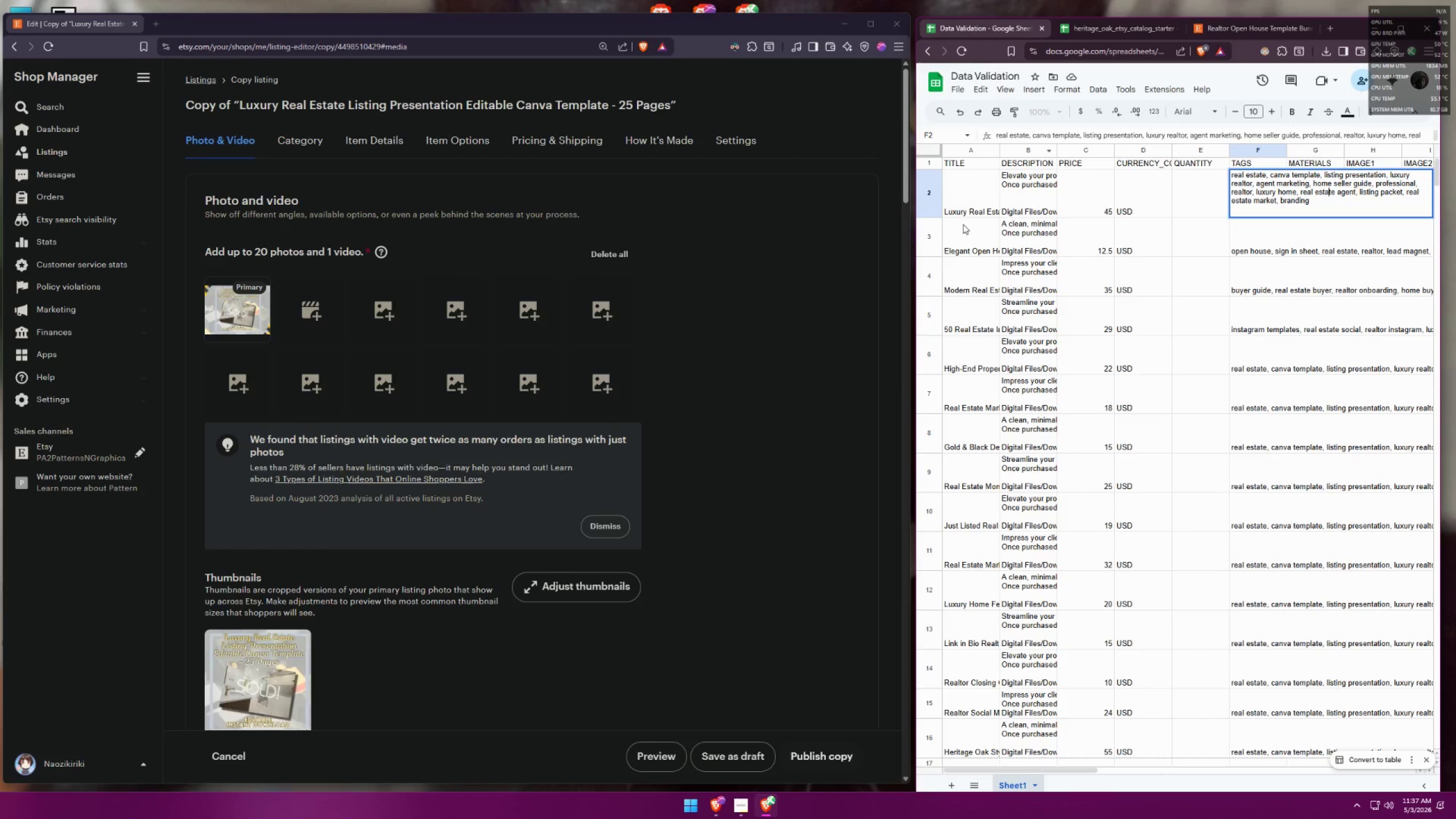 
scroll: coordinate [965, 206], scroll_direction: up, amount: 1.0
 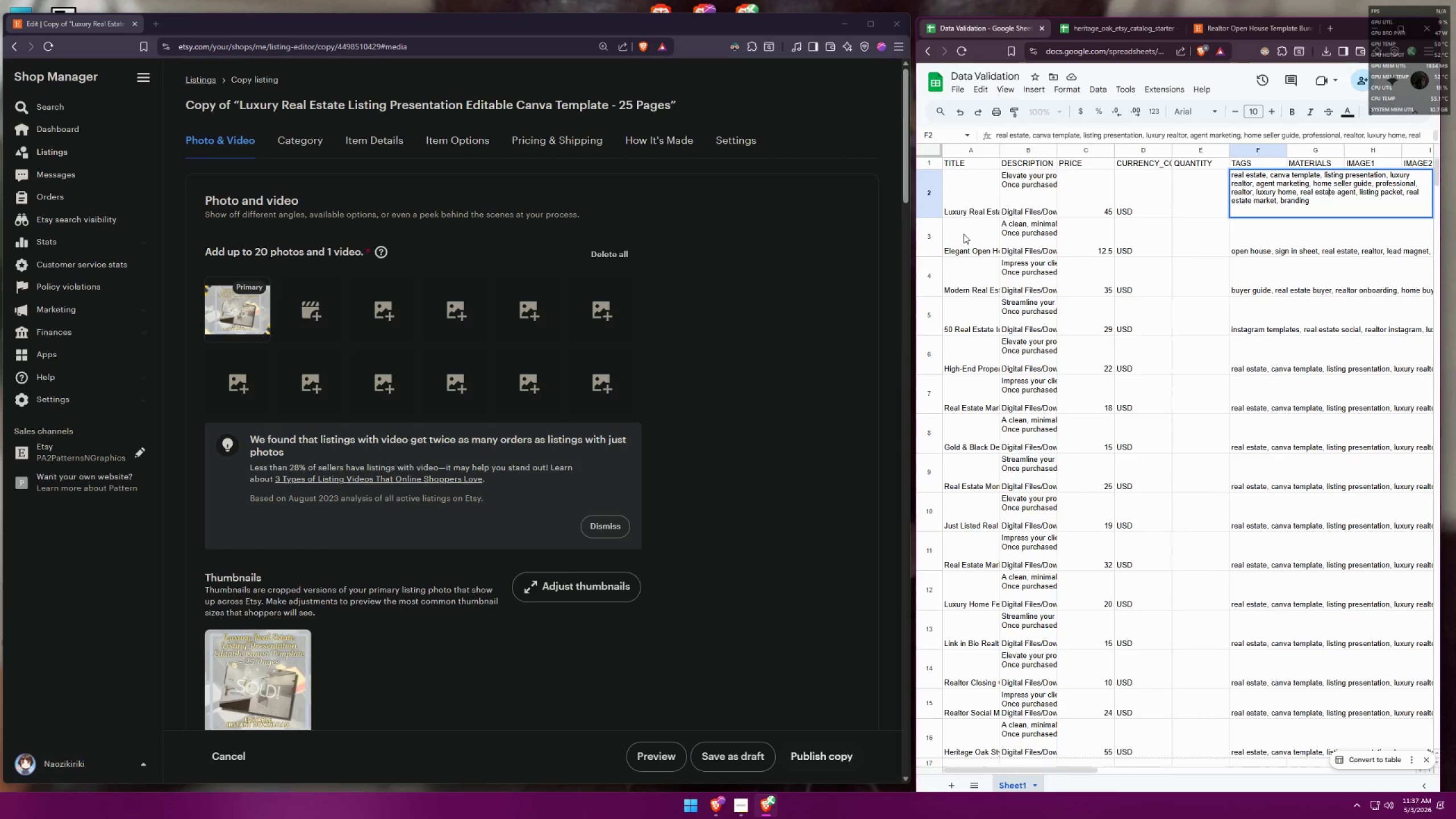 
left_click([962, 237])
 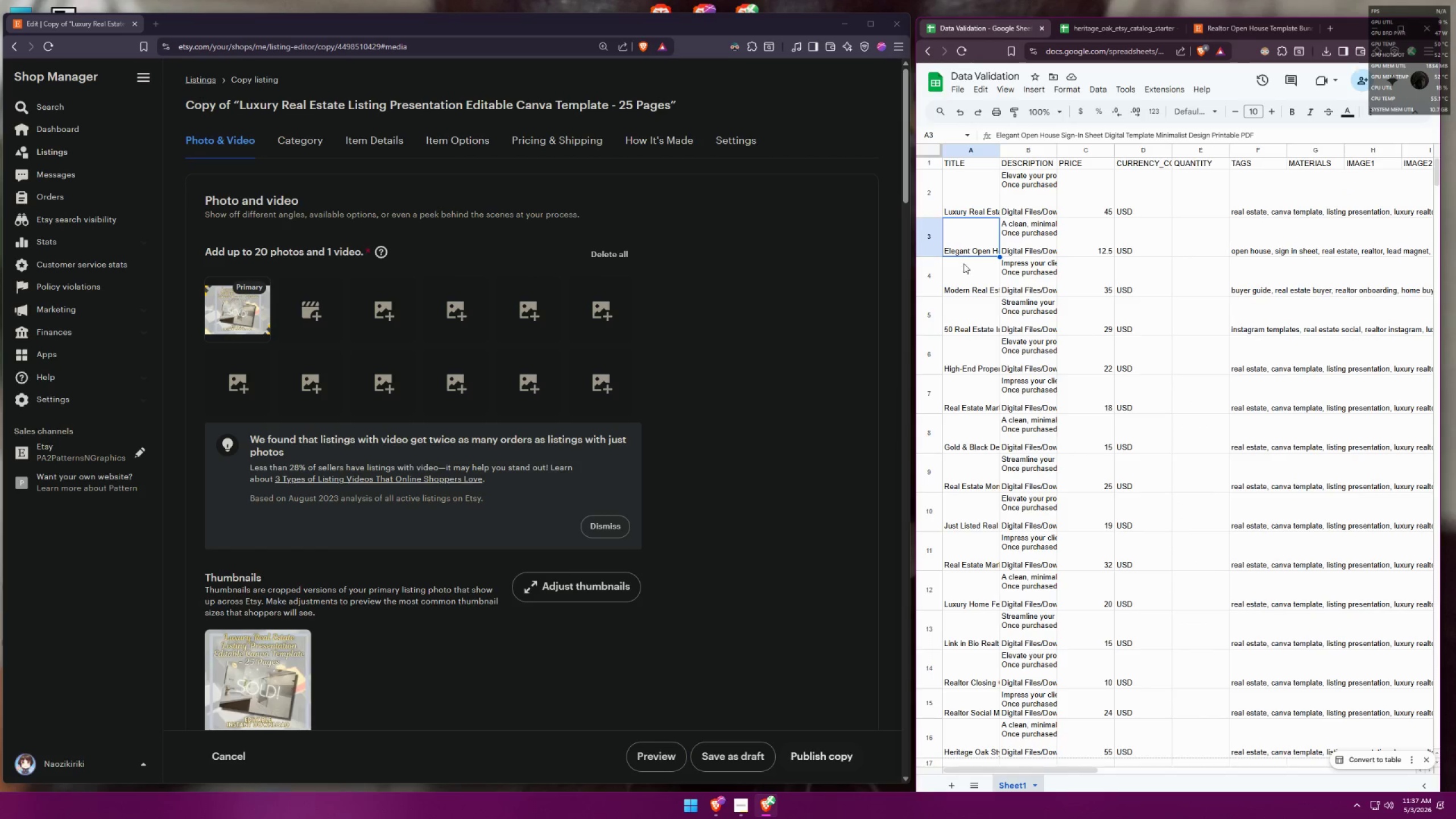 
left_click([962, 272])
 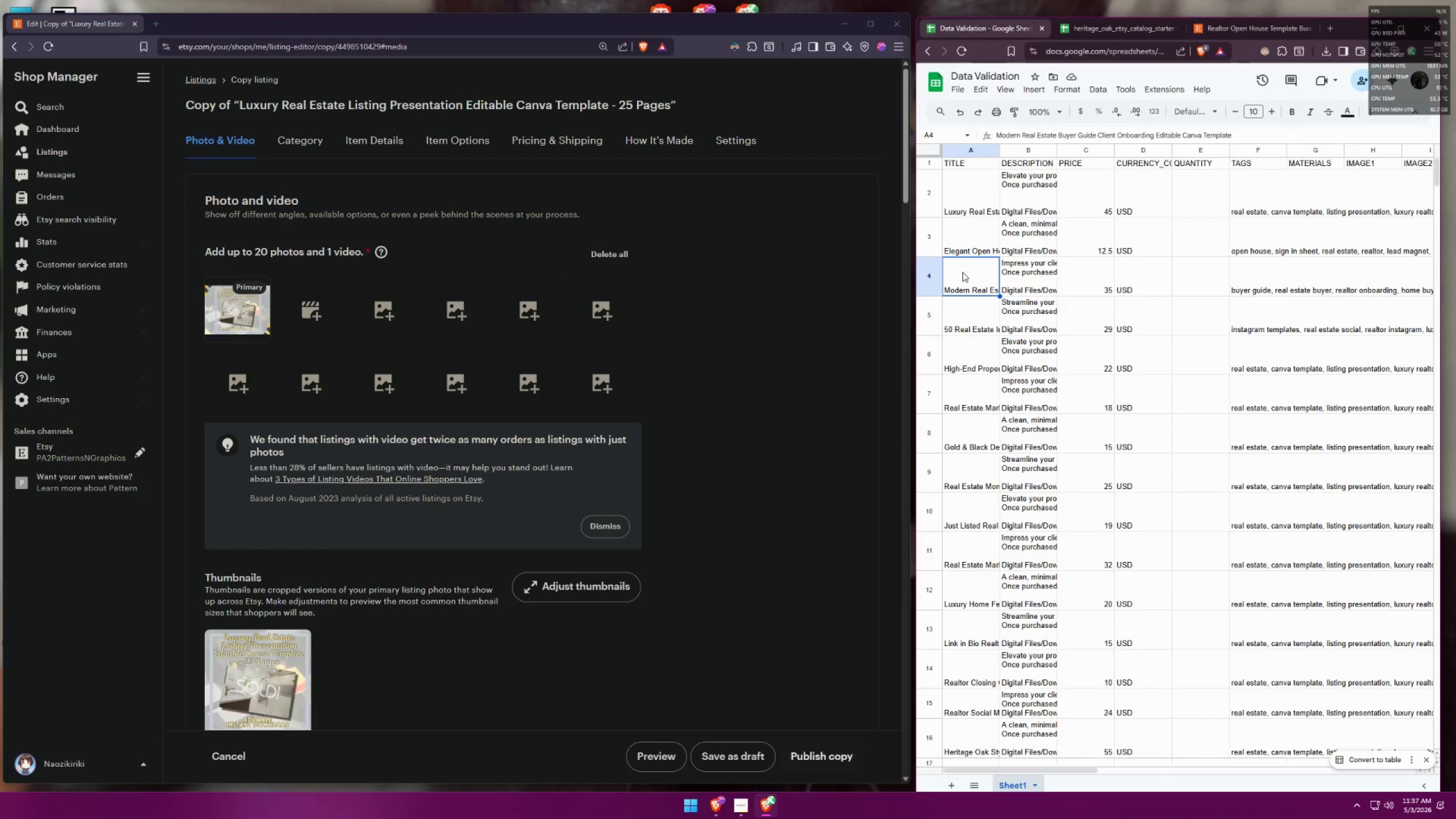 
key(Control+ControlLeft)
 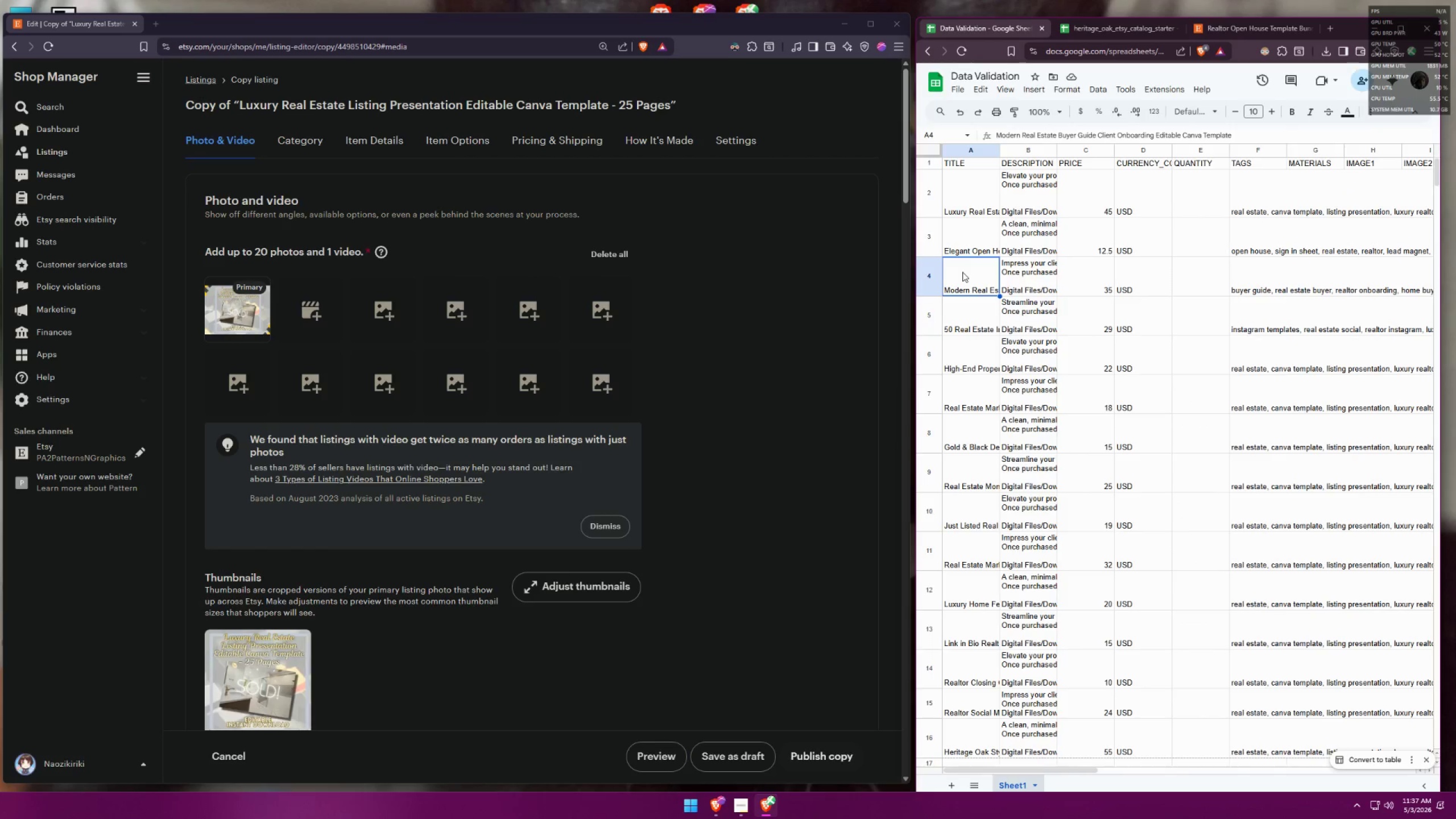 
key(Control+C)
 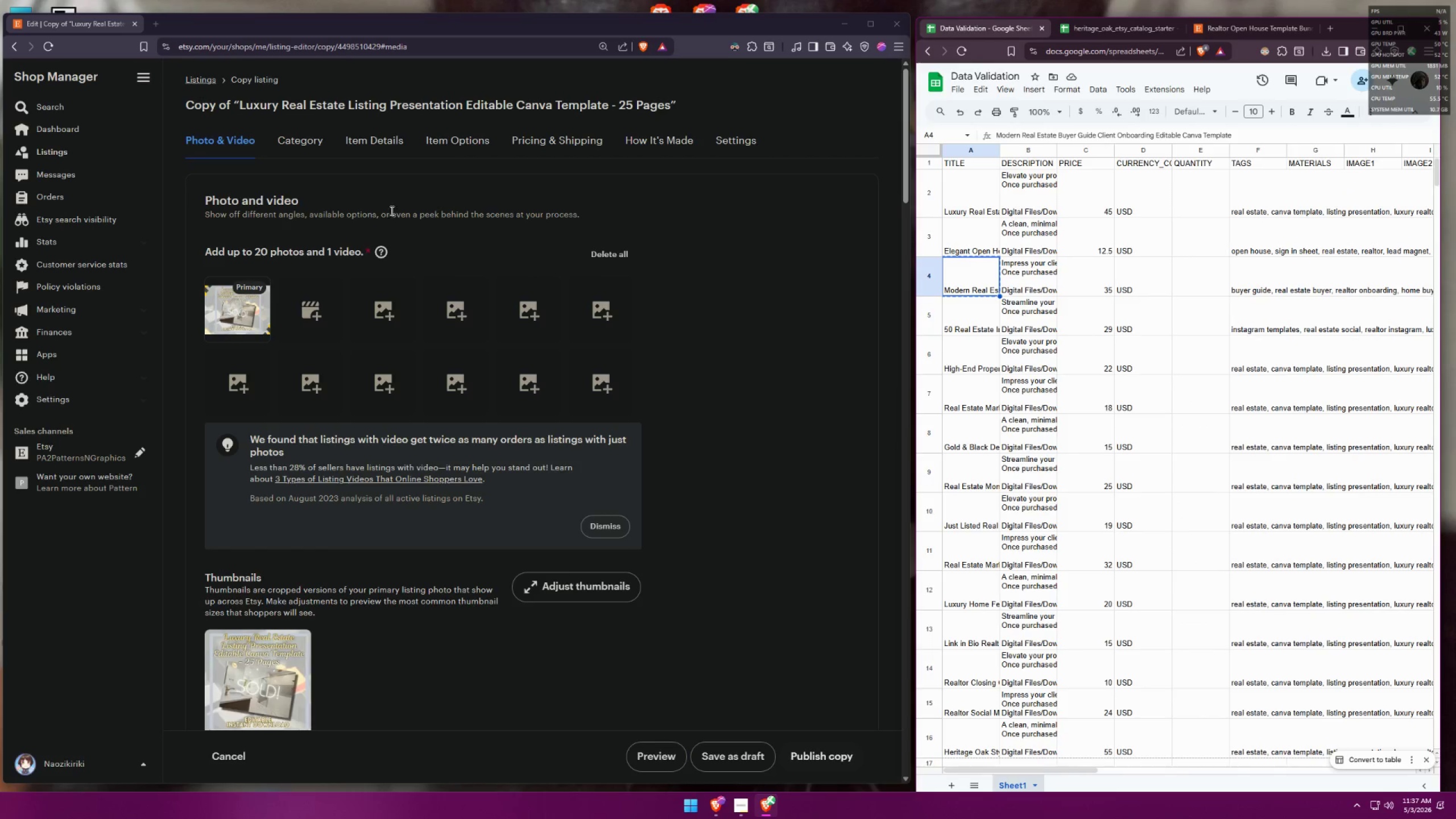 
mouse_move([437, 341])
 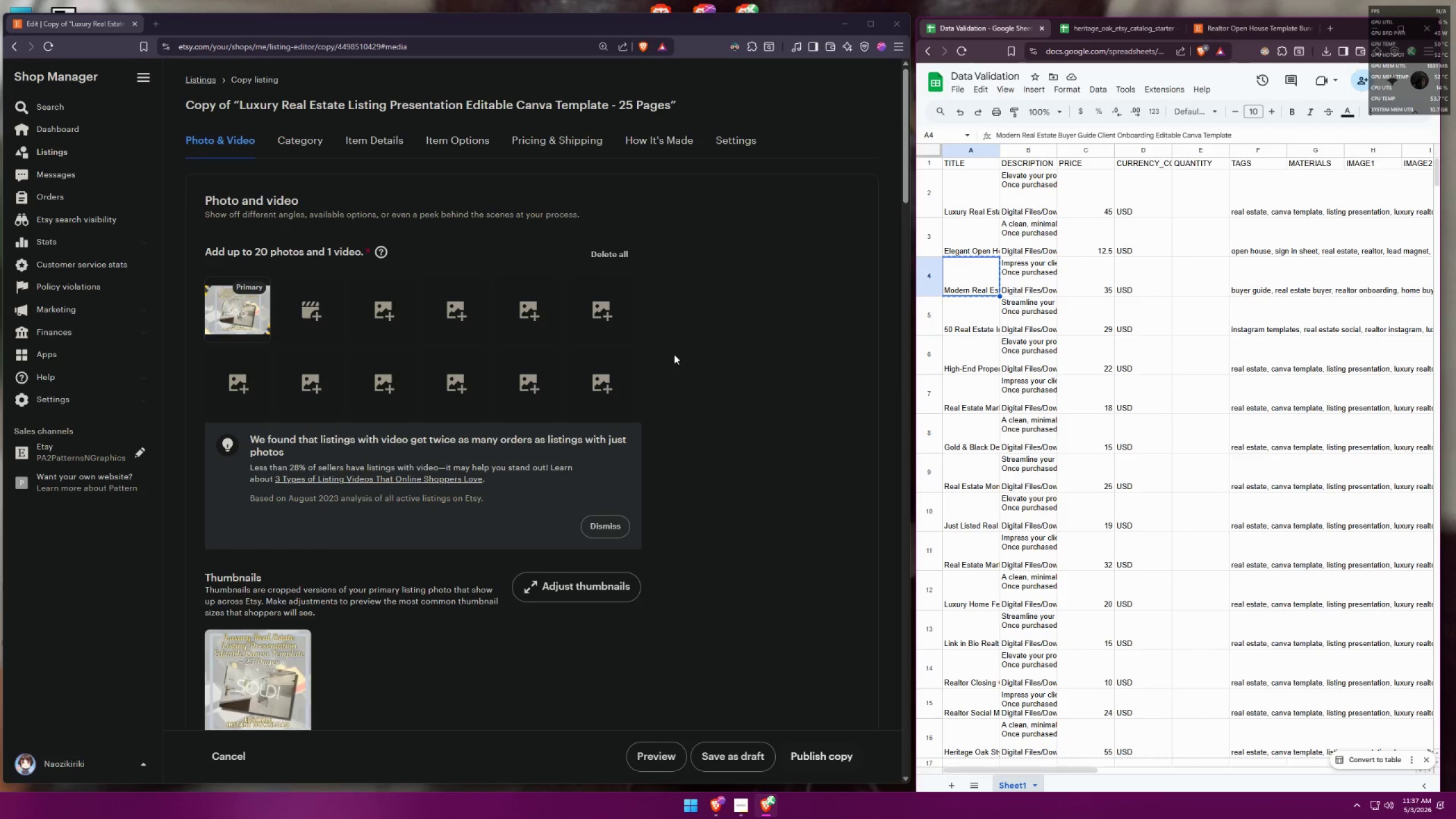 
scroll: coordinate [689, 358], scroll_direction: down, amount: 5.0
 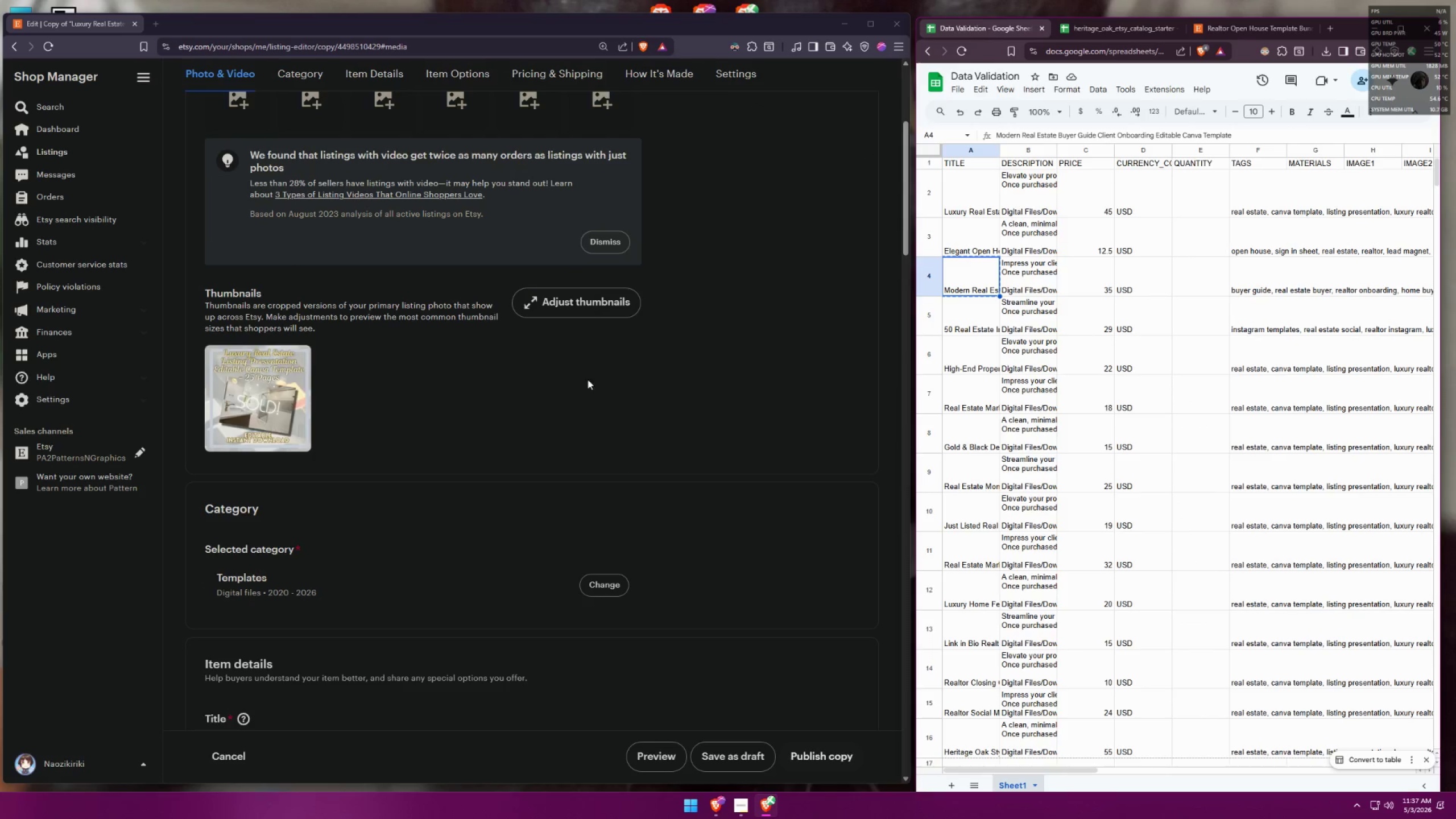 
scroll: coordinate [526, 383], scroll_direction: up, amount: 5.0
 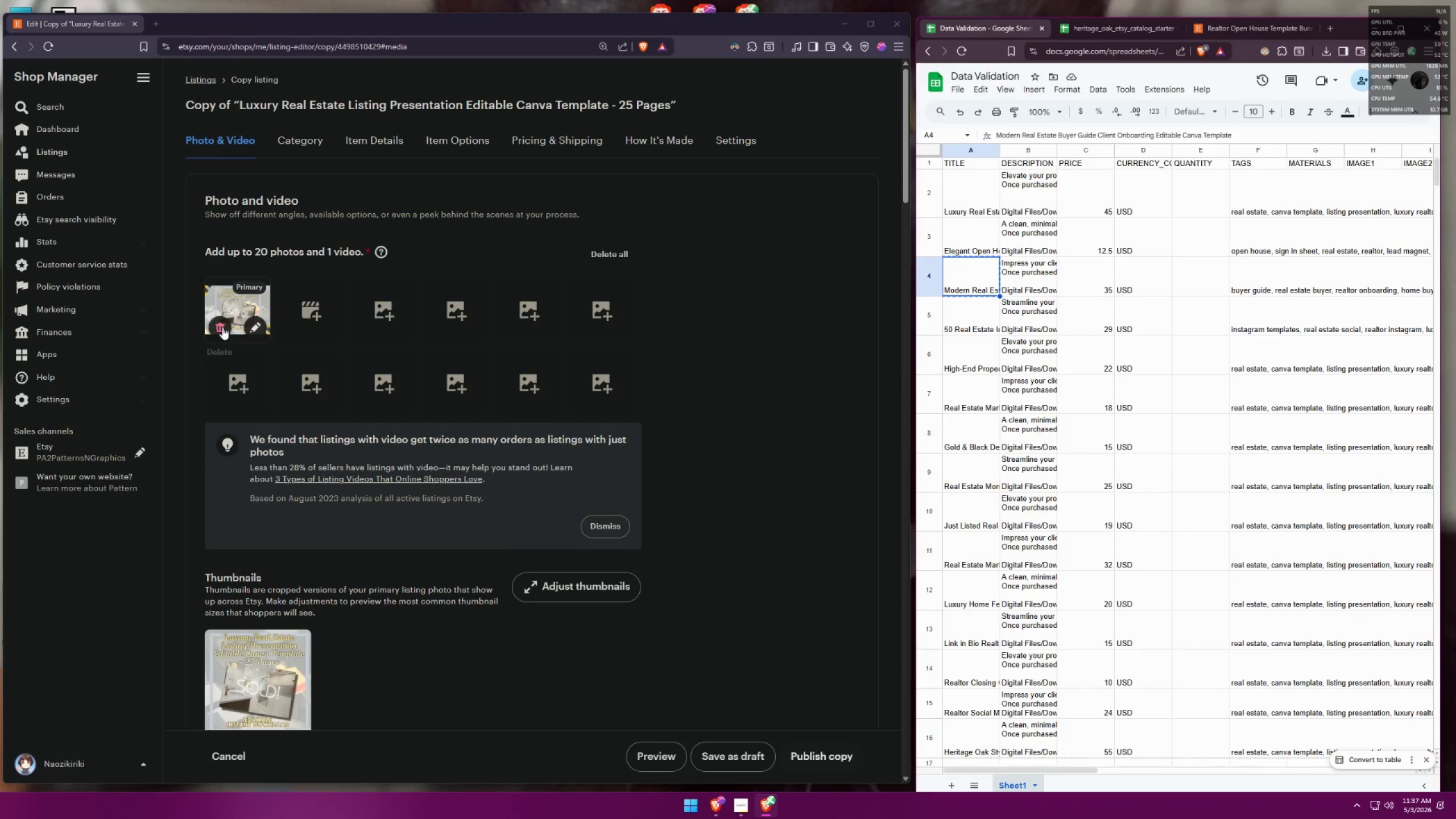 
left_click([222, 326])
 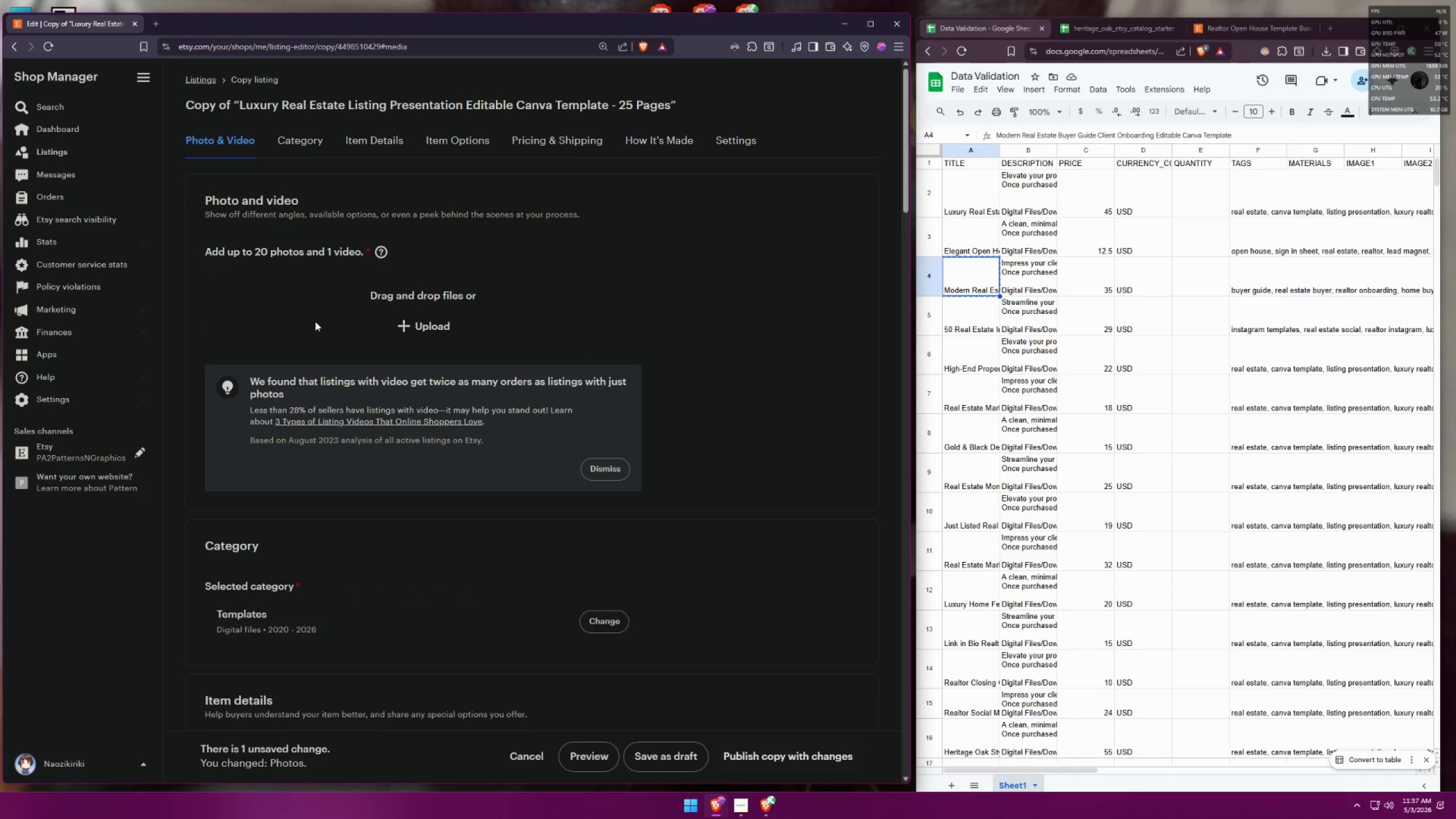 
left_click([417, 328])
 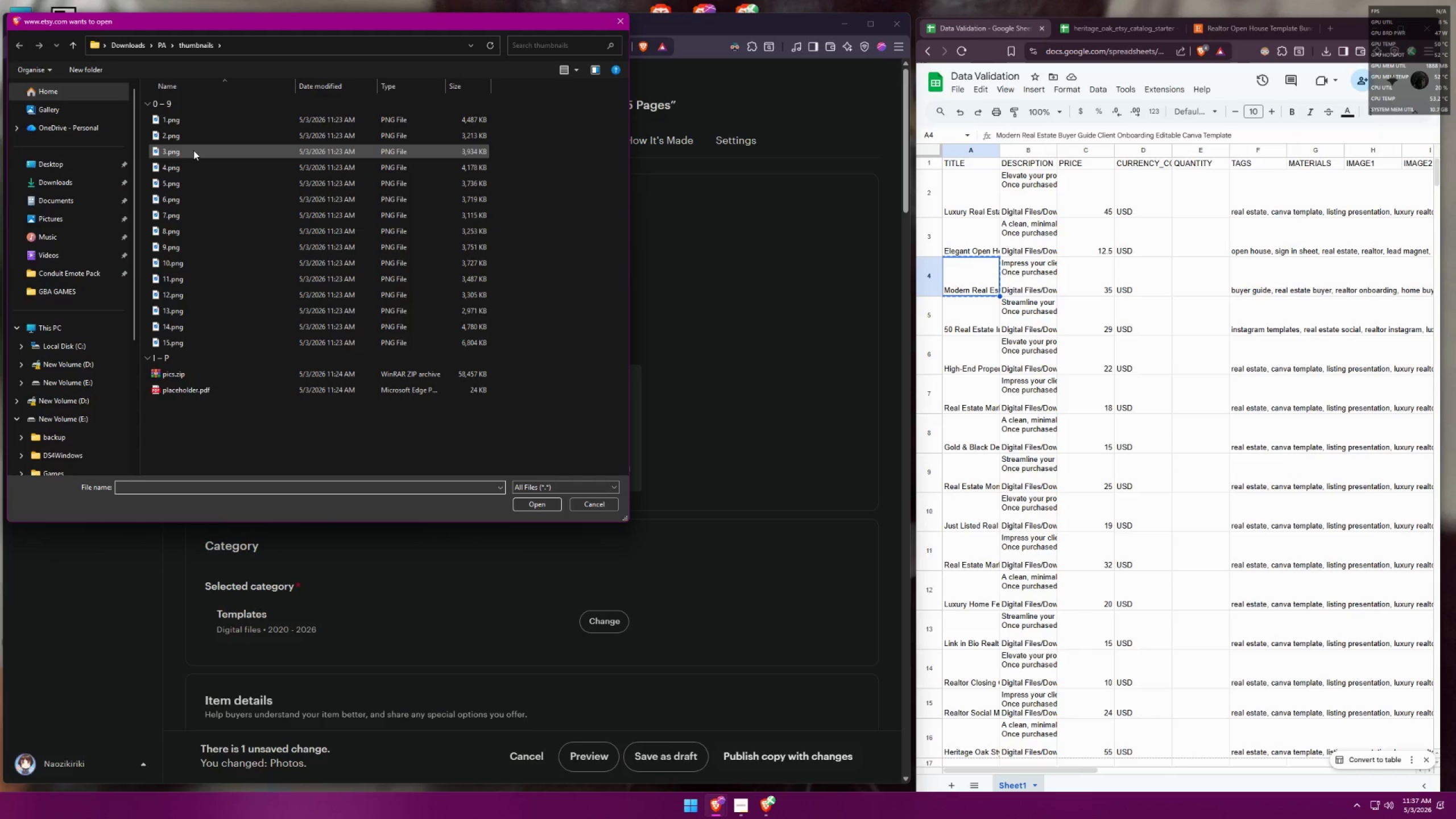 
double_click([194, 152])
 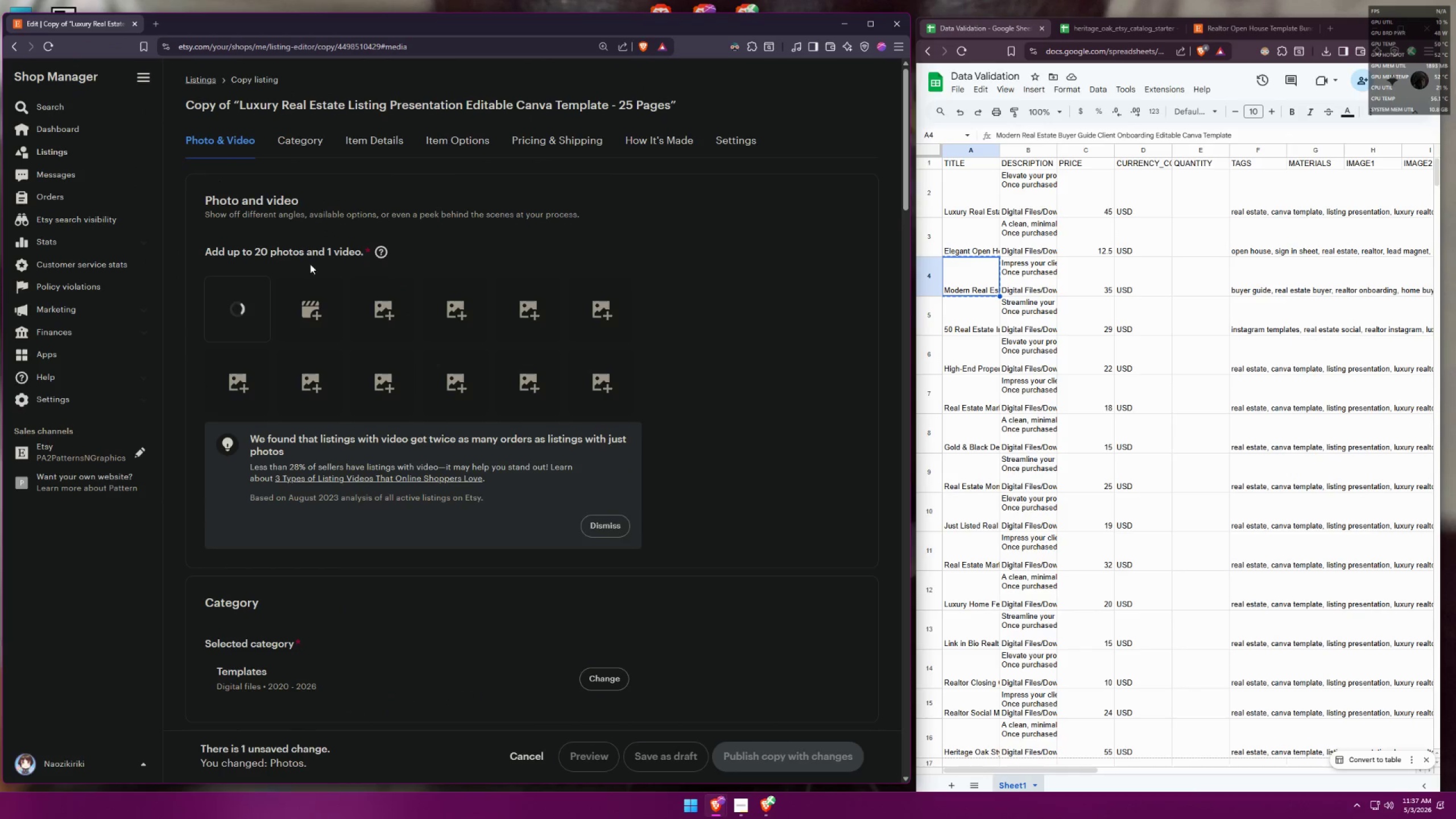 
left_click_drag(start_coordinate=[604, 391], to_coordinate=[192, 399])
 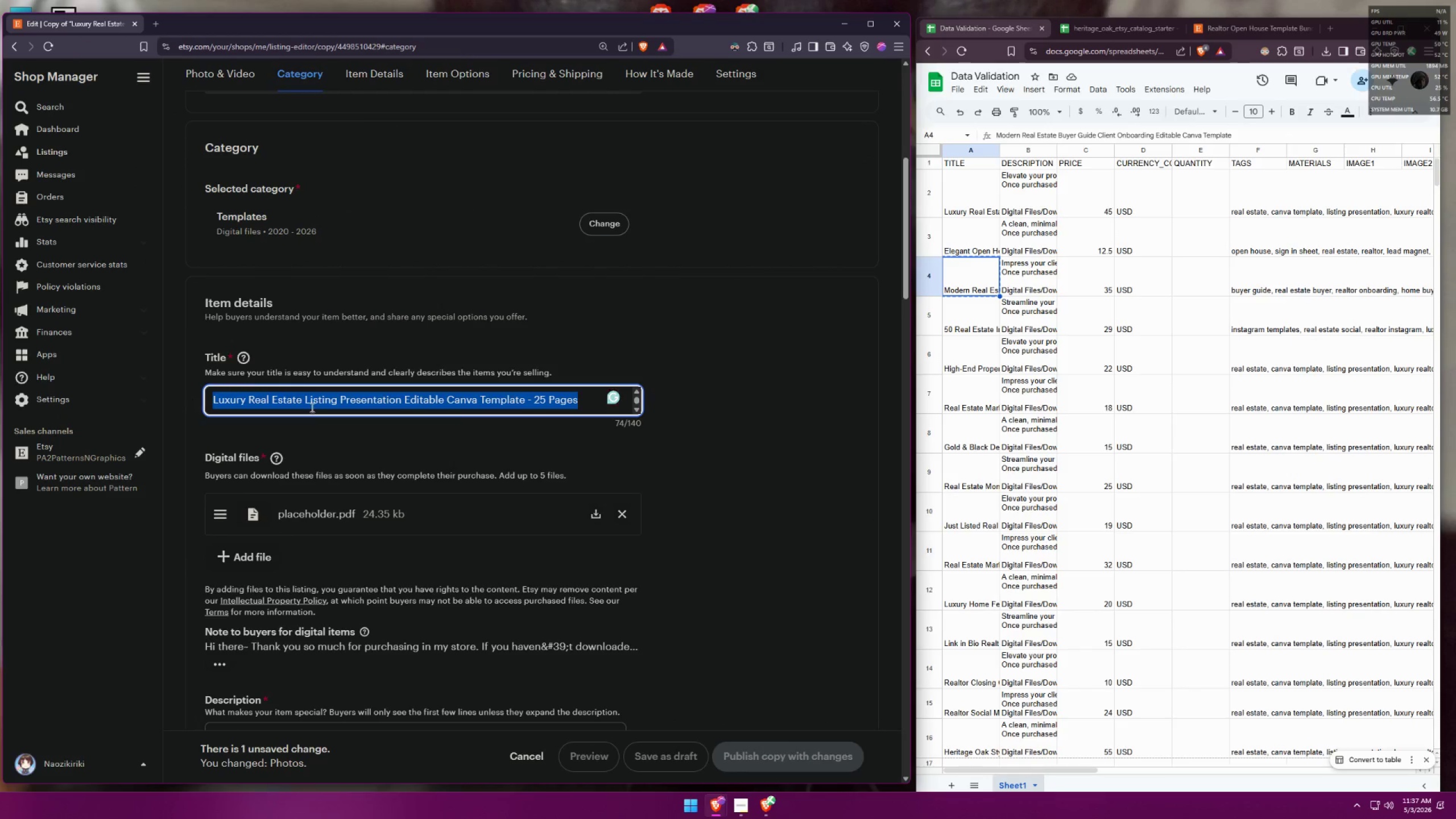 
scroll: coordinate [600, 388], scroll_direction: down, amount: 8.0
 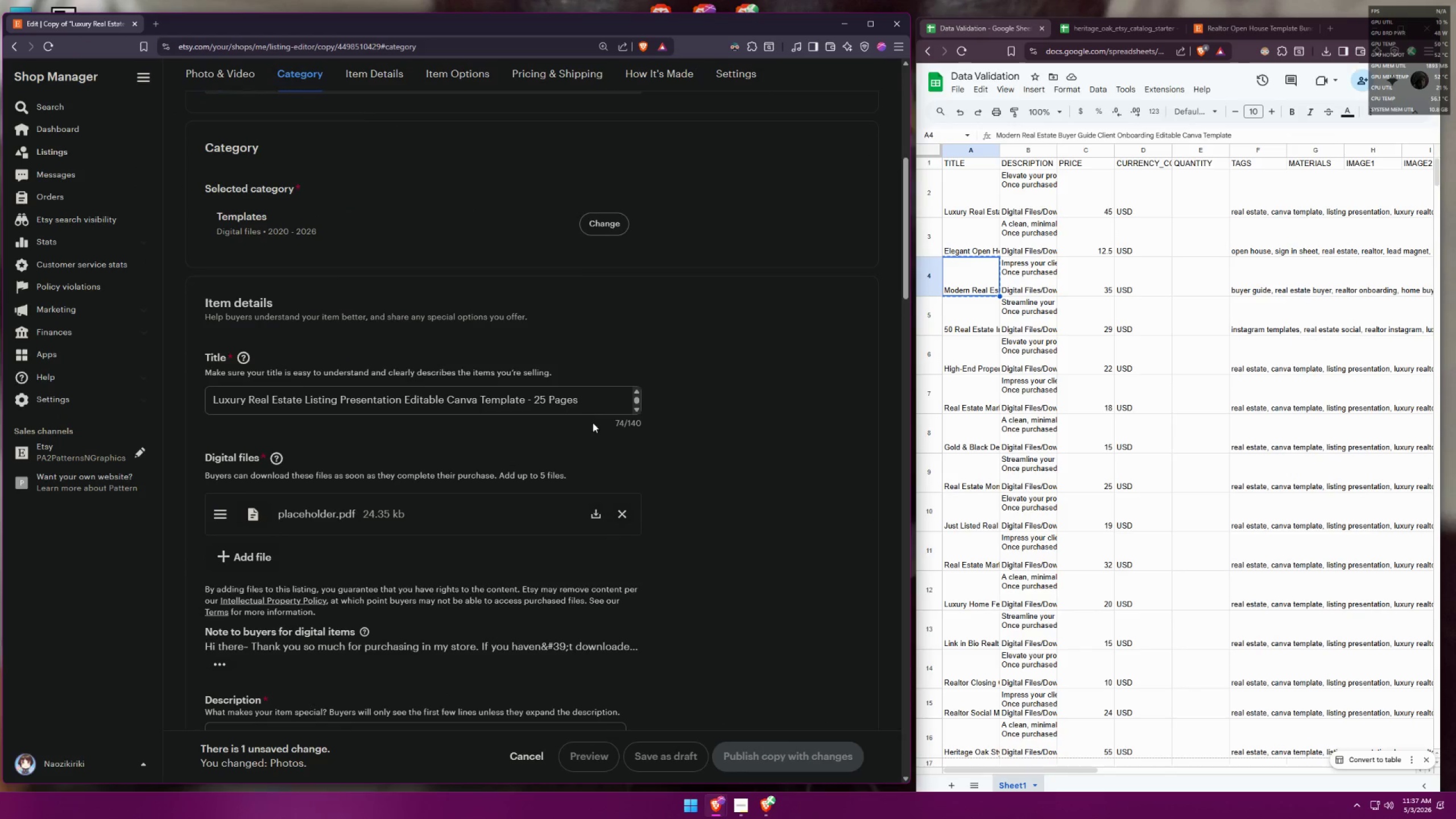 
key(Control+ControlLeft)
 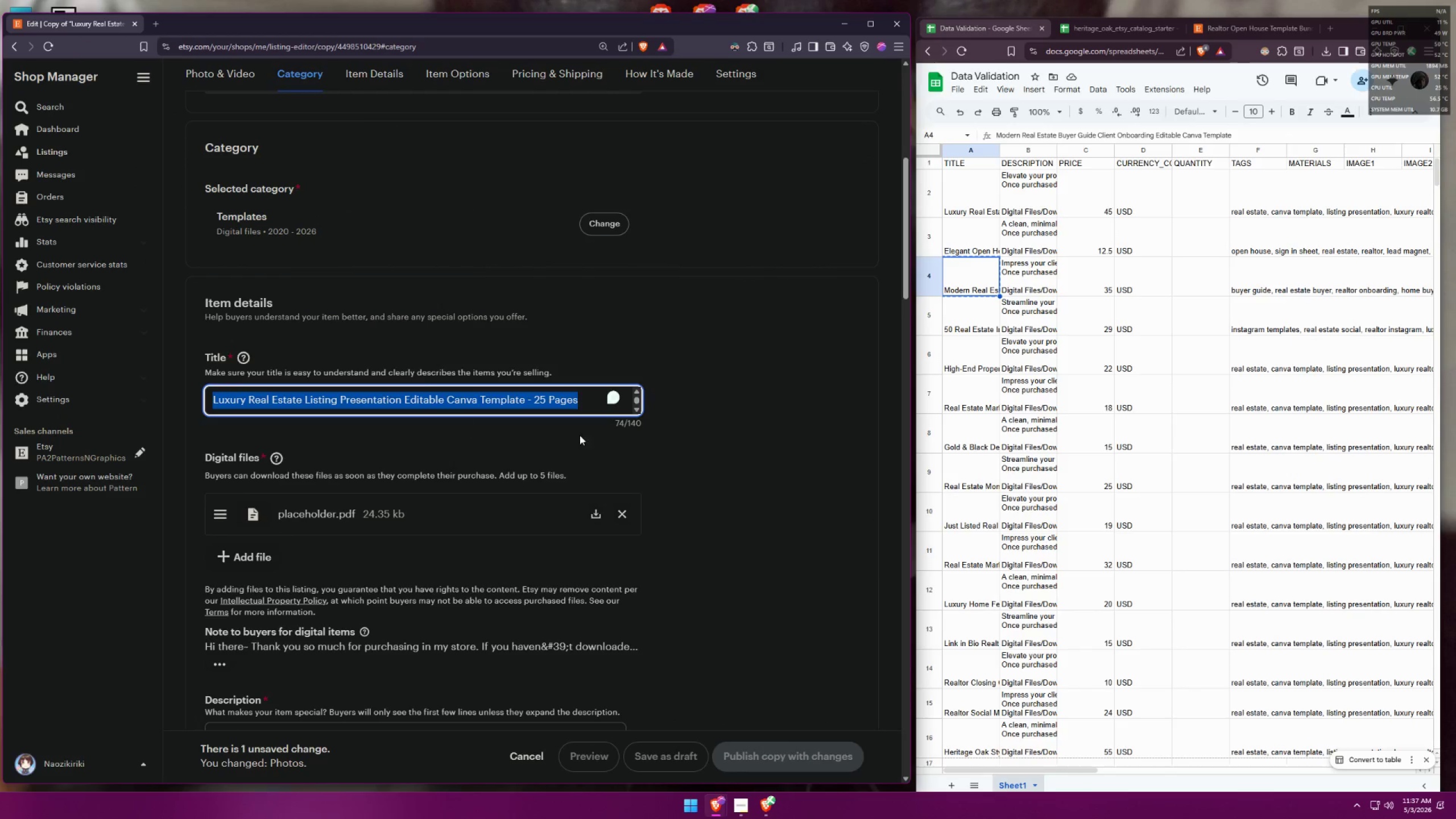 
key(Control+V)
 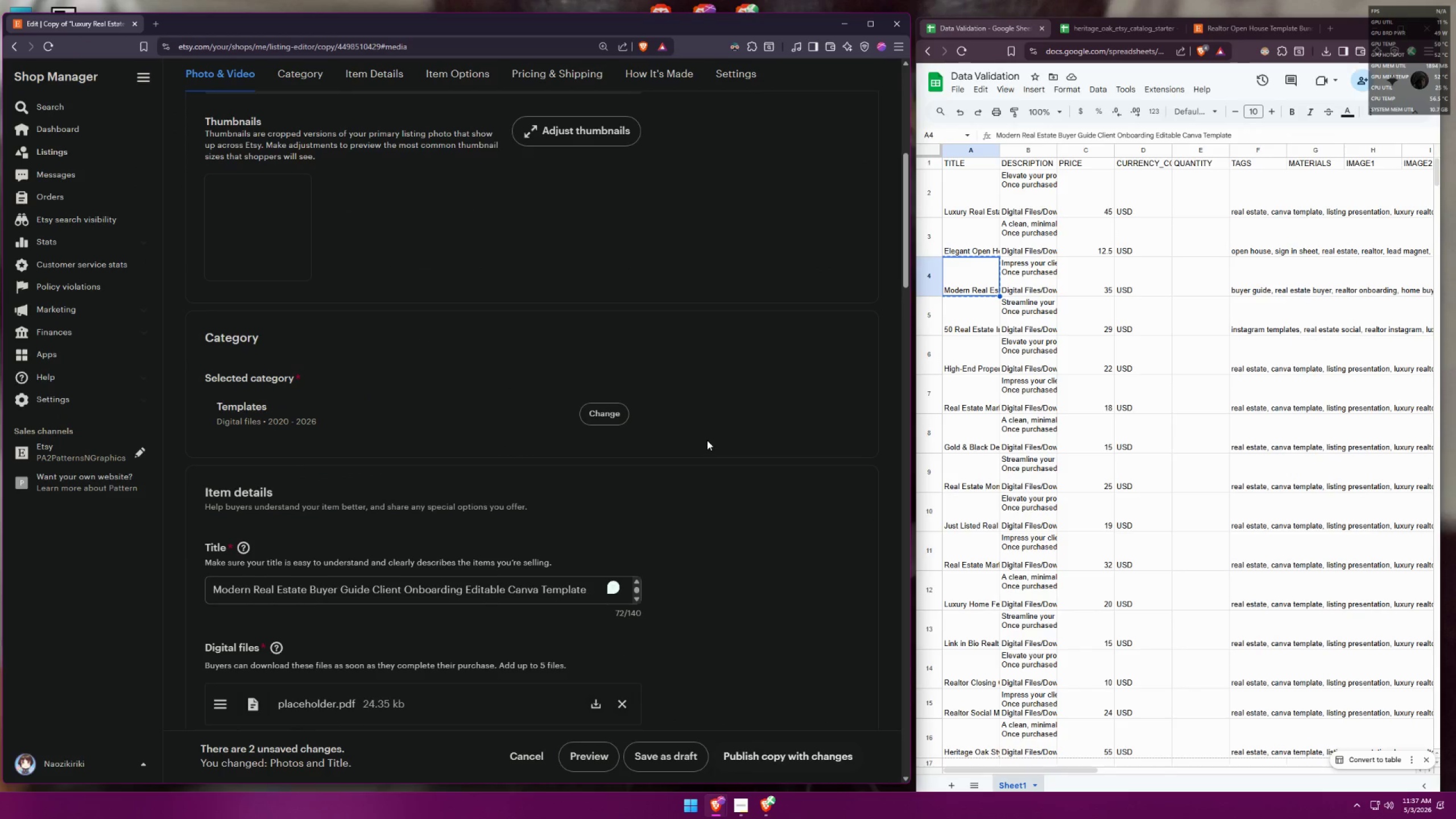 
scroll: coordinate [721, 408], scroll_direction: down, amount: 10.0
 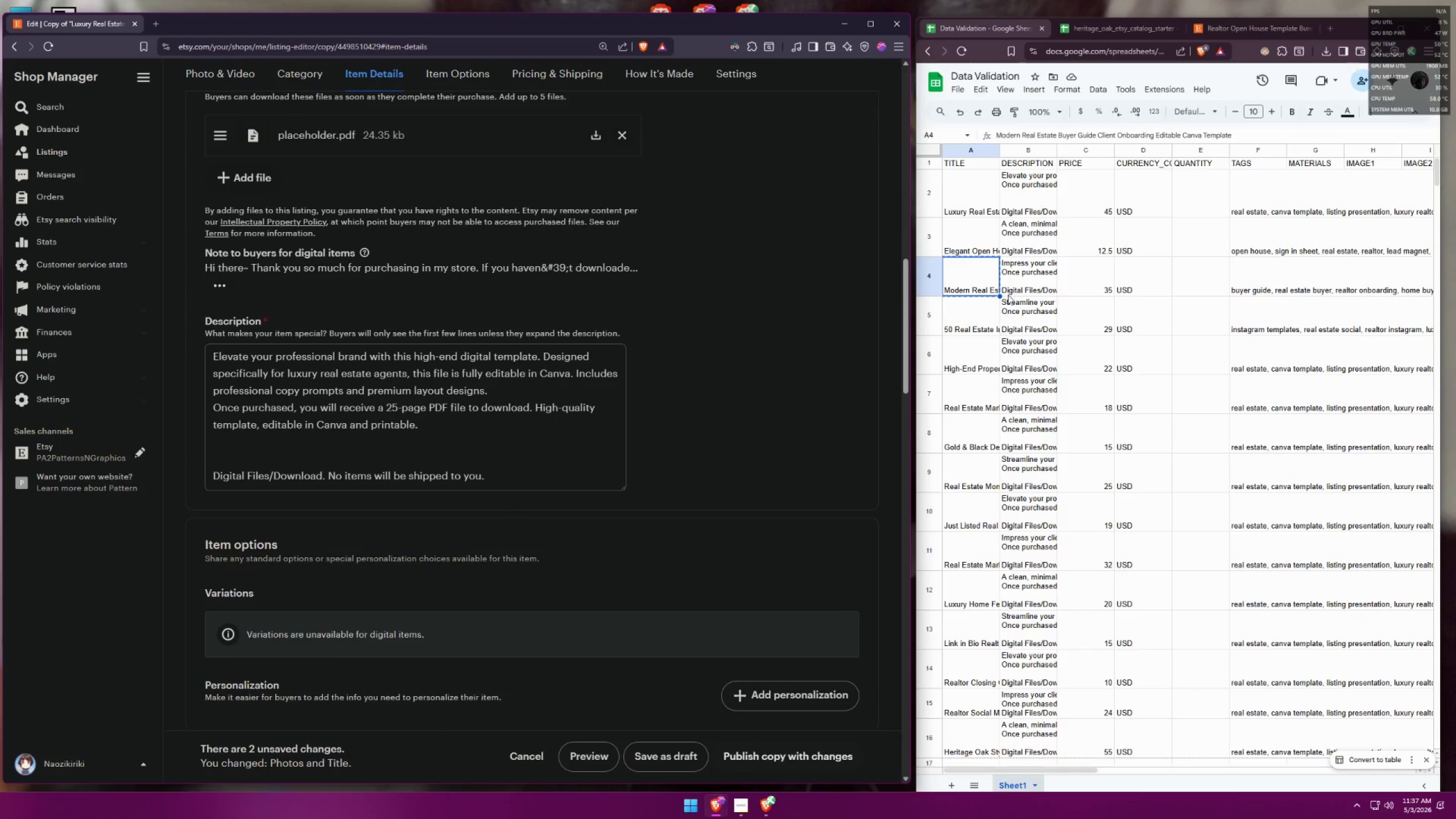 
left_click([1024, 279])
 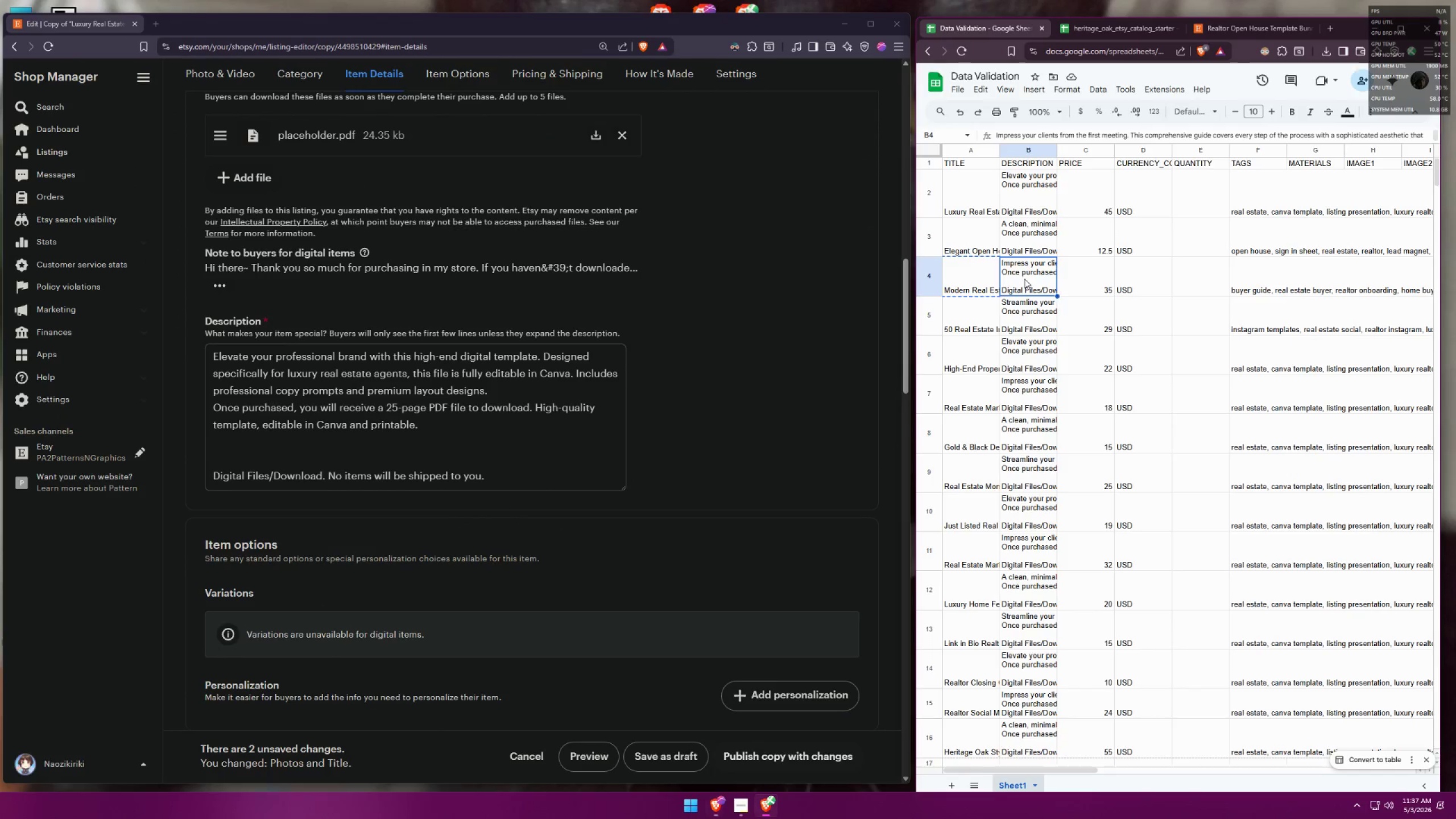 
key(Control+ControlLeft)
 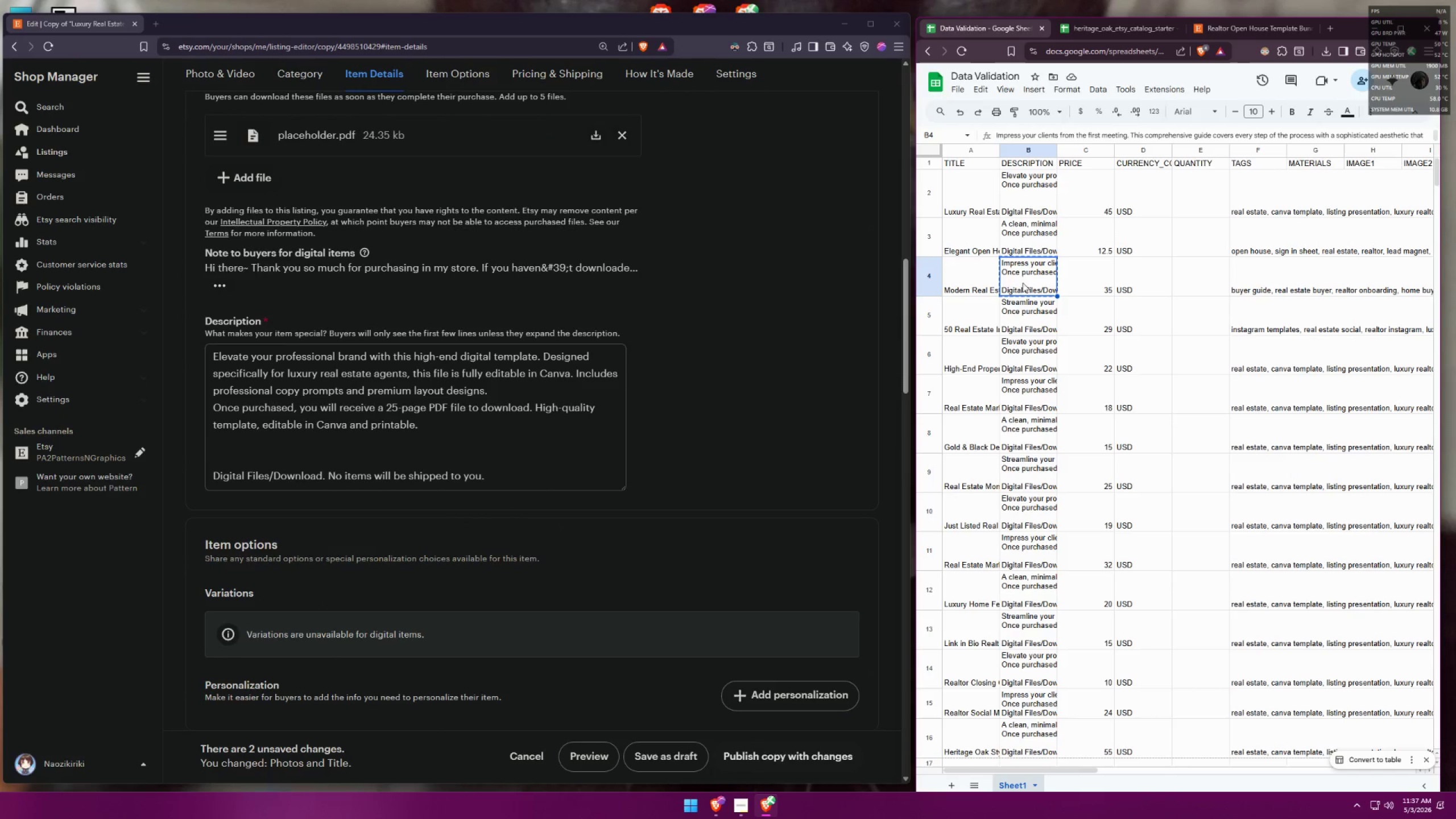 
key(Control+C)
 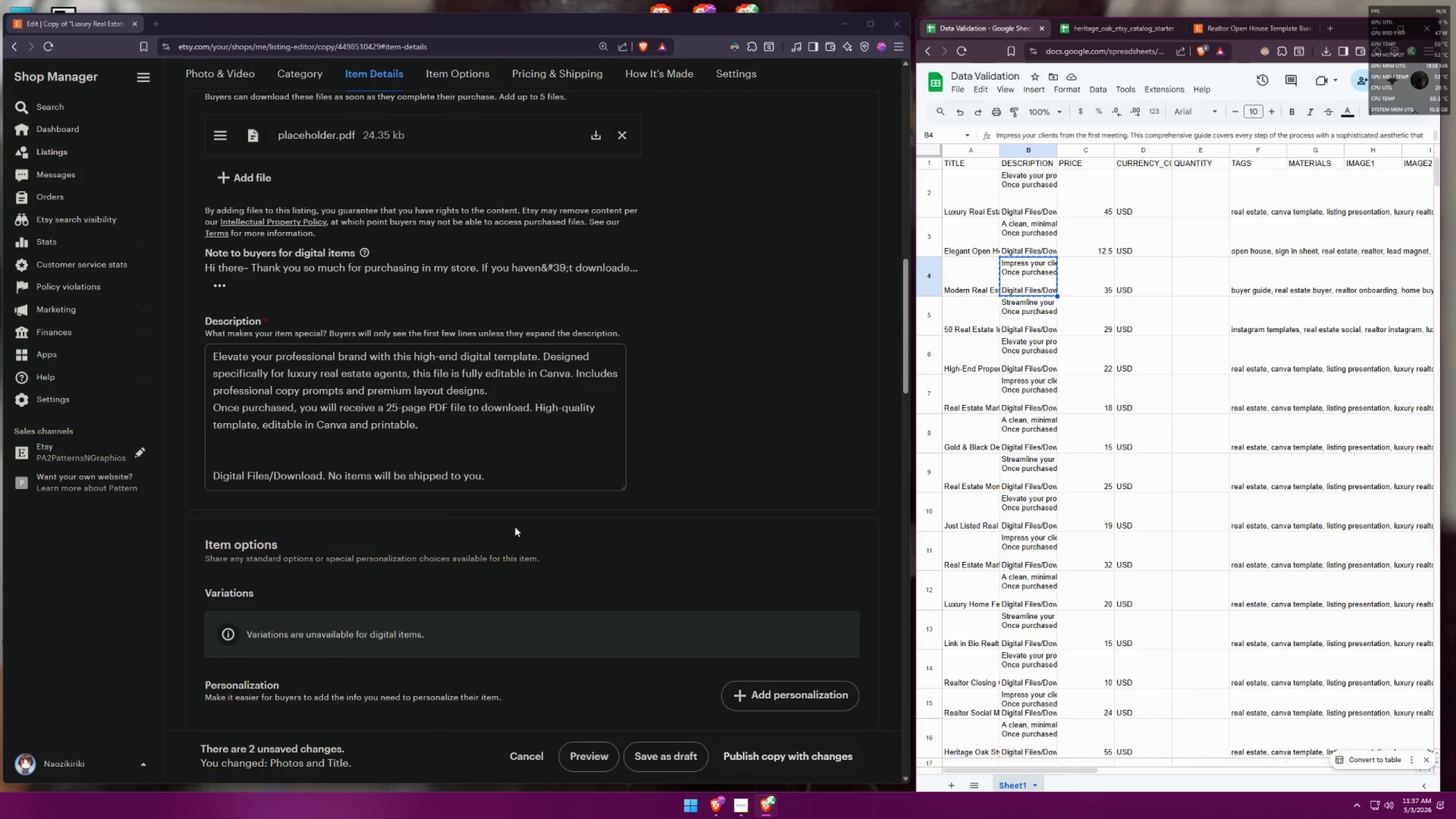 
left_click_drag(start_coordinate=[507, 473], to_coordinate=[152, 338])
 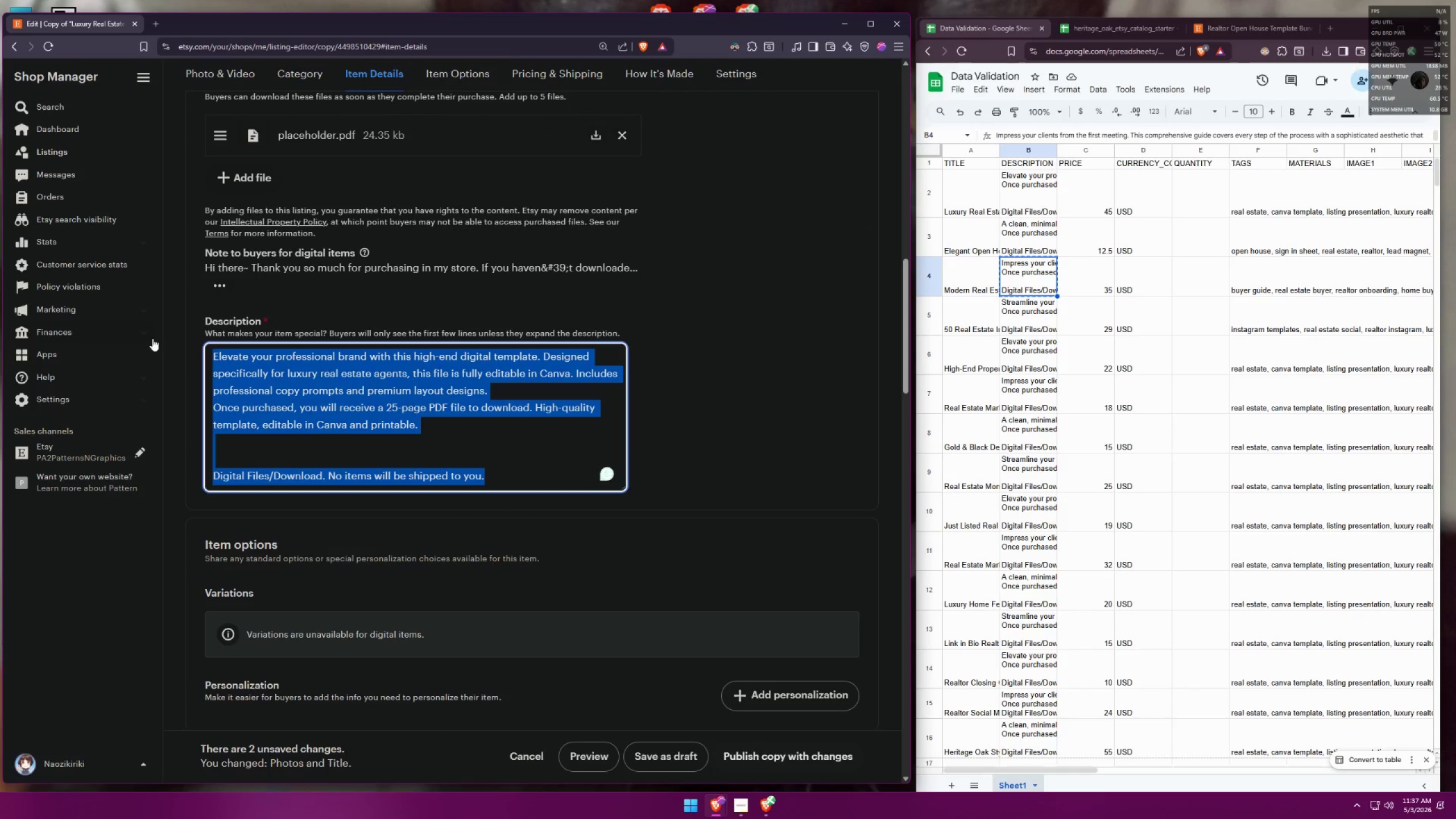 
key(Control+ControlLeft)
 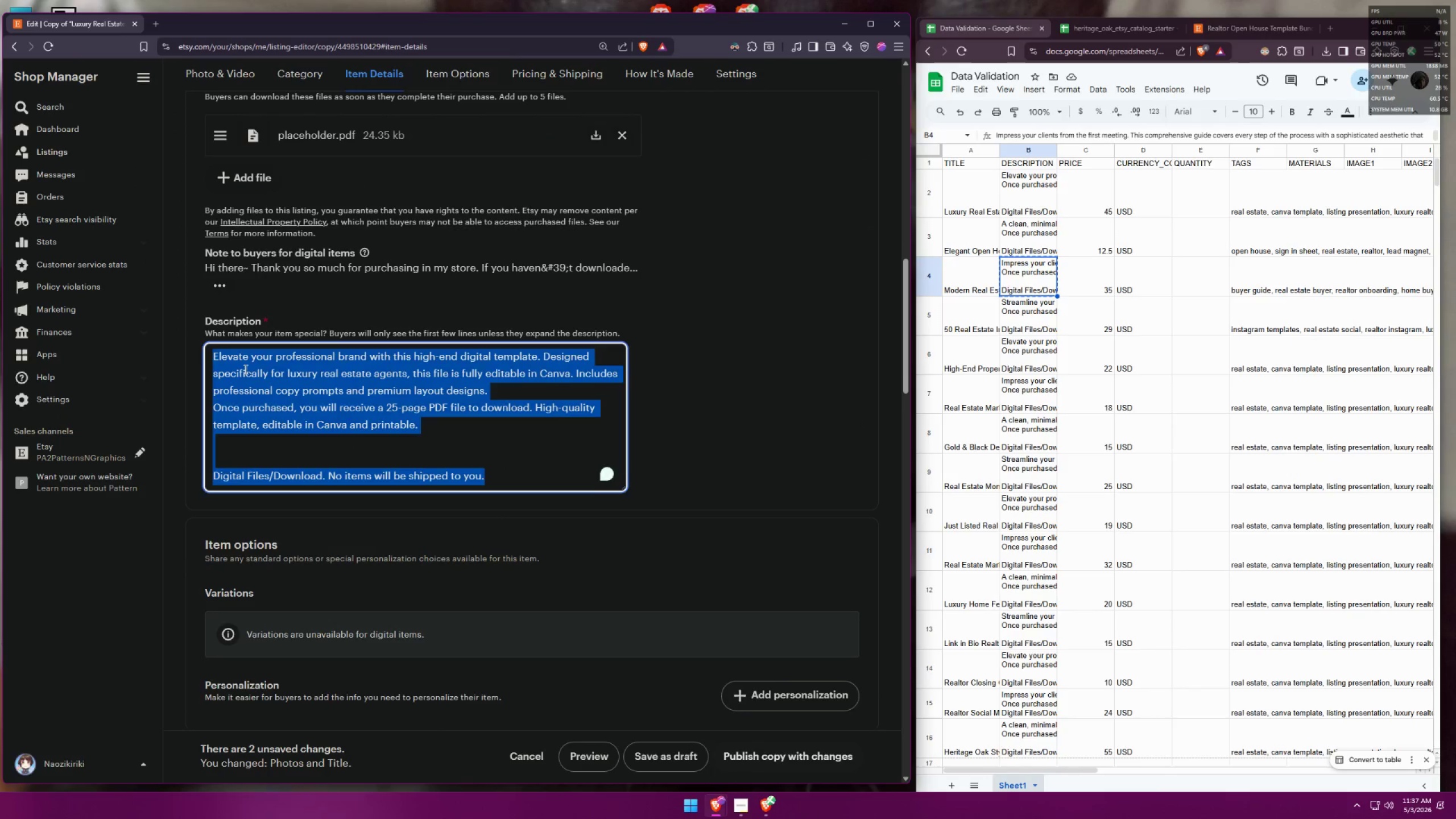 
key(Control+V)
 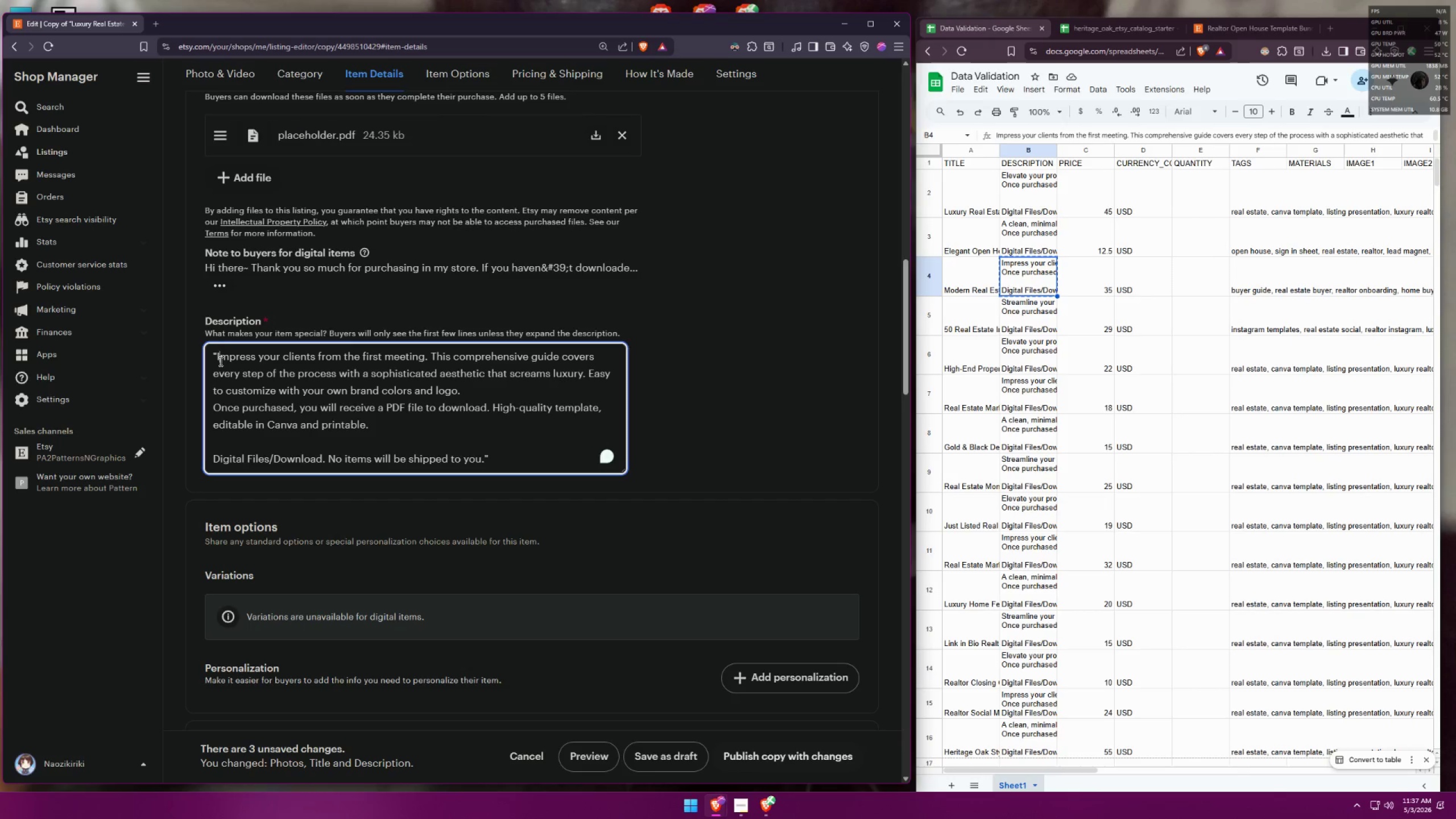 
double_click([217, 359])
 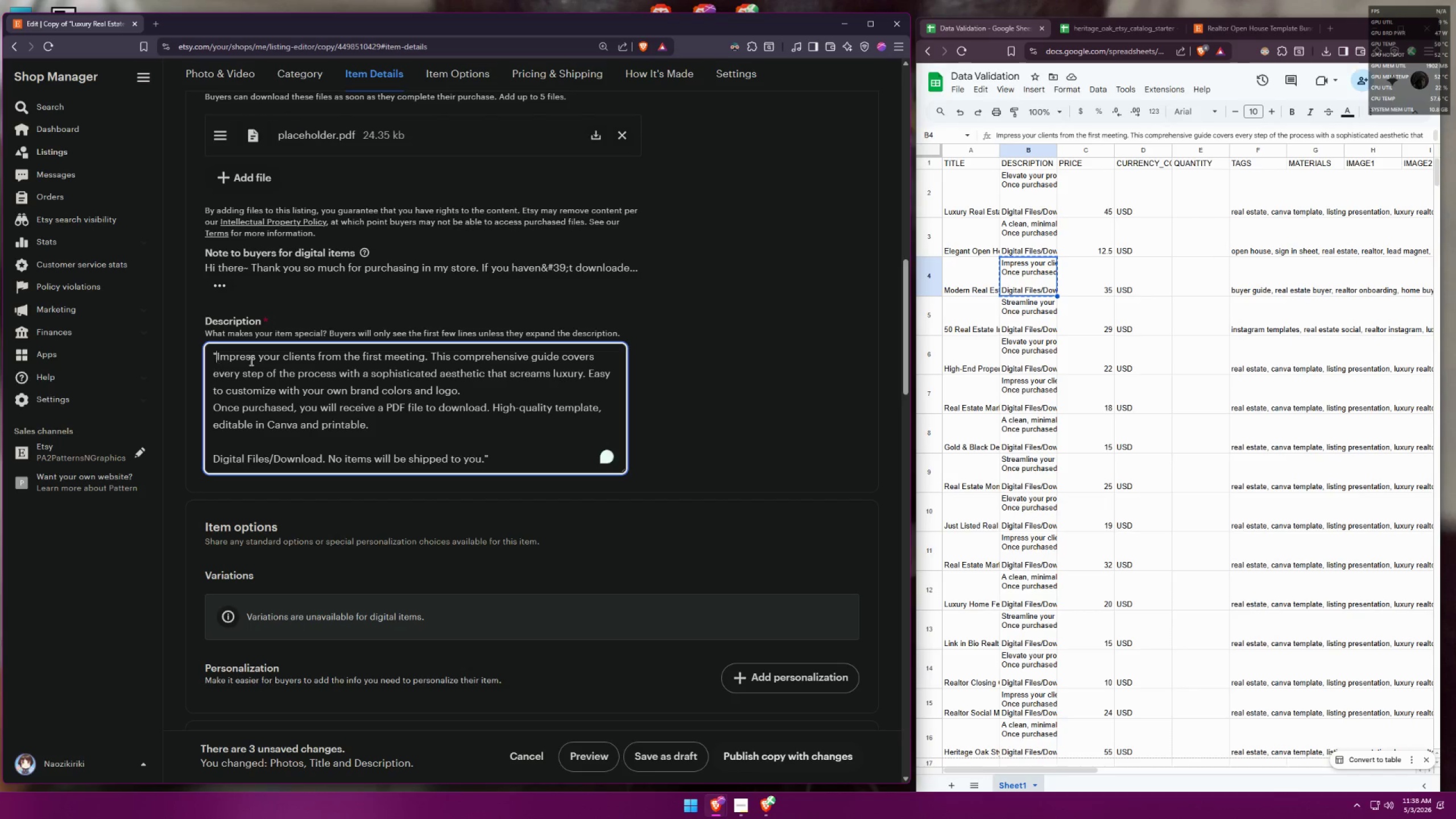 
key(Backspace)
 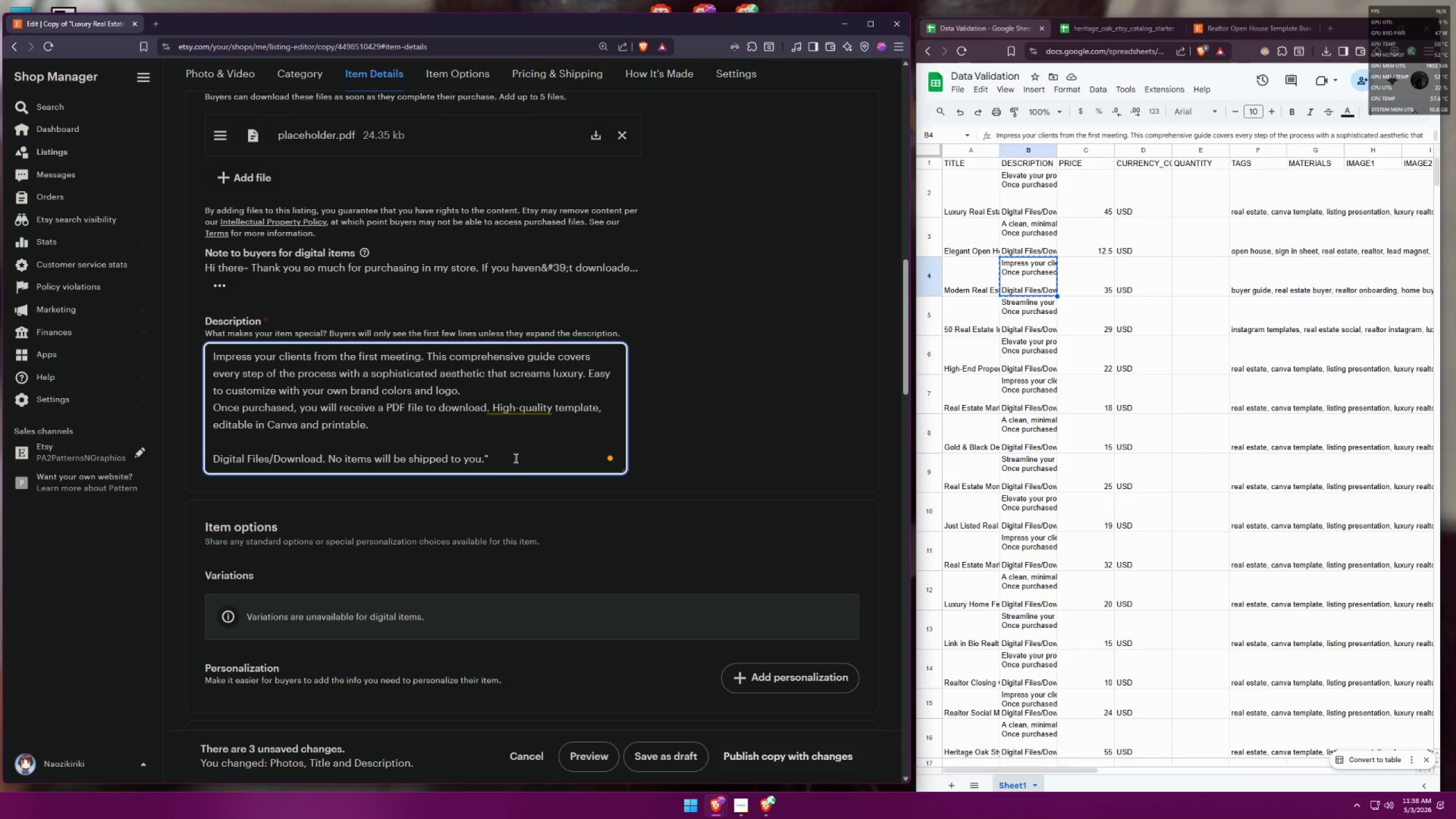 
left_click([515, 458])
 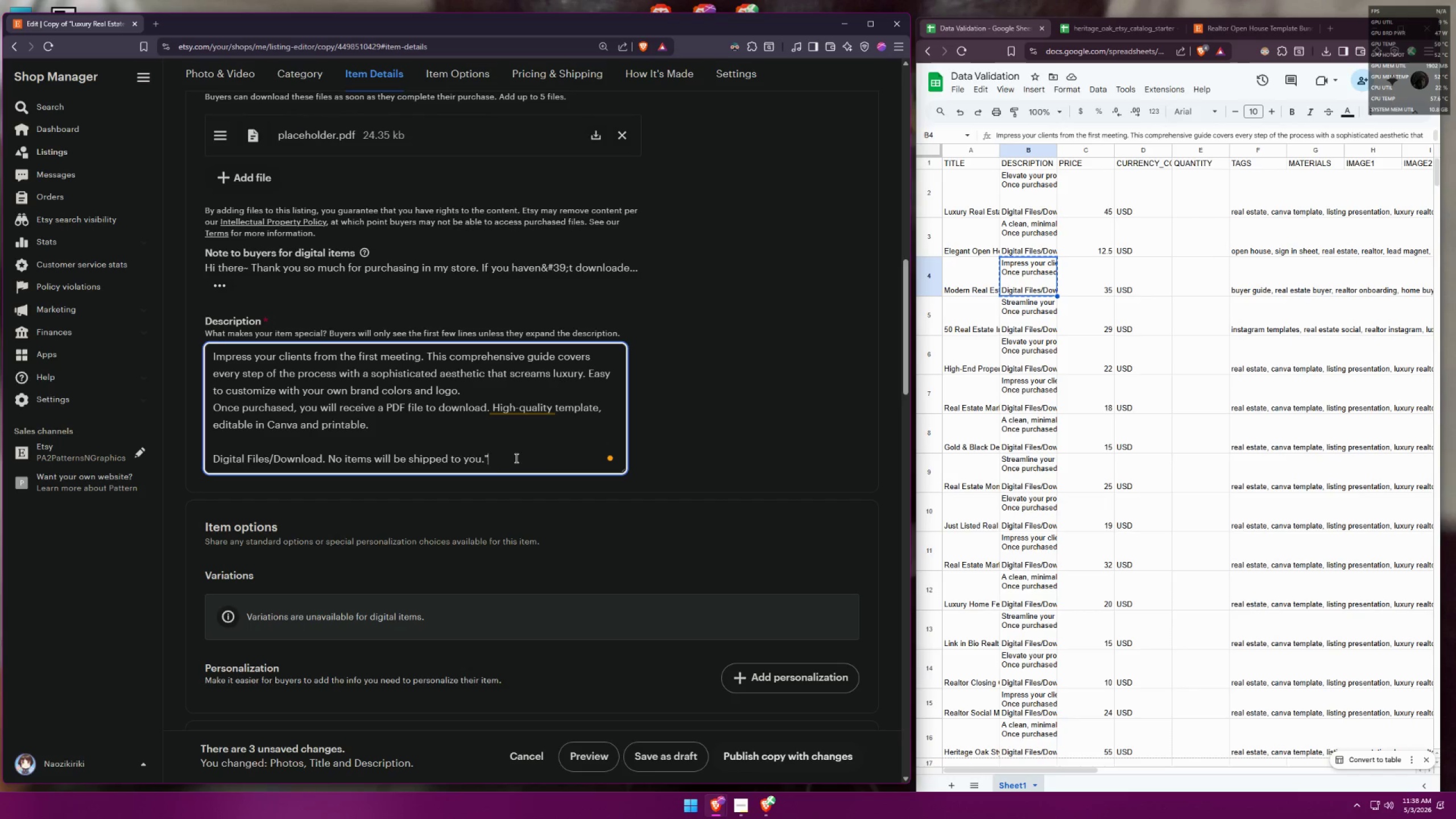 
key(Backspace)
 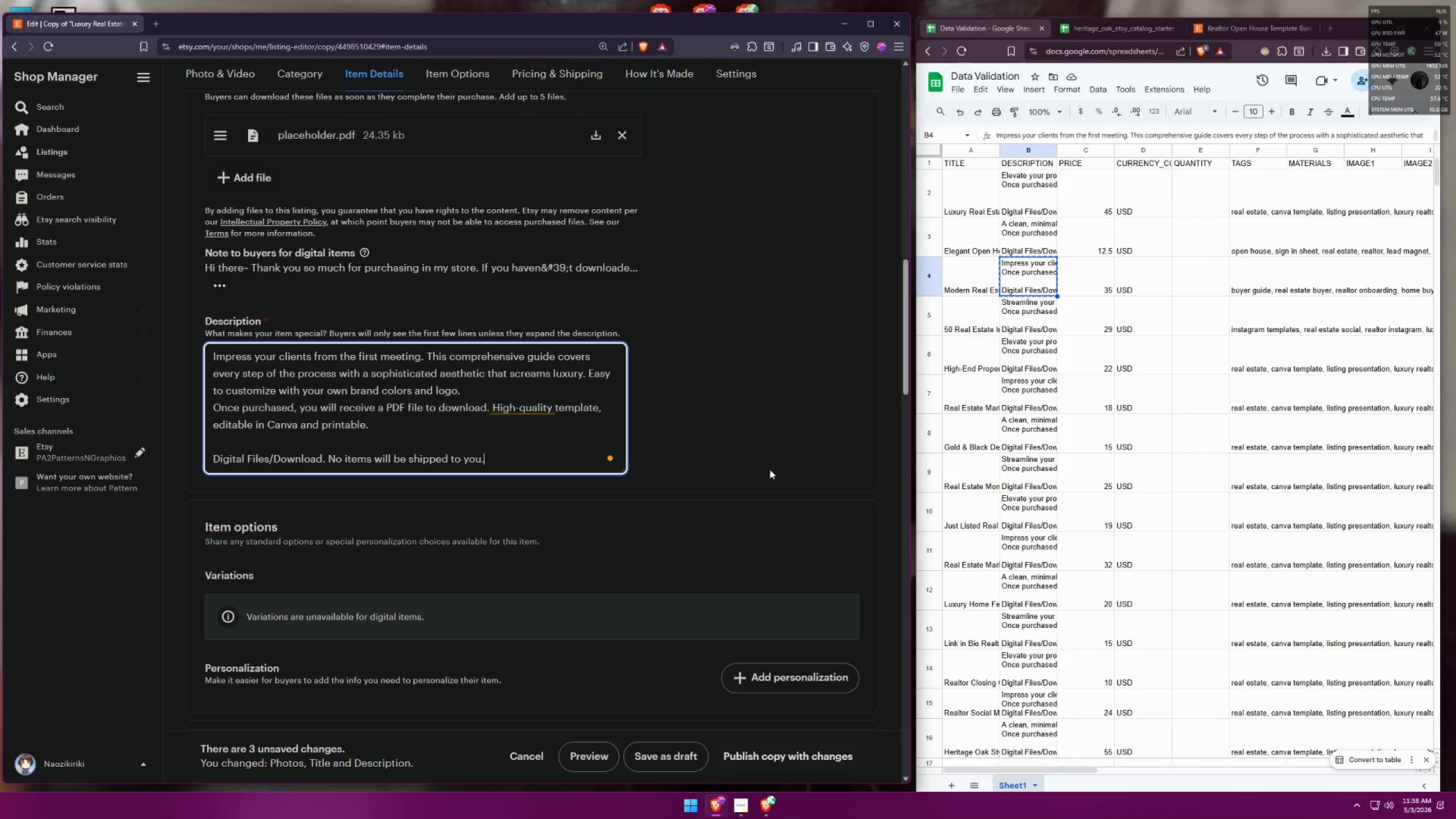 
left_click([770, 469])
 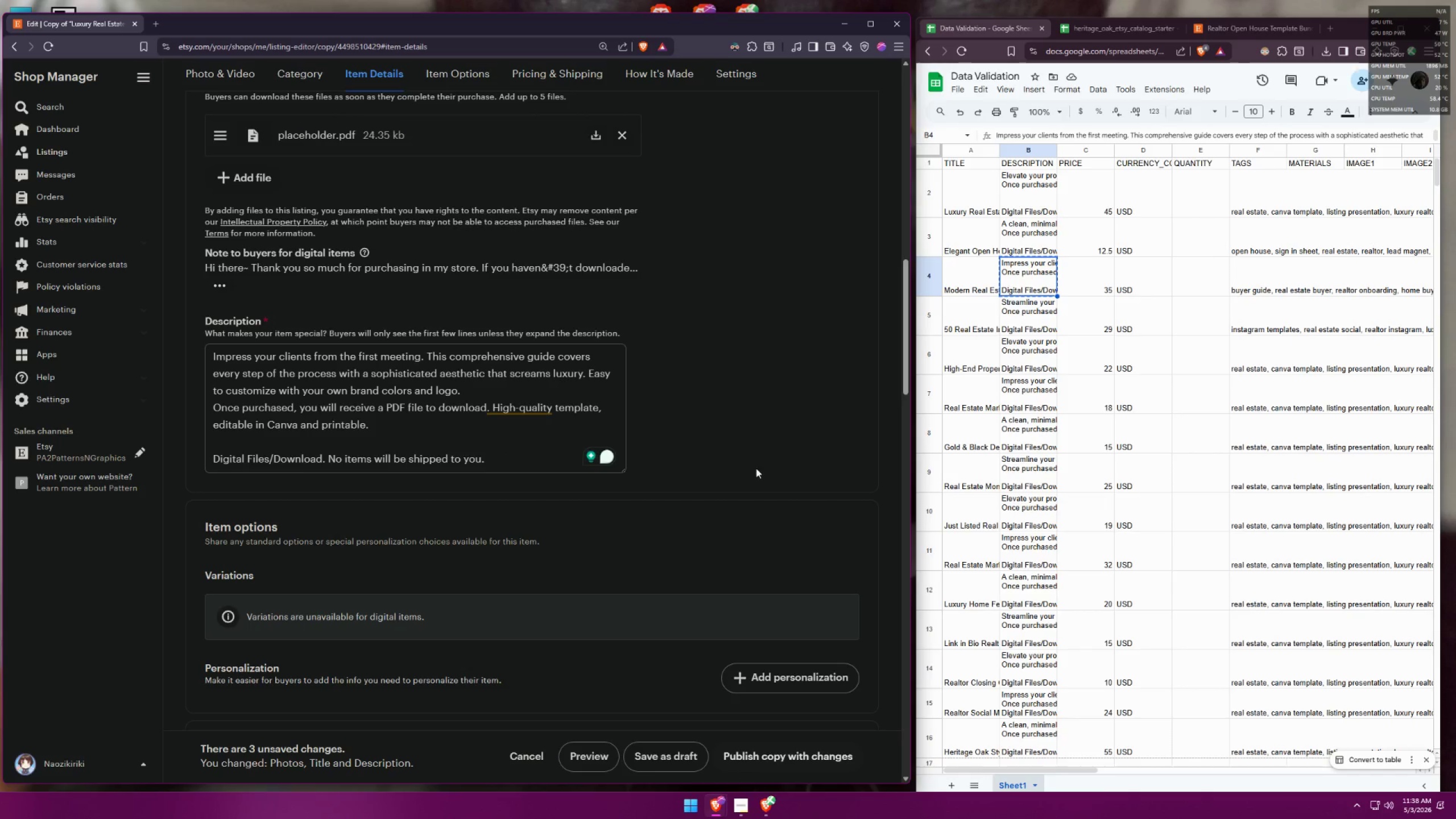 
scroll: coordinate [767, 448], scroll_direction: down, amount: 8.0
 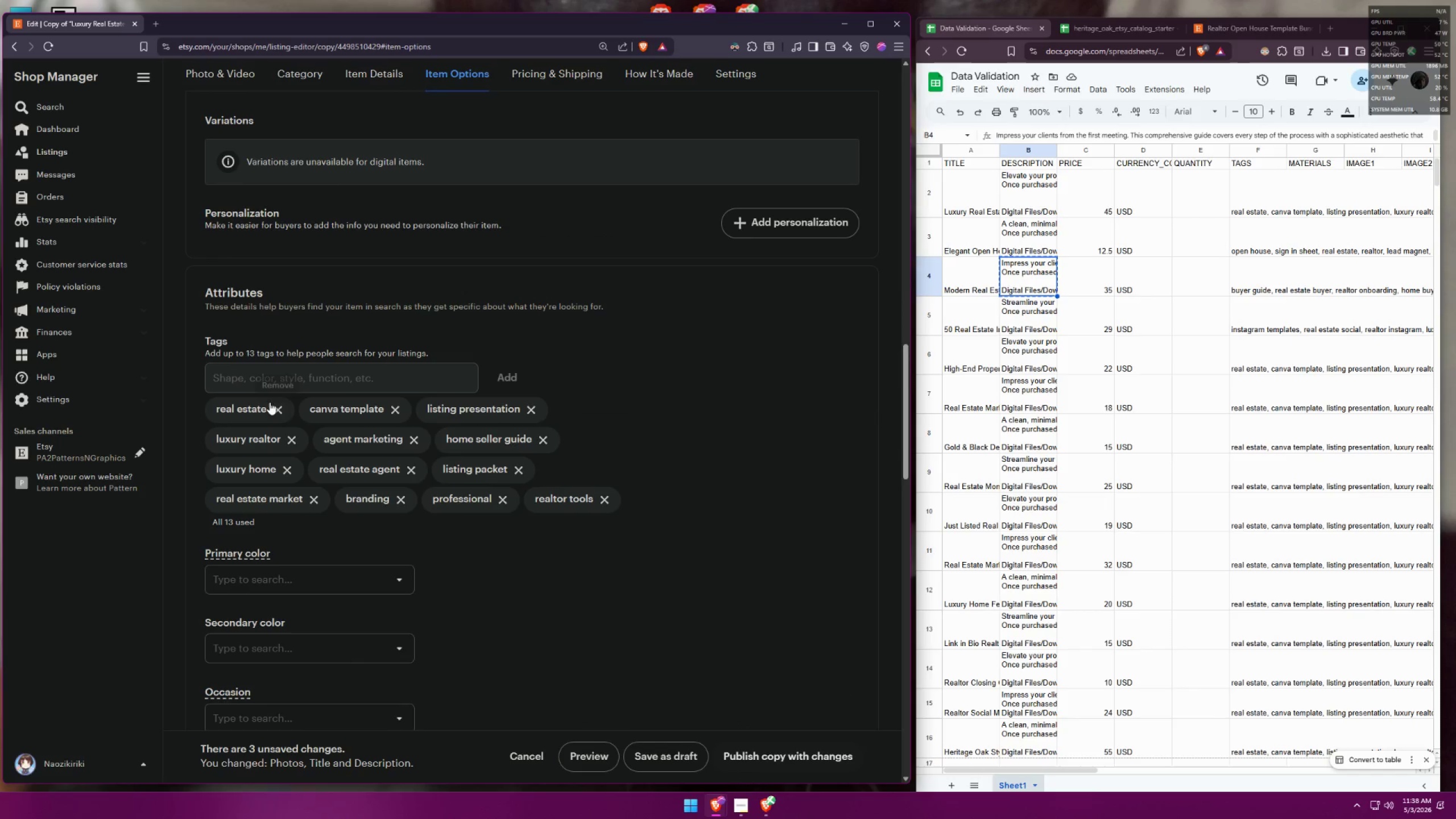 
left_click([278, 411])
 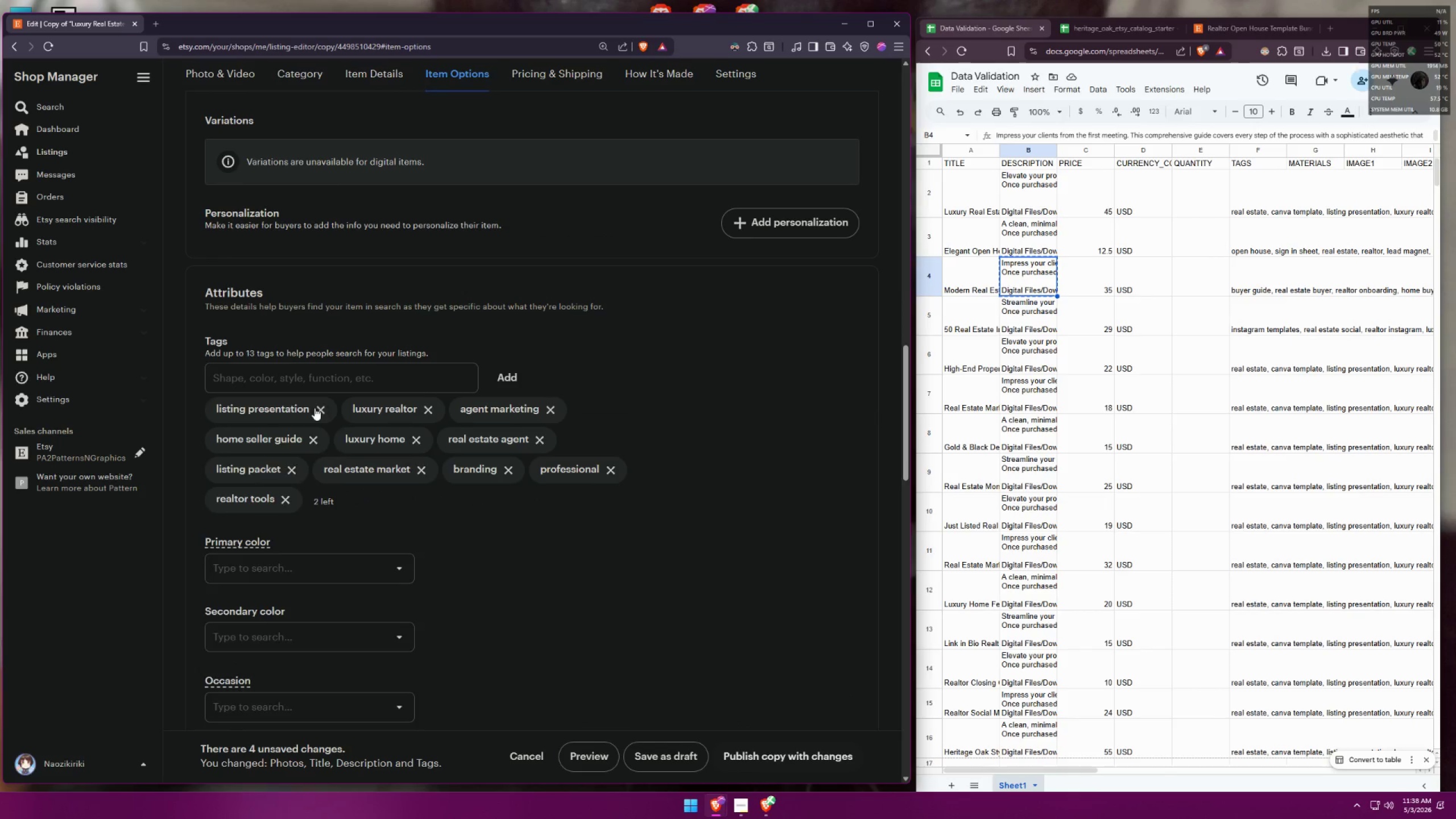 
triple_click([291, 406])
 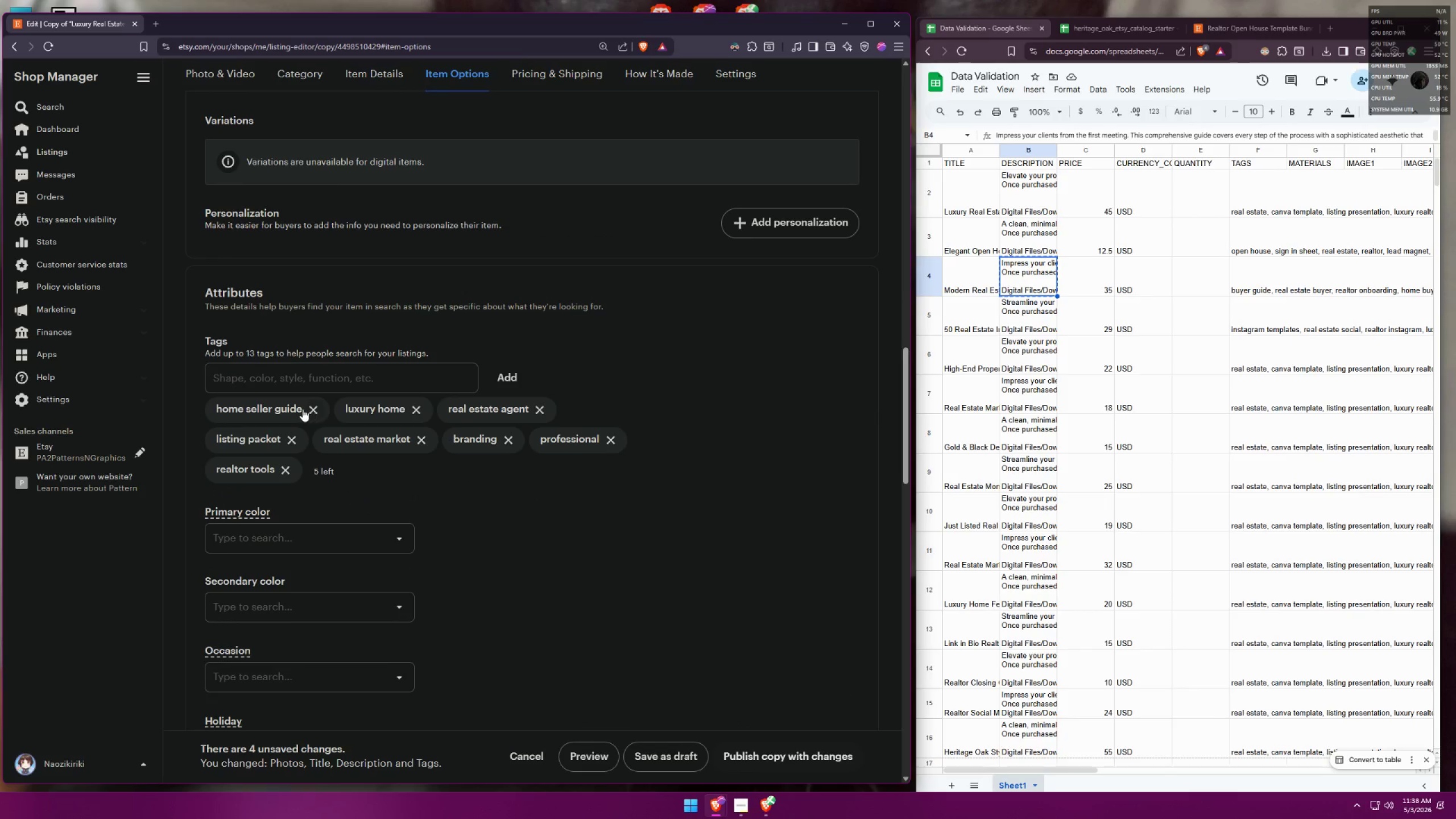 
left_click([309, 410])
 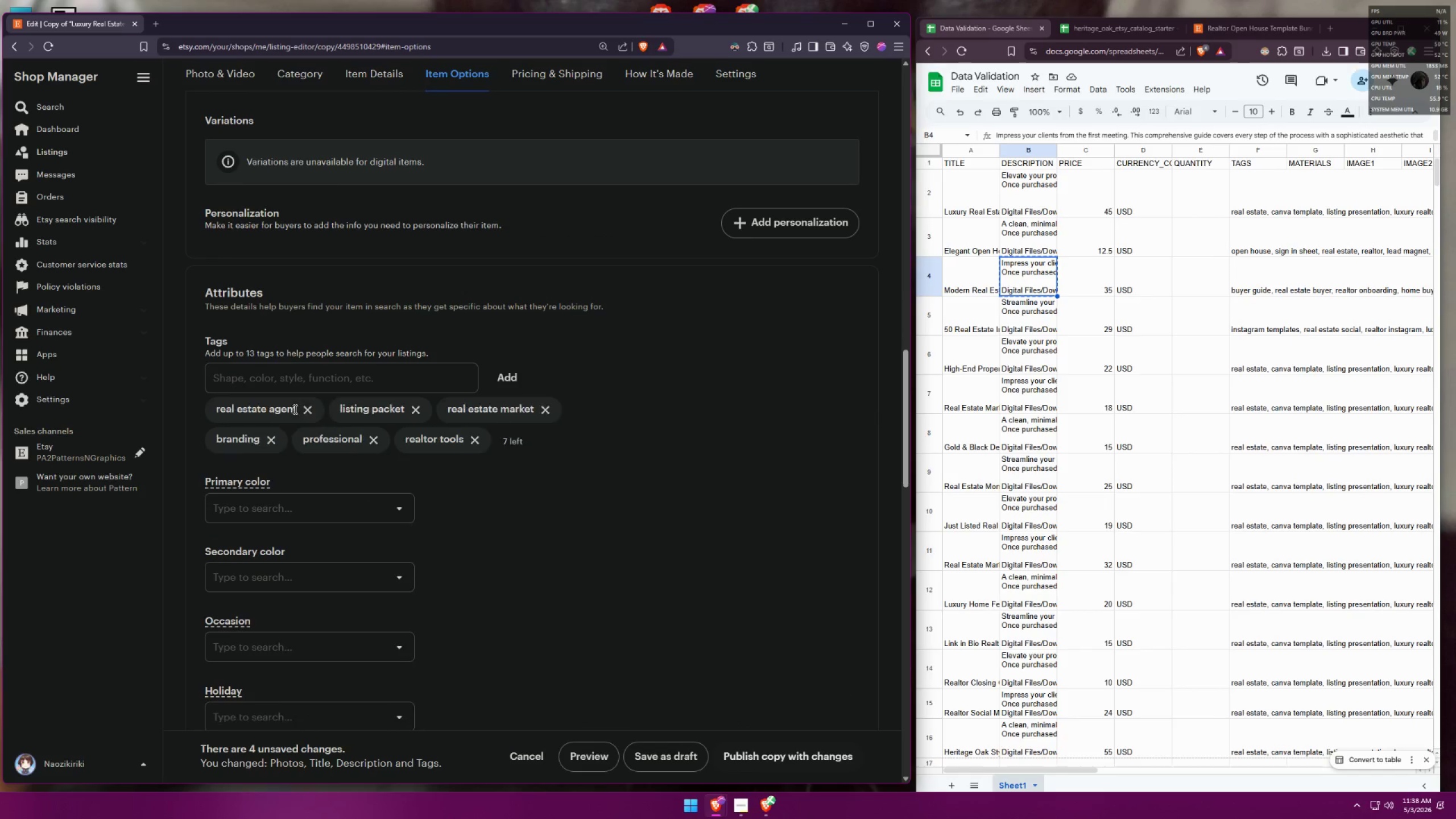 
triple_click([307, 409])
 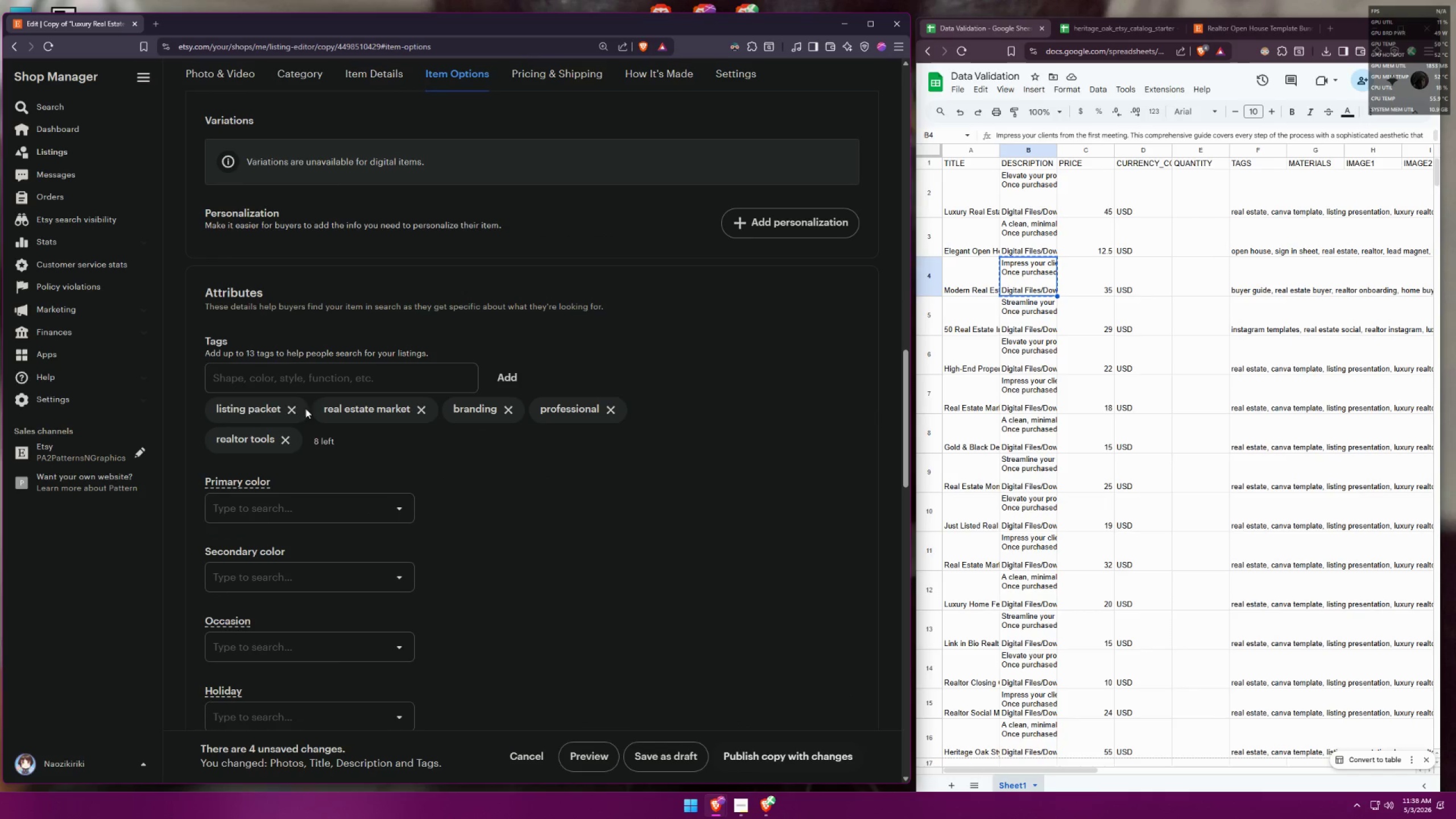 
triple_click([291, 406])
 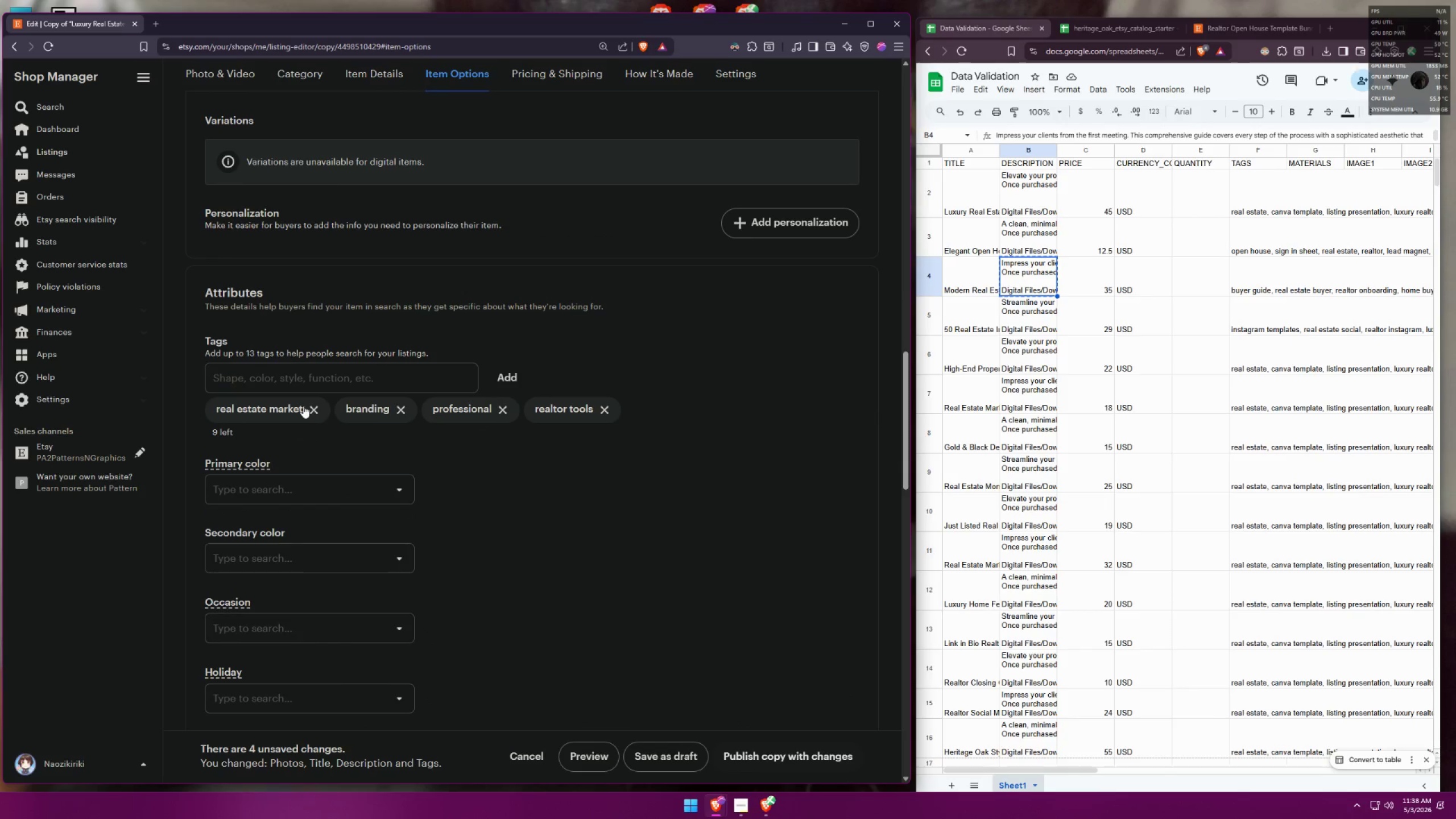 
triple_click([309, 404])
 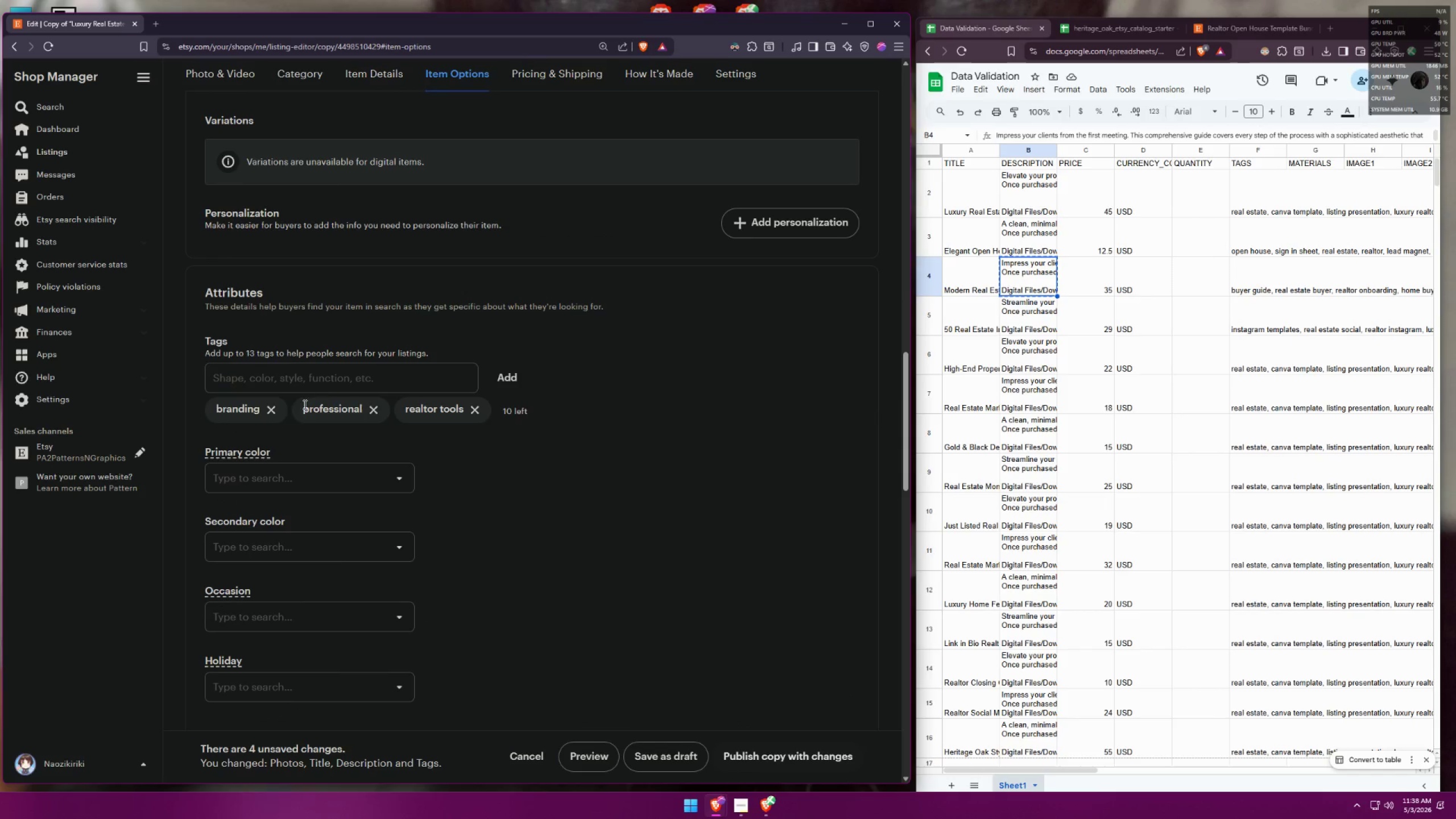 
left_click([273, 408])
 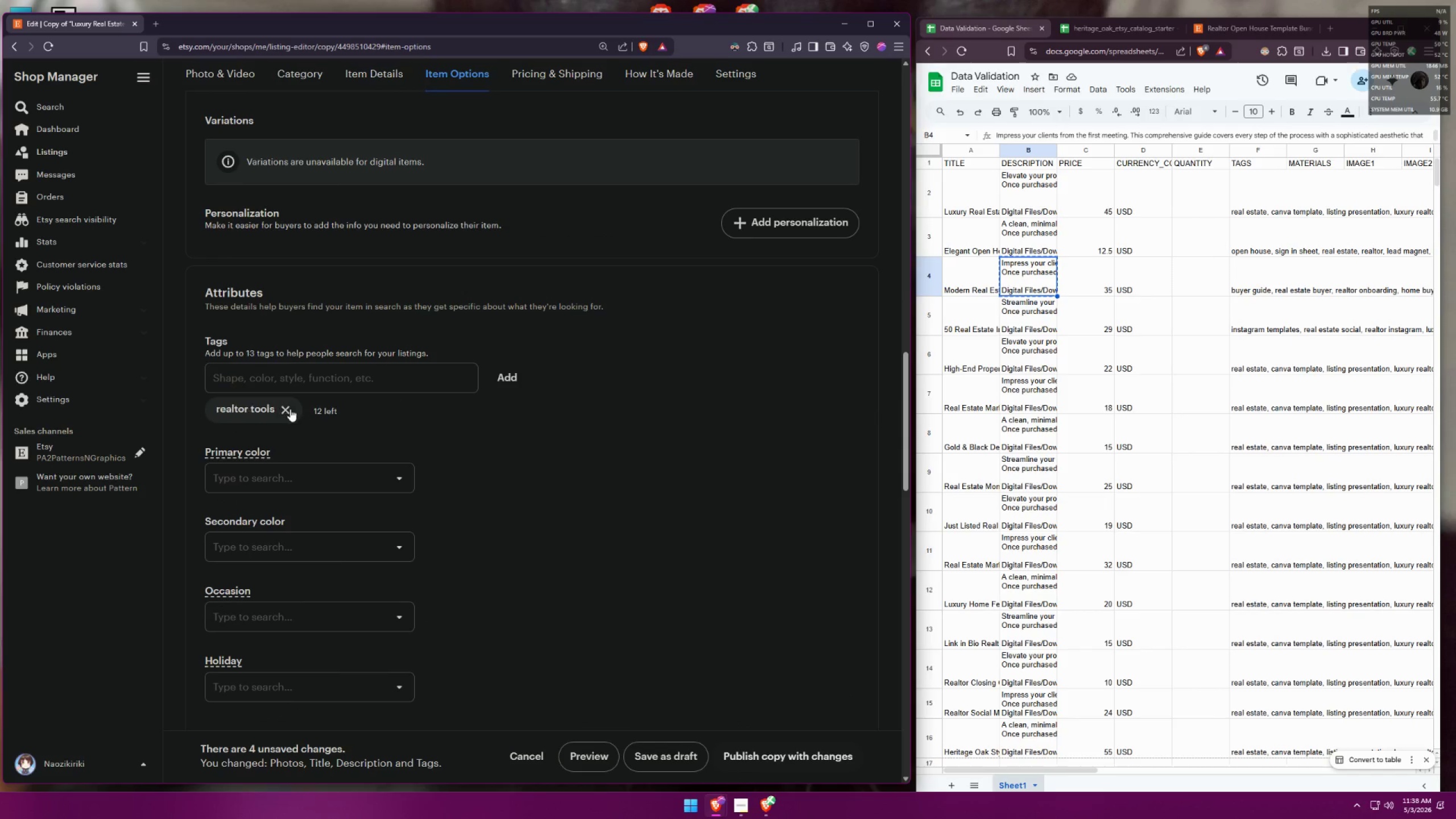 
double_click([283, 408])
 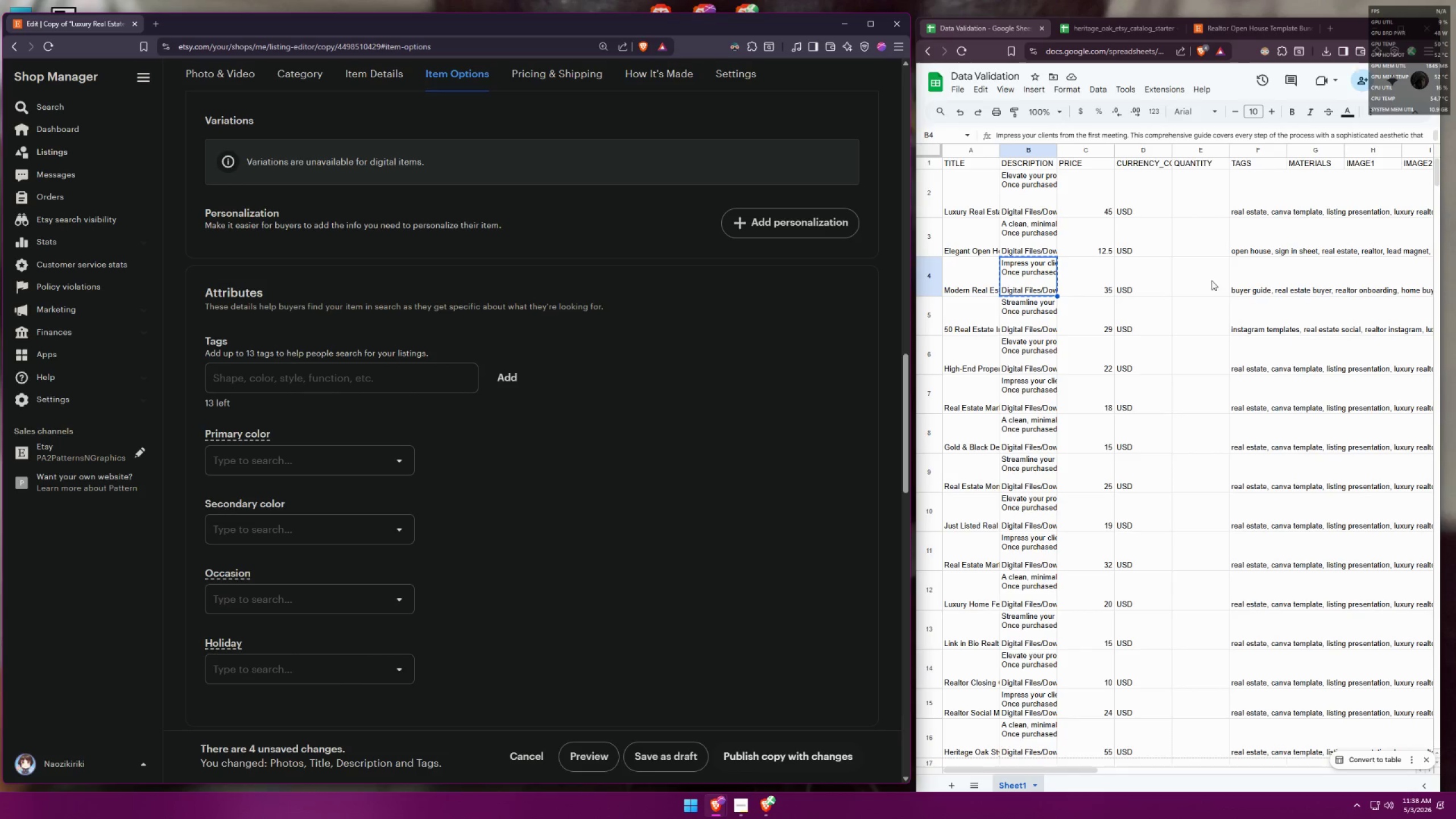 
double_click([1252, 274])
 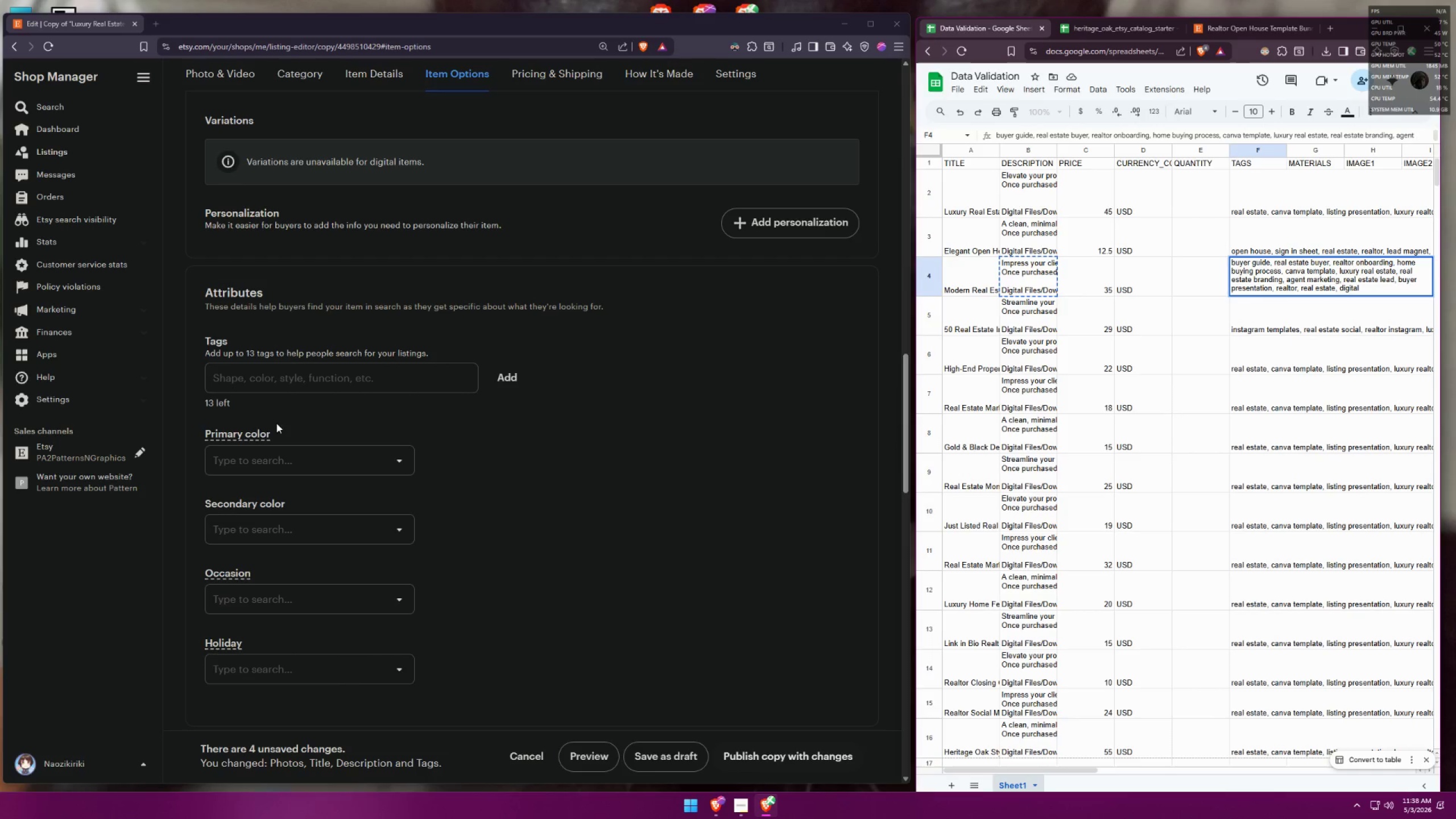 
left_click([330, 388])
 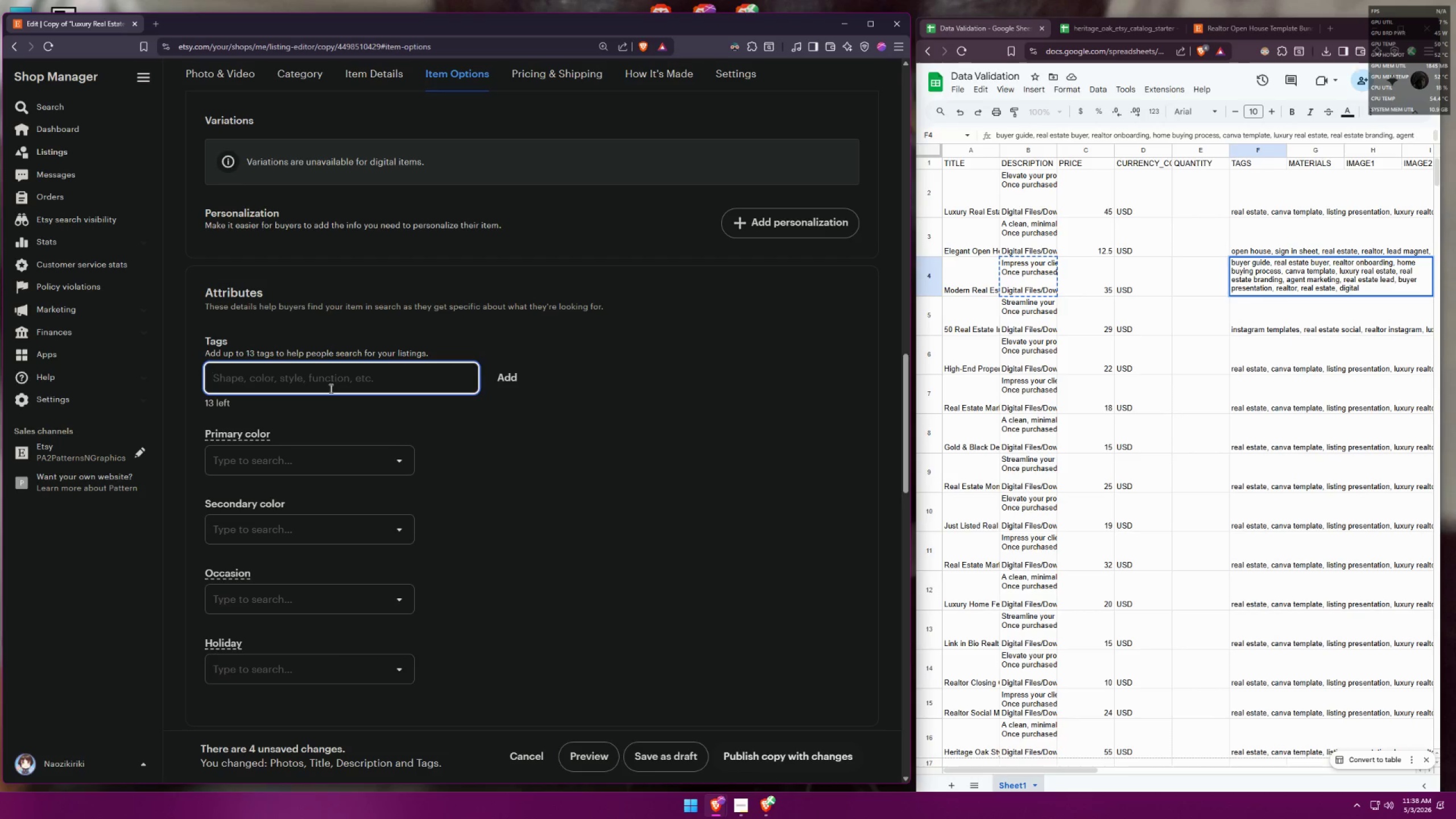 
type(buyer goods)
key(Backspace)
key(Backspace)
key(Backspace)
key(Backspace)
key(Backspace)
type(guide)
 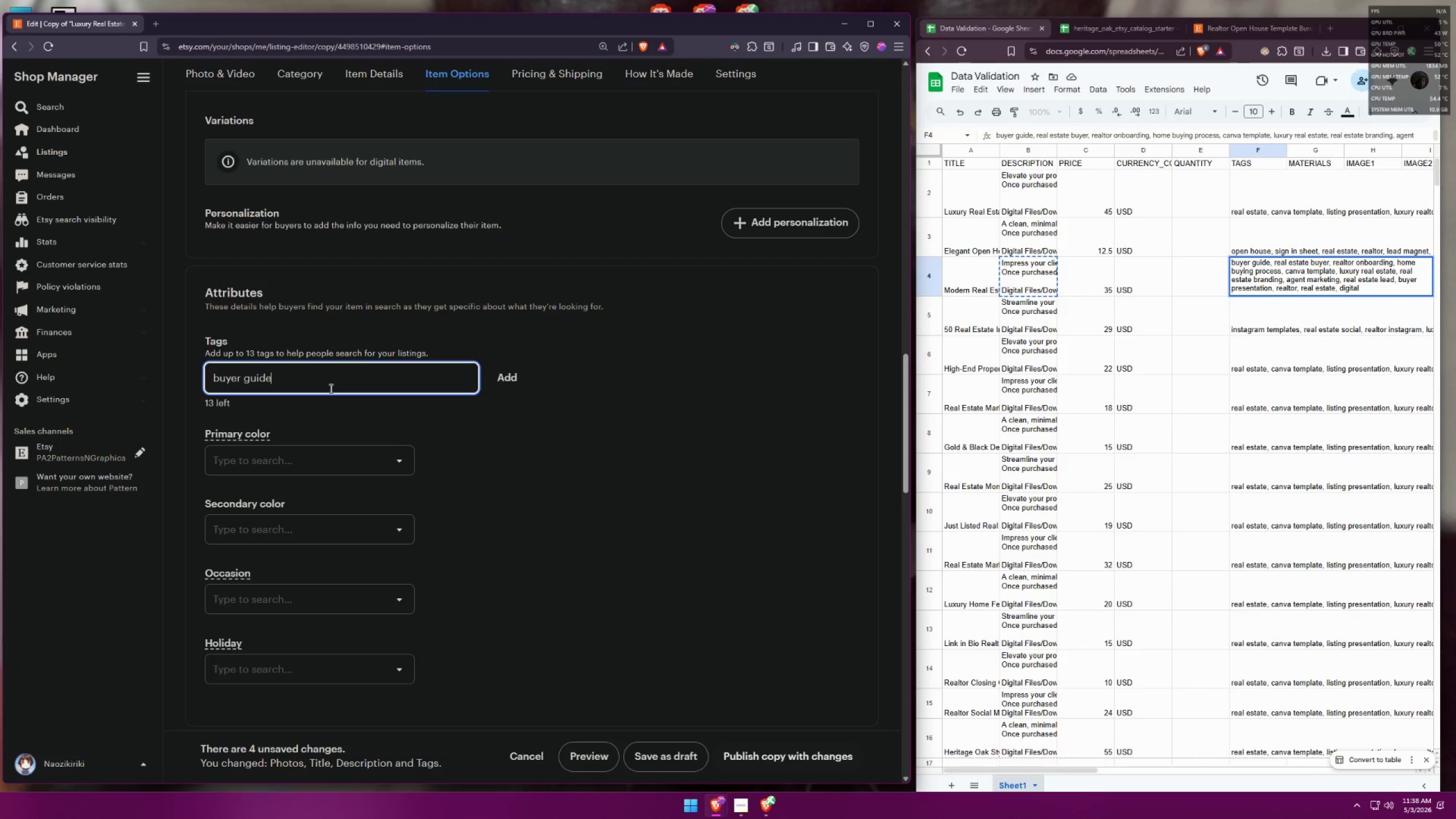 
key(Enter)
 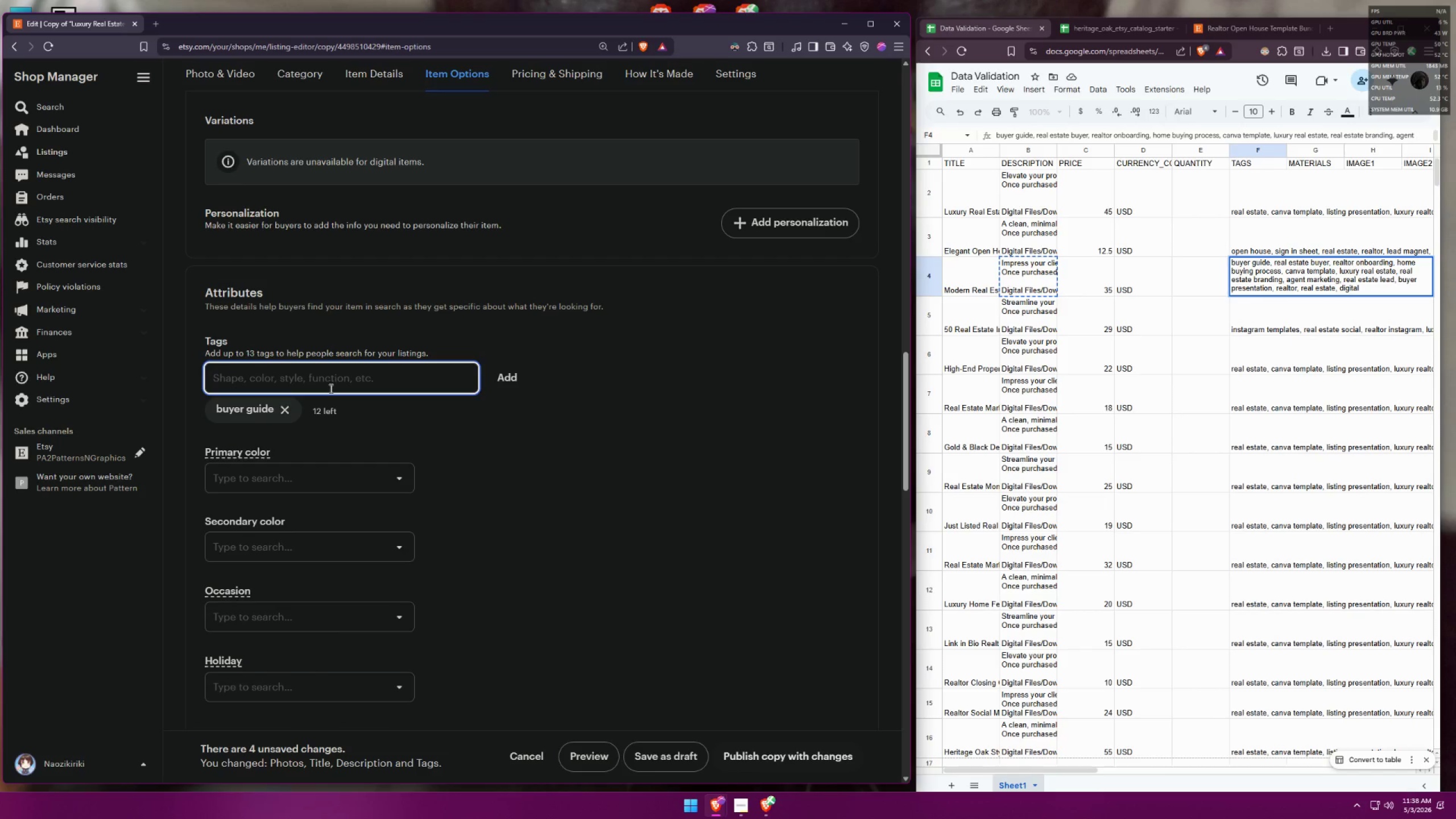 
type(real estate buyer])
 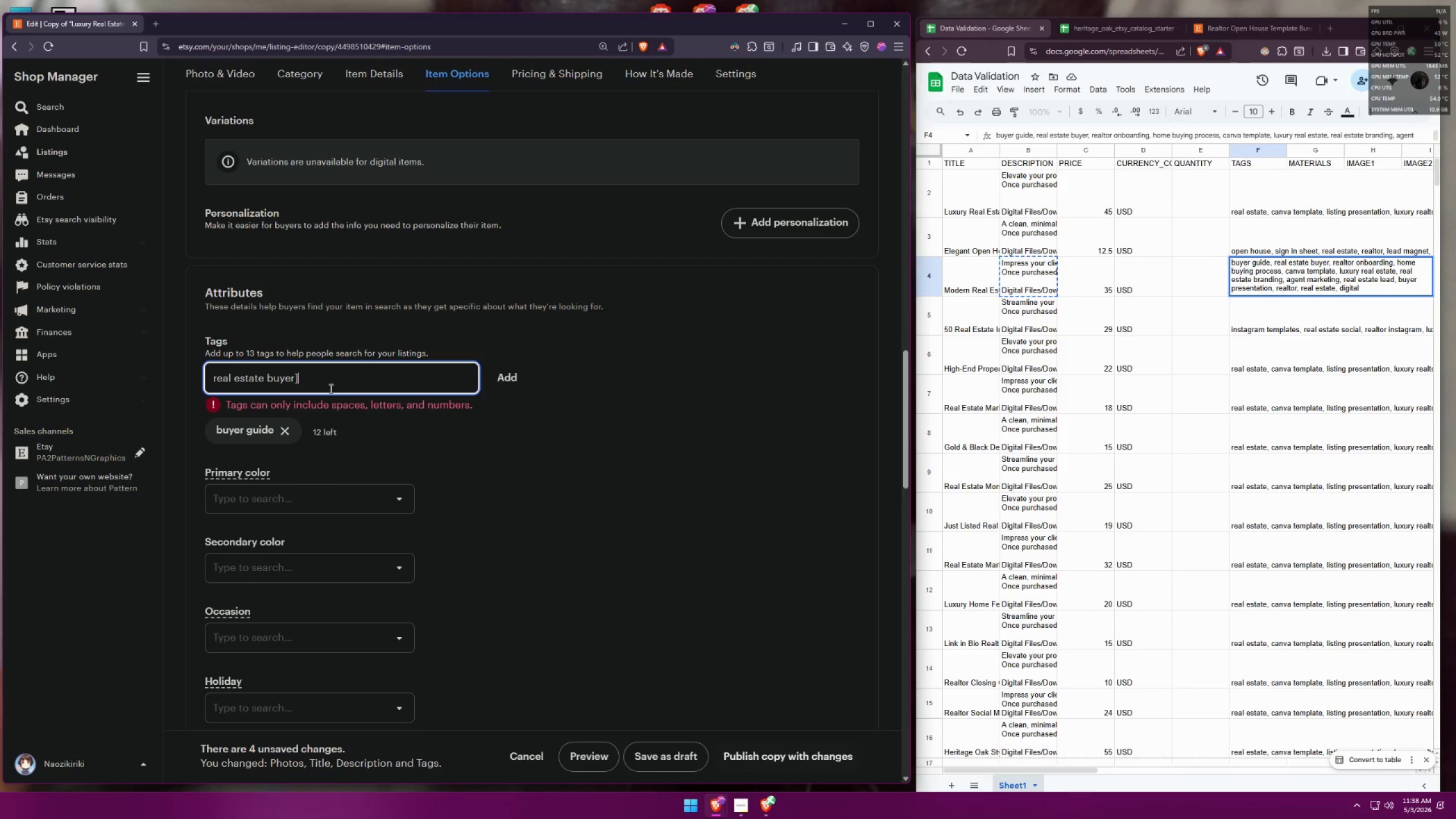 
key(Enter)
 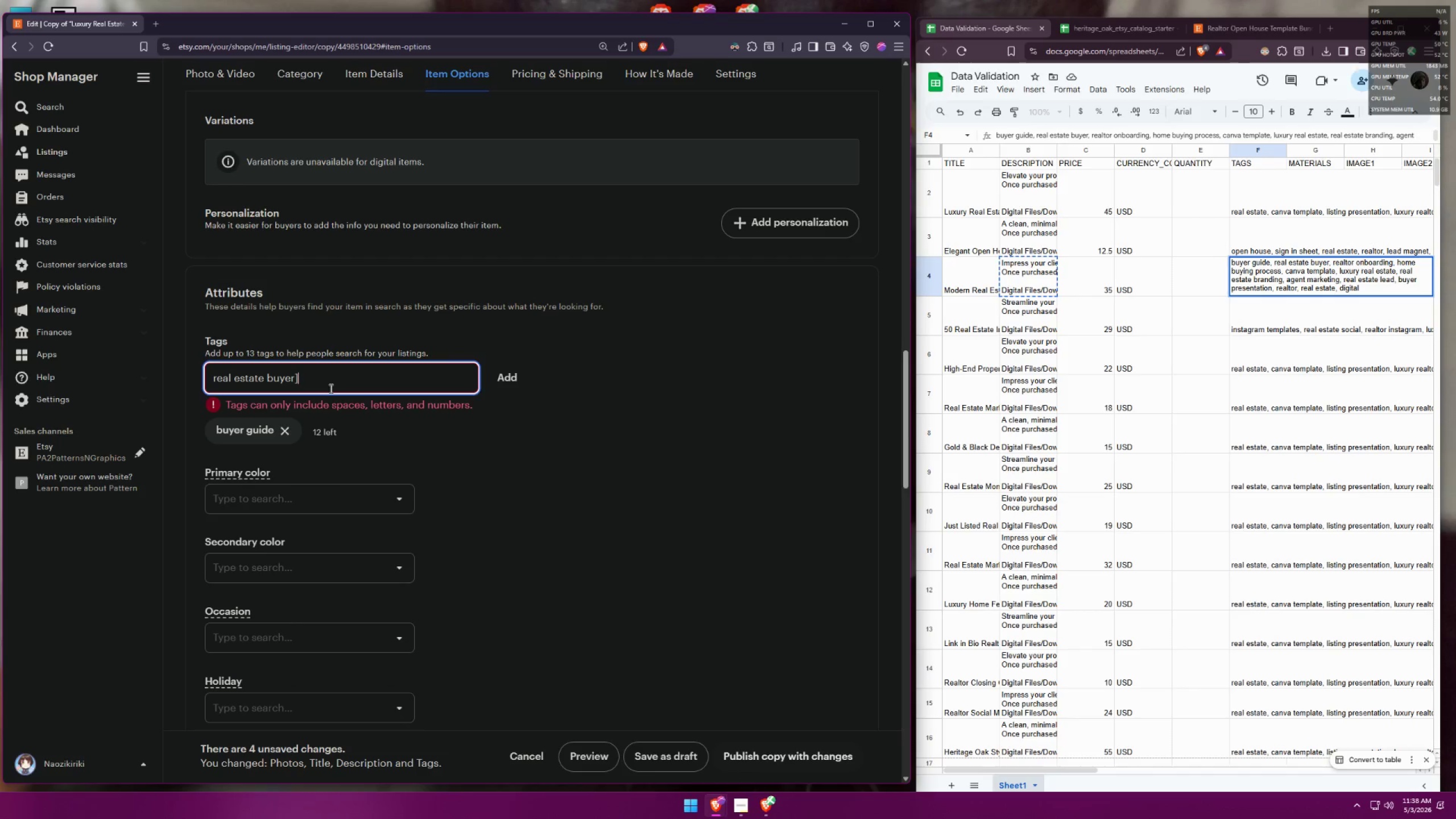 
key(Backspace)
 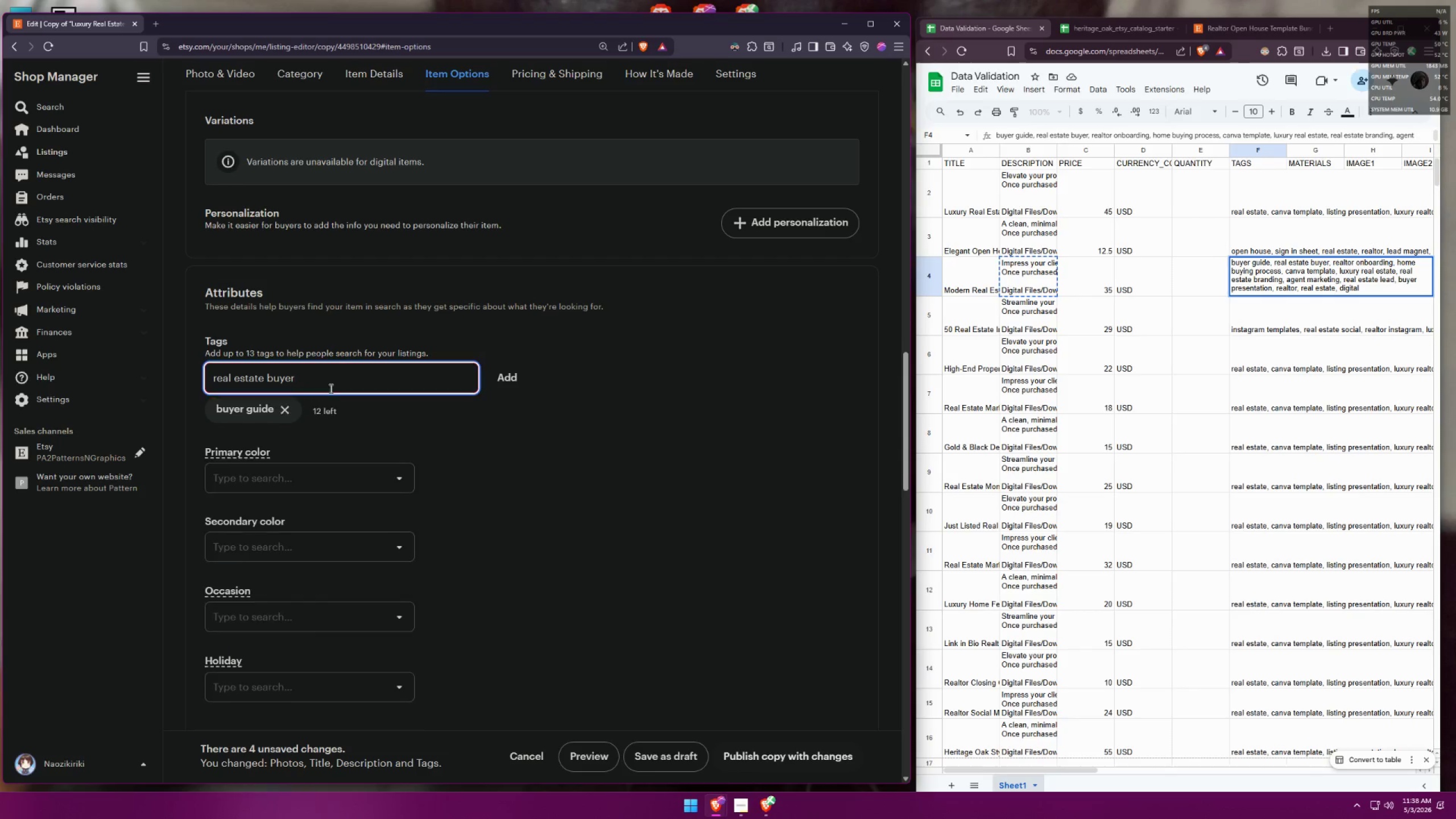 
key(Enter)
 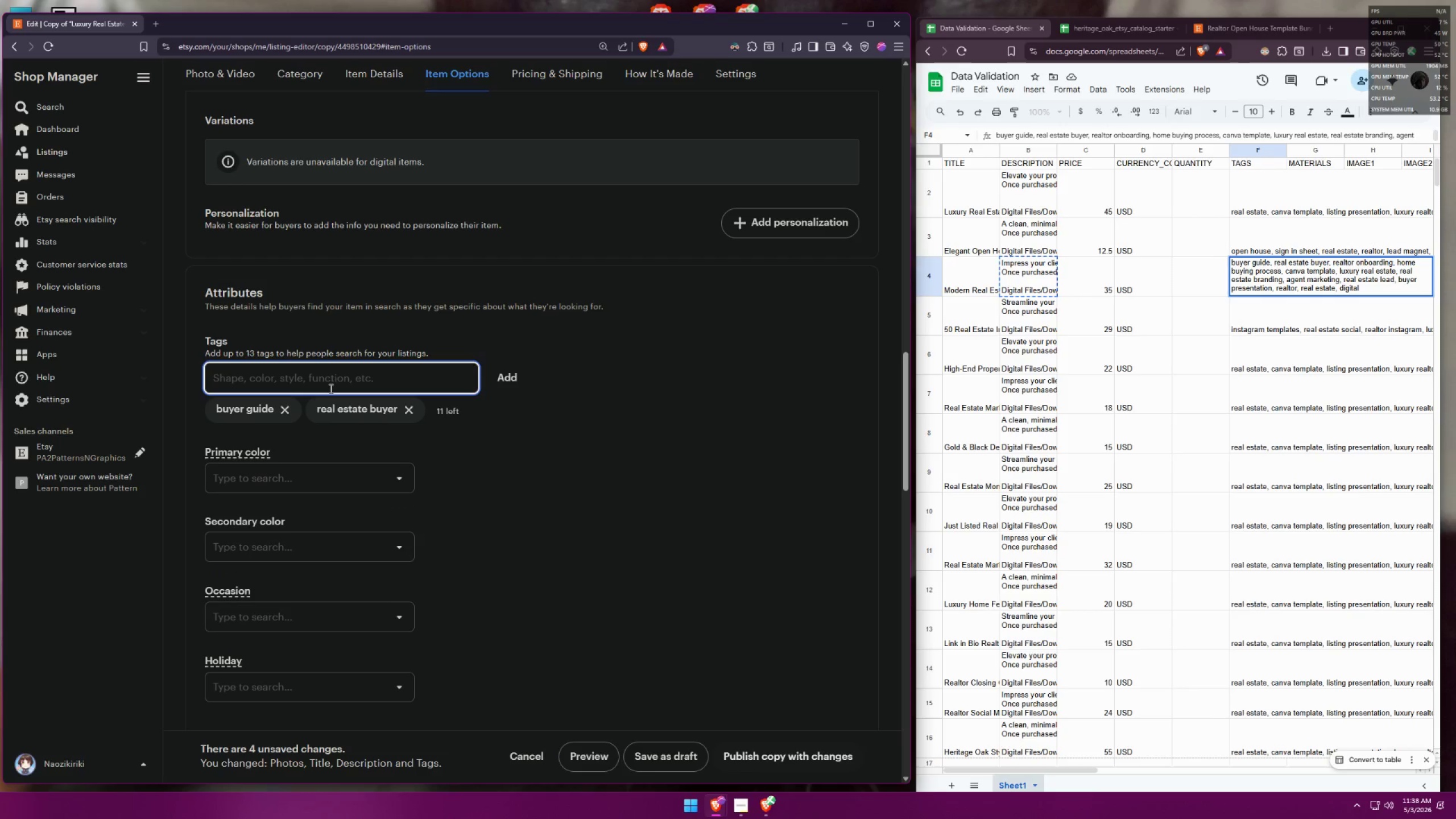 
type(realtor onboarding)
 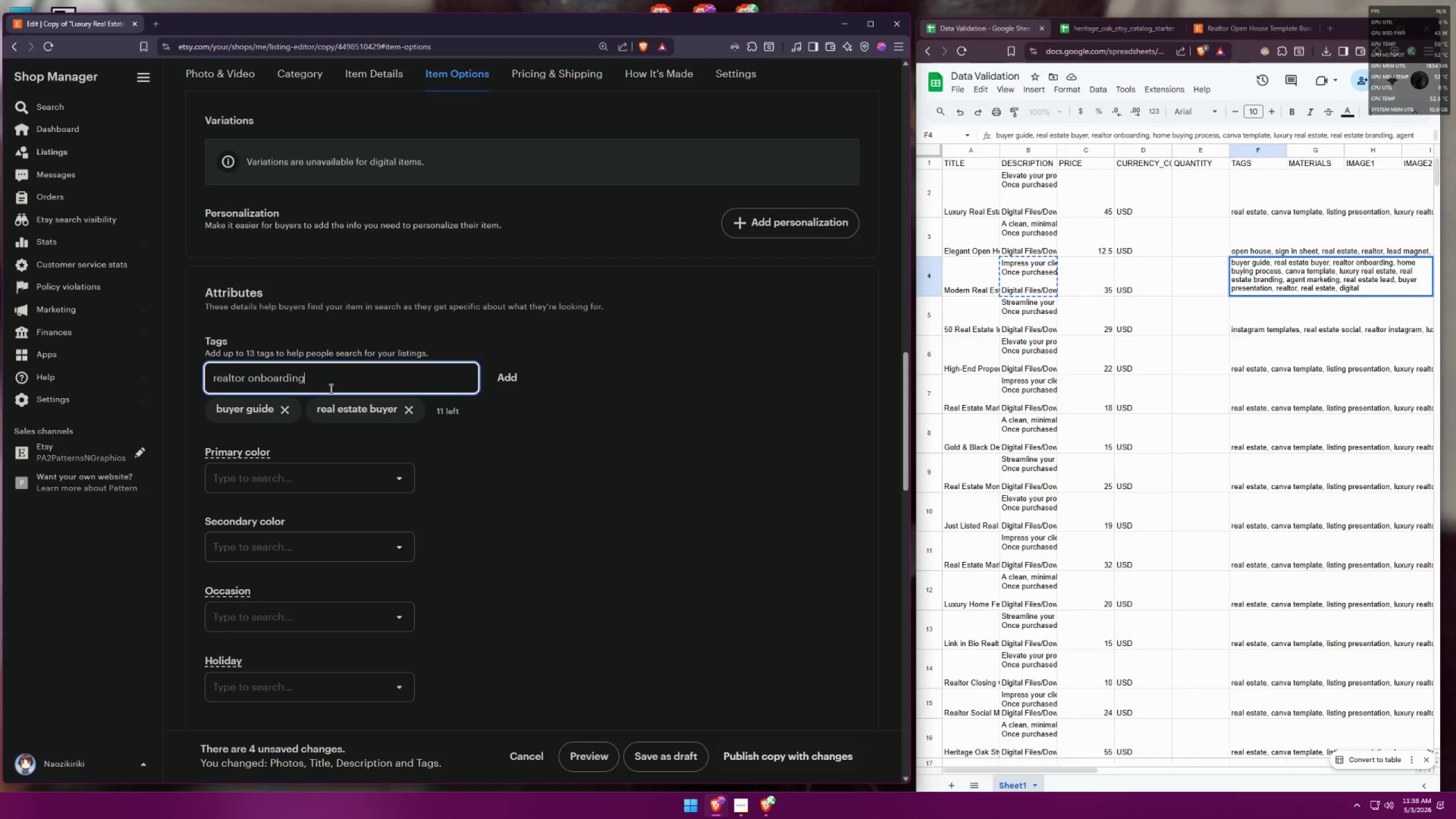 
key(Enter)
 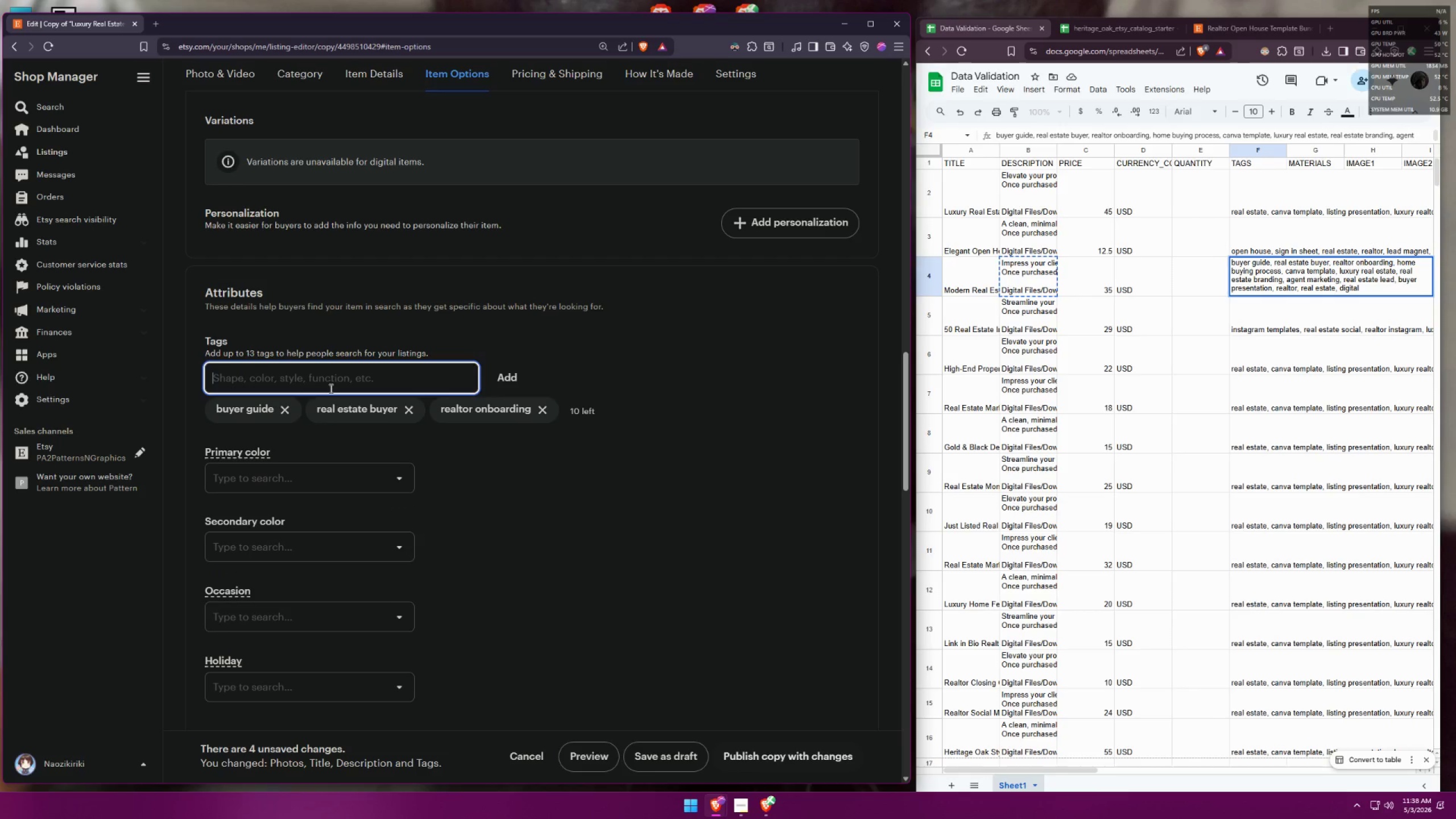 
type(home buying prc)
key(Backspace)
type(ocess)
 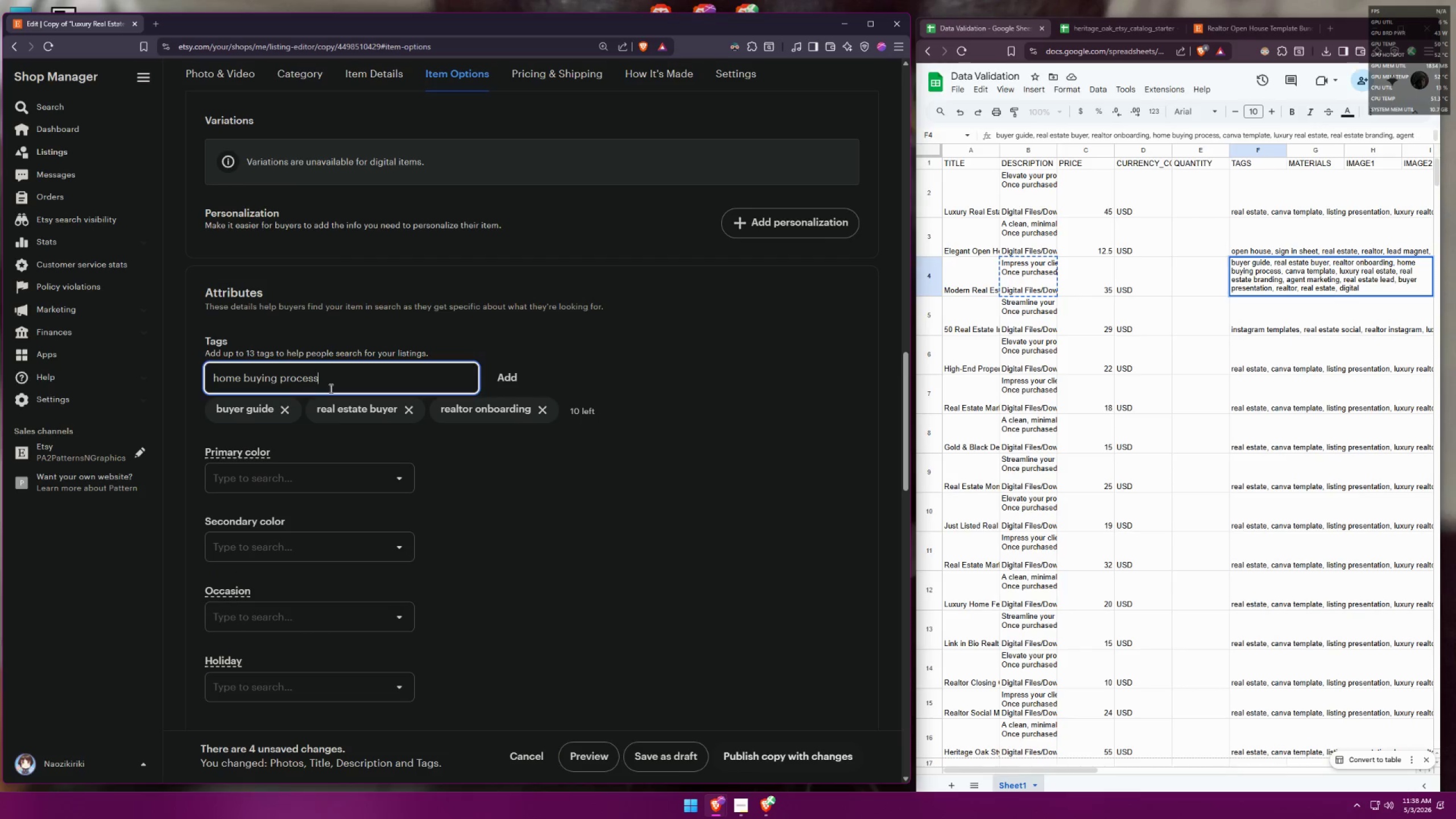 
key(Enter)
 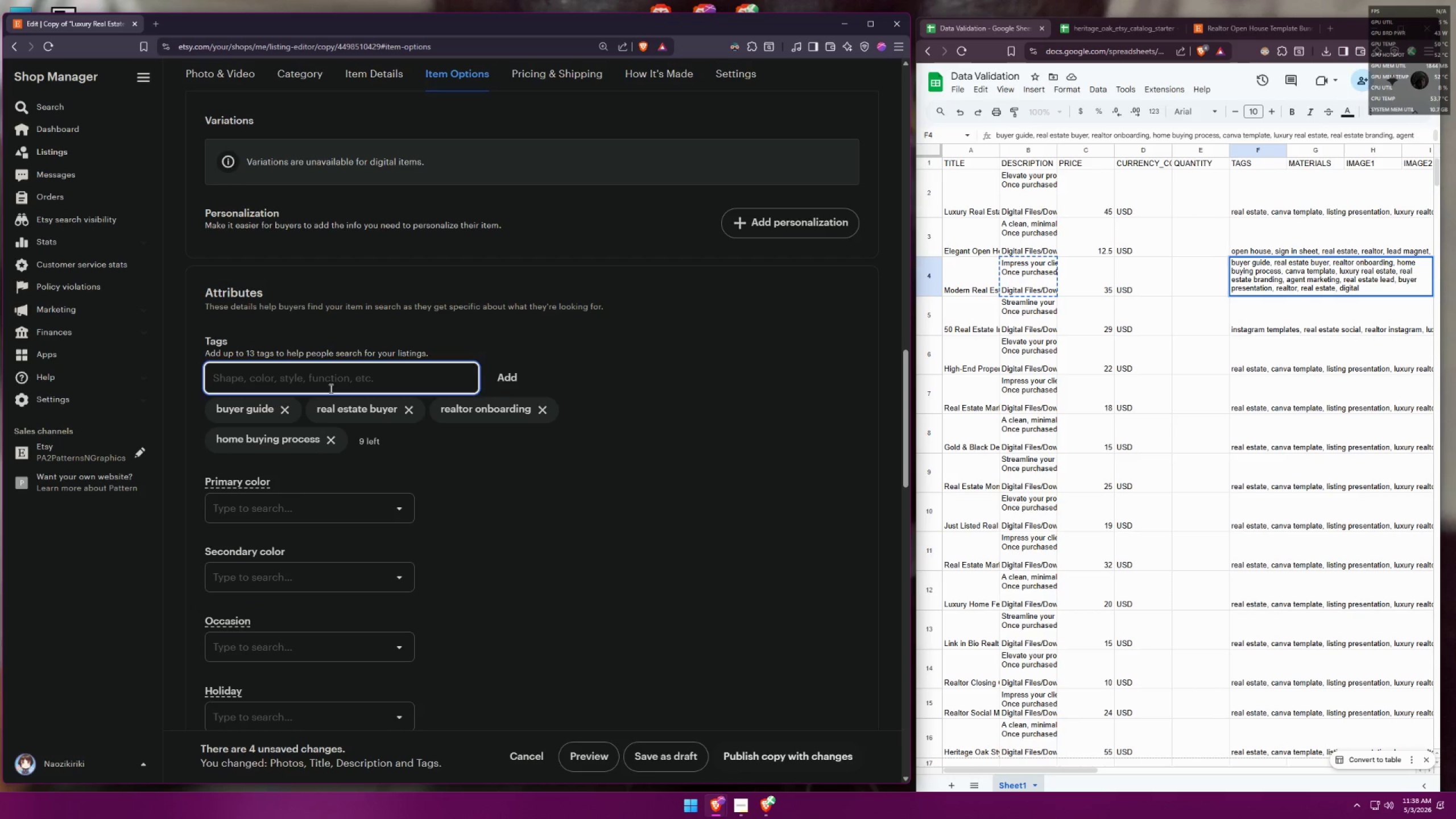 
type(canva template)
 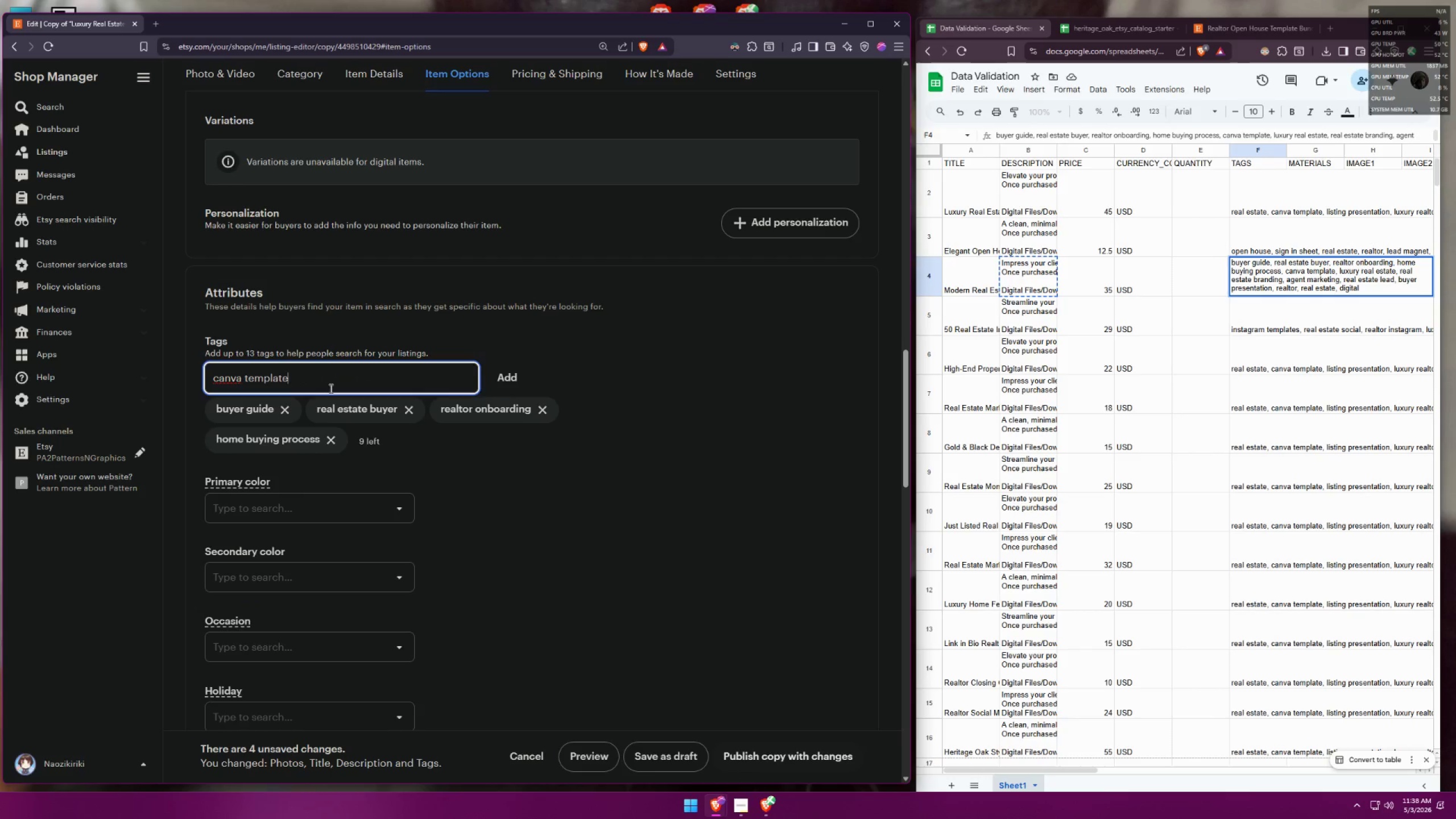 
key(Enter)
 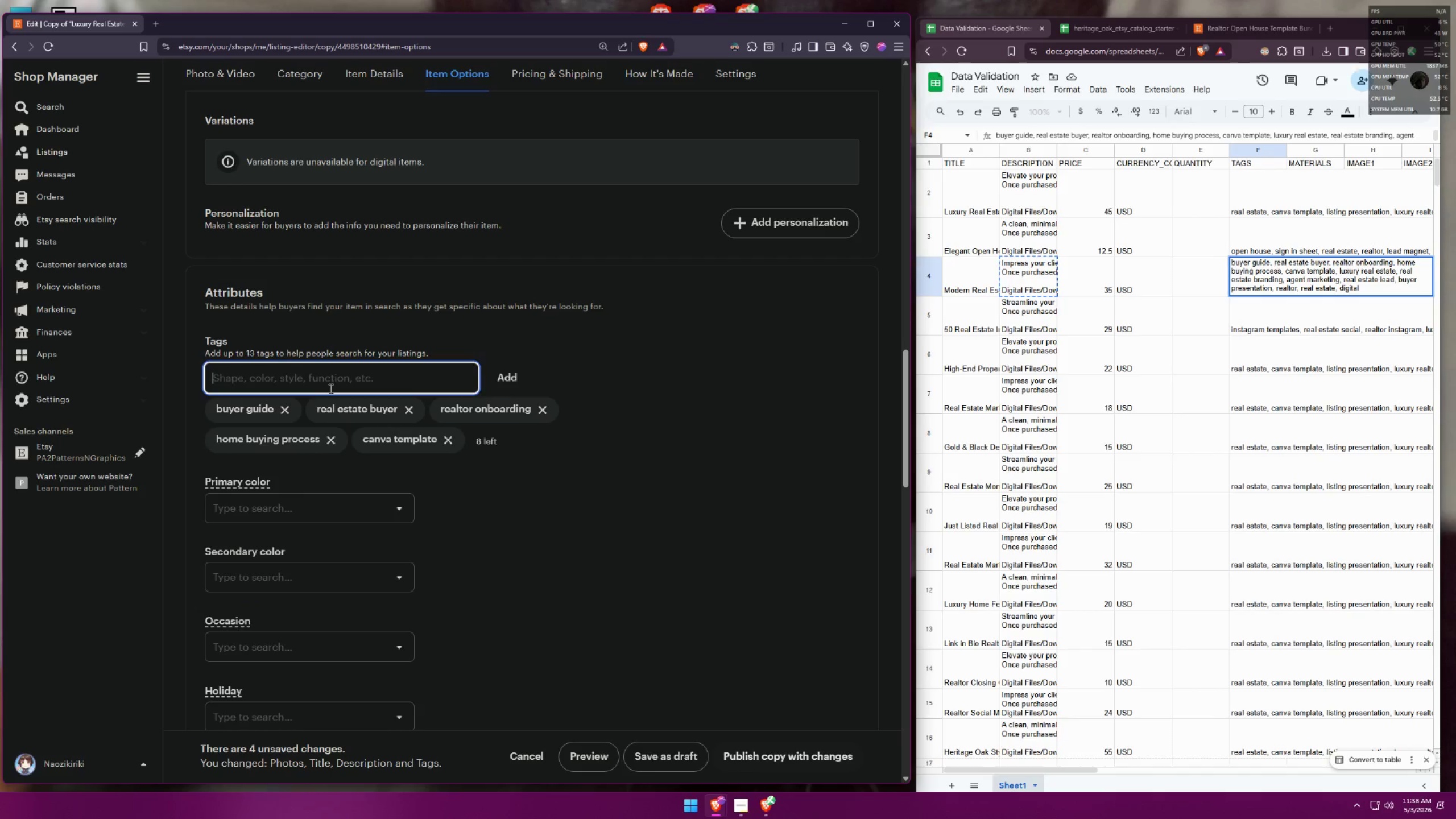 
type(luxury real estate)
 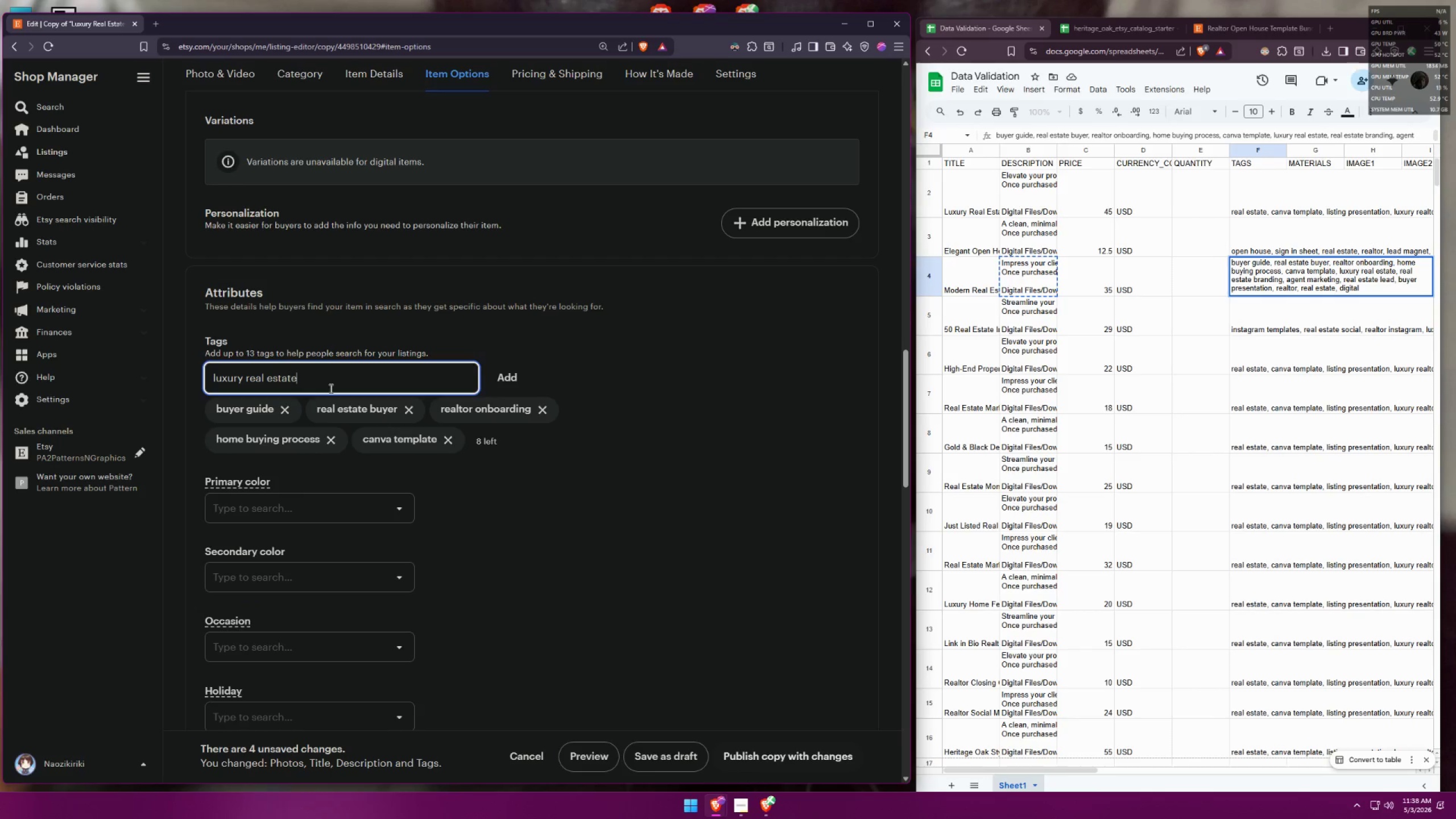 
key(Enter)
 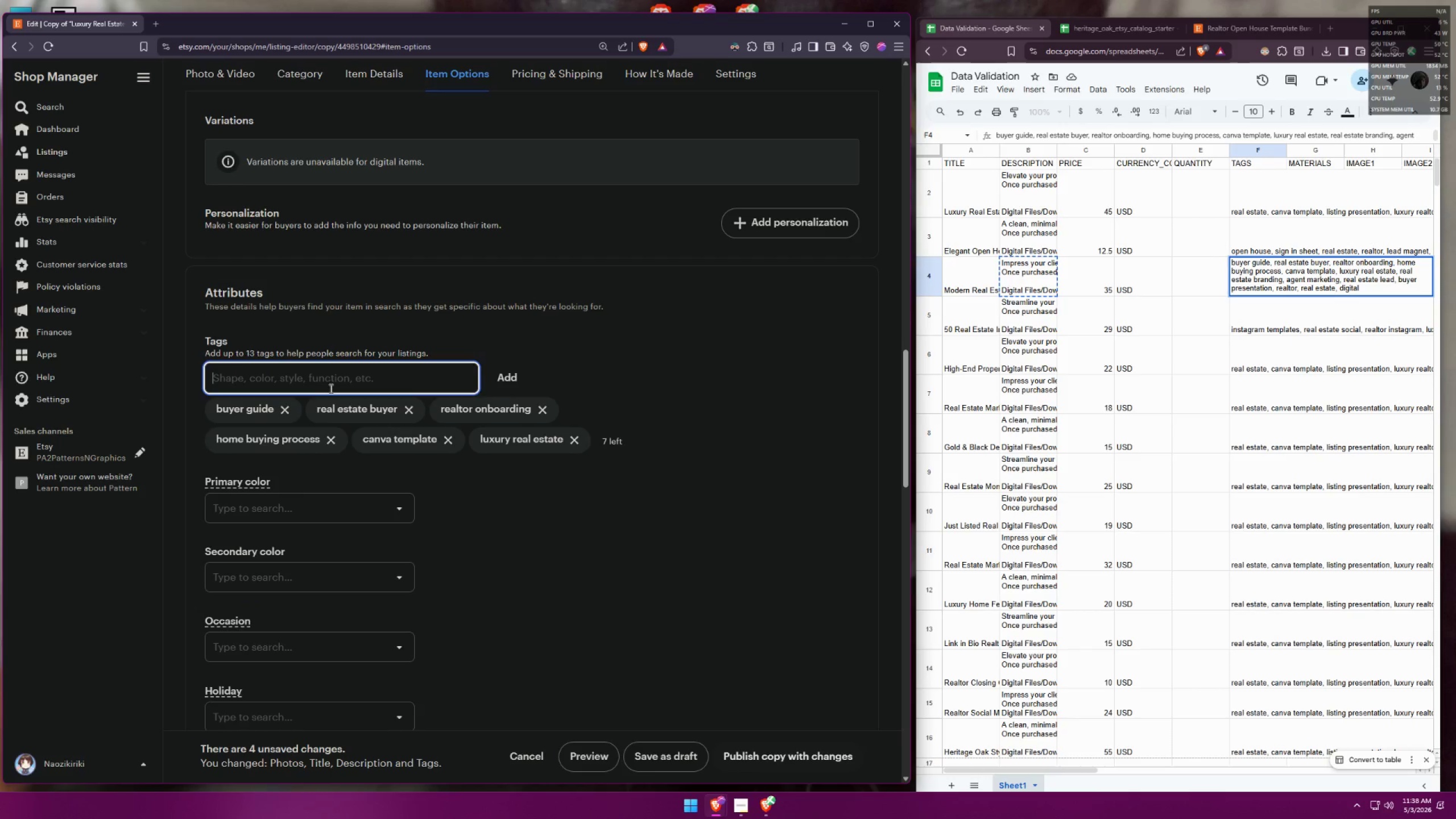 
type(real estaet)
key(Backspace)
key(Backspace)
type(te branding)
 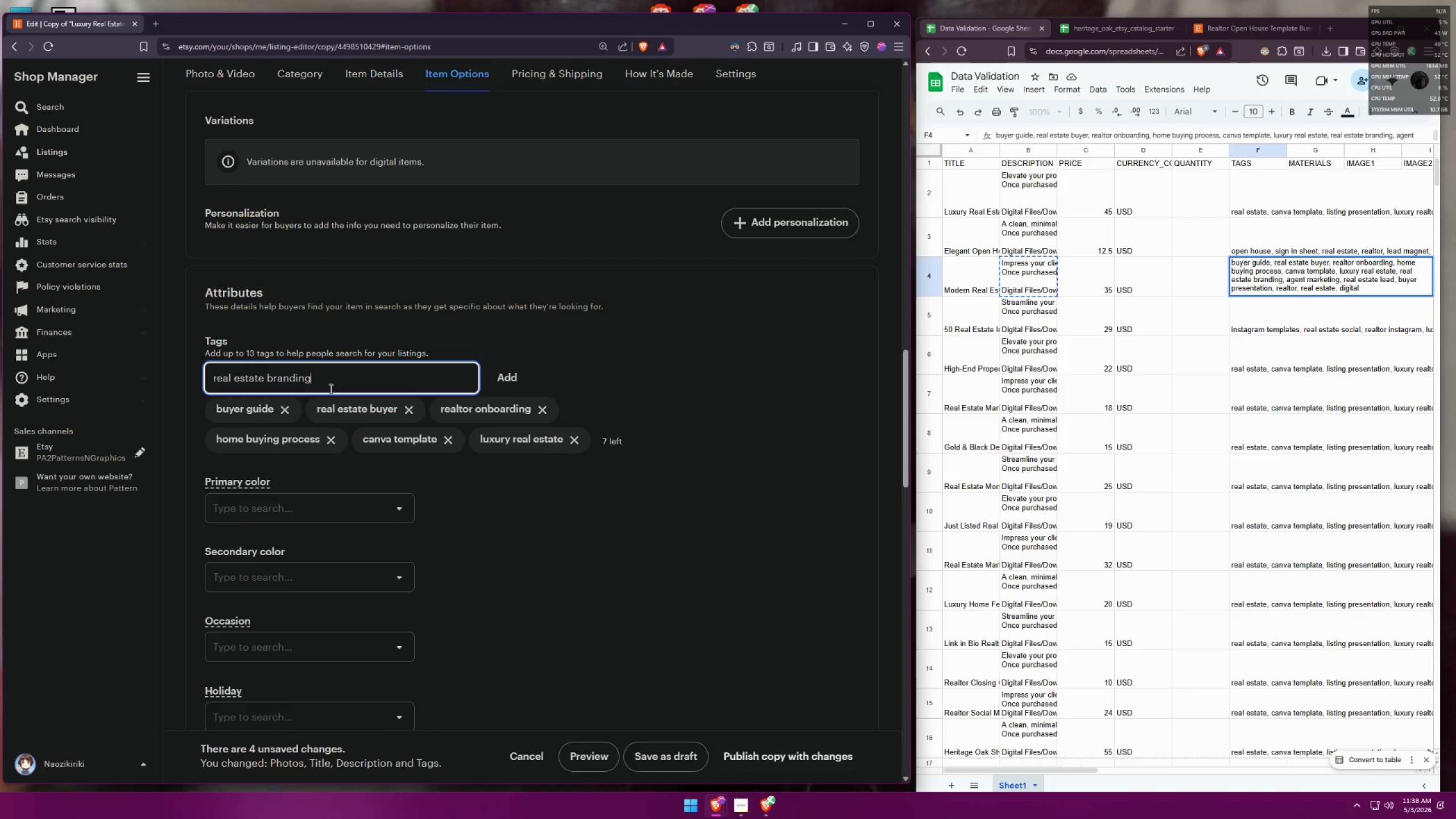 
key(Enter)
 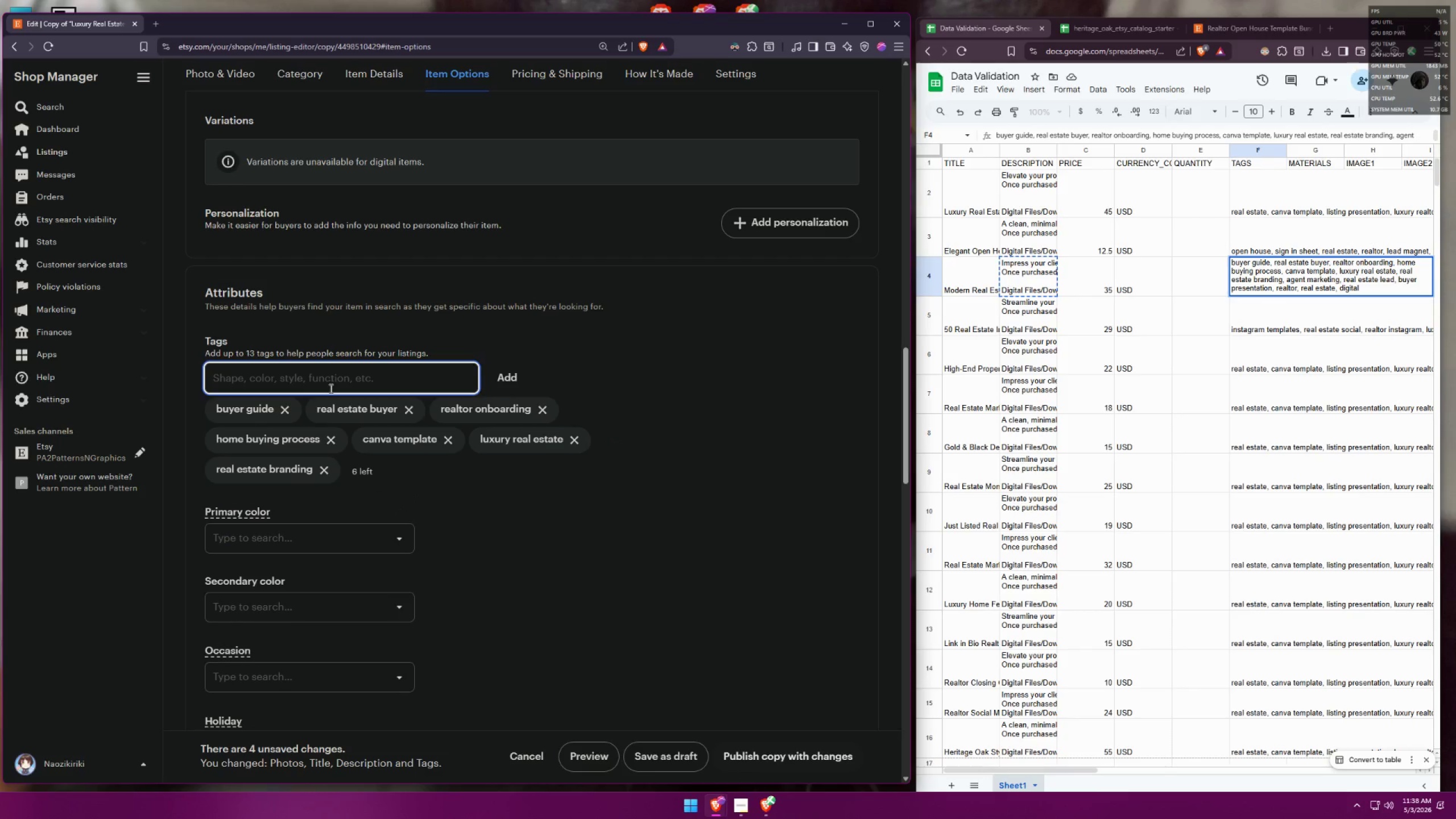 
type(agent marketing)
 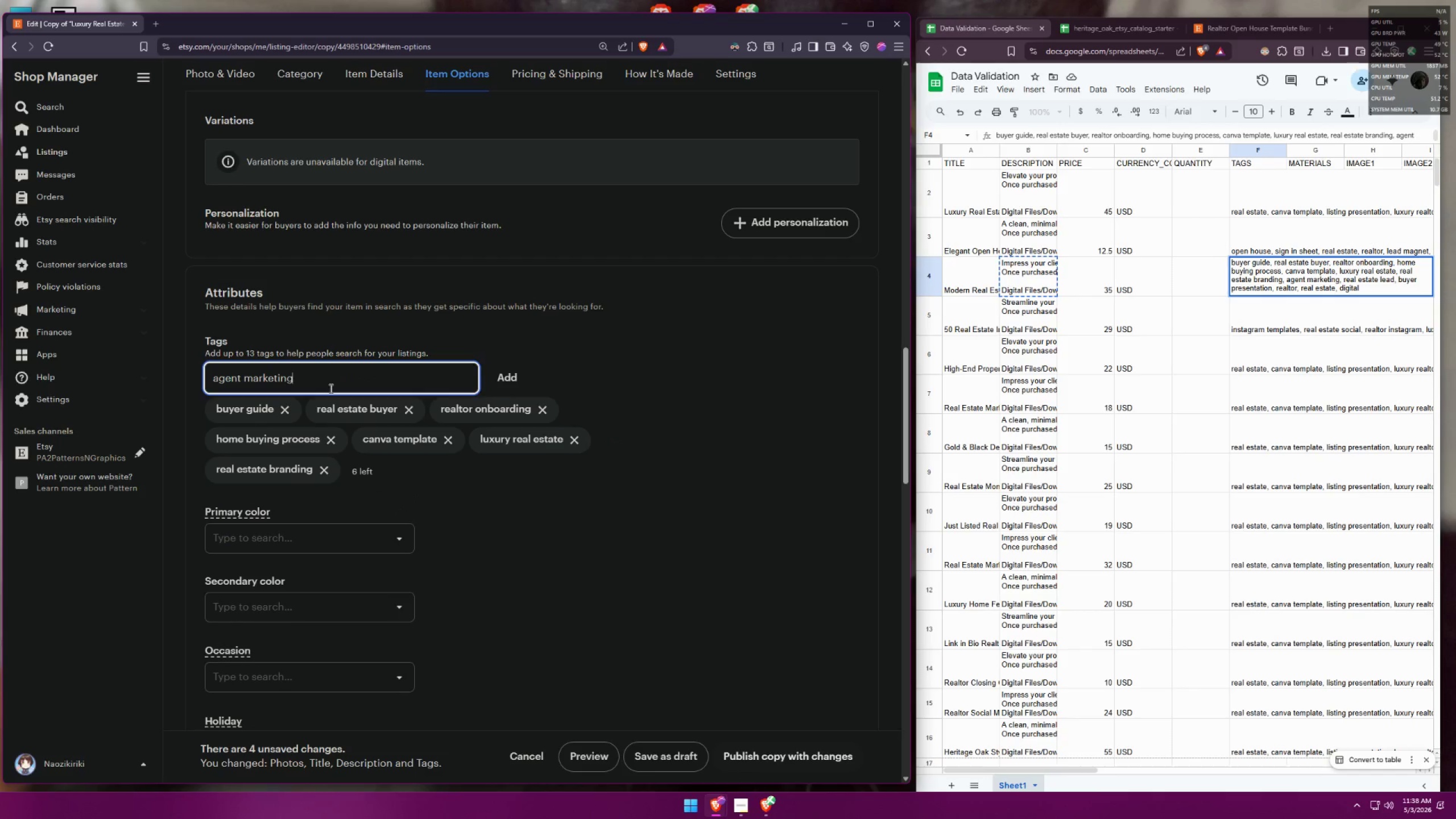 
key(Enter)
 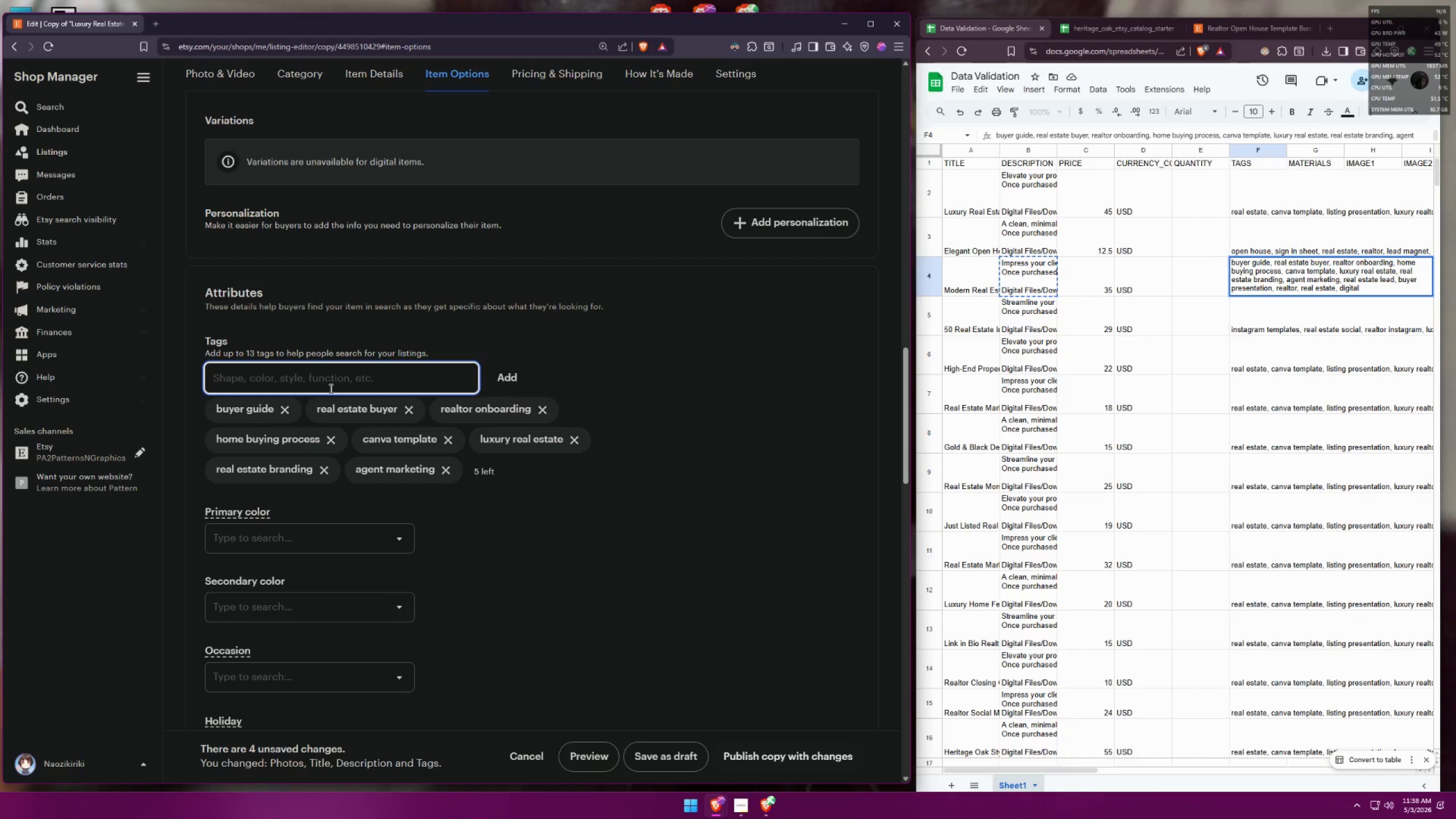 
type(real estate lead)
 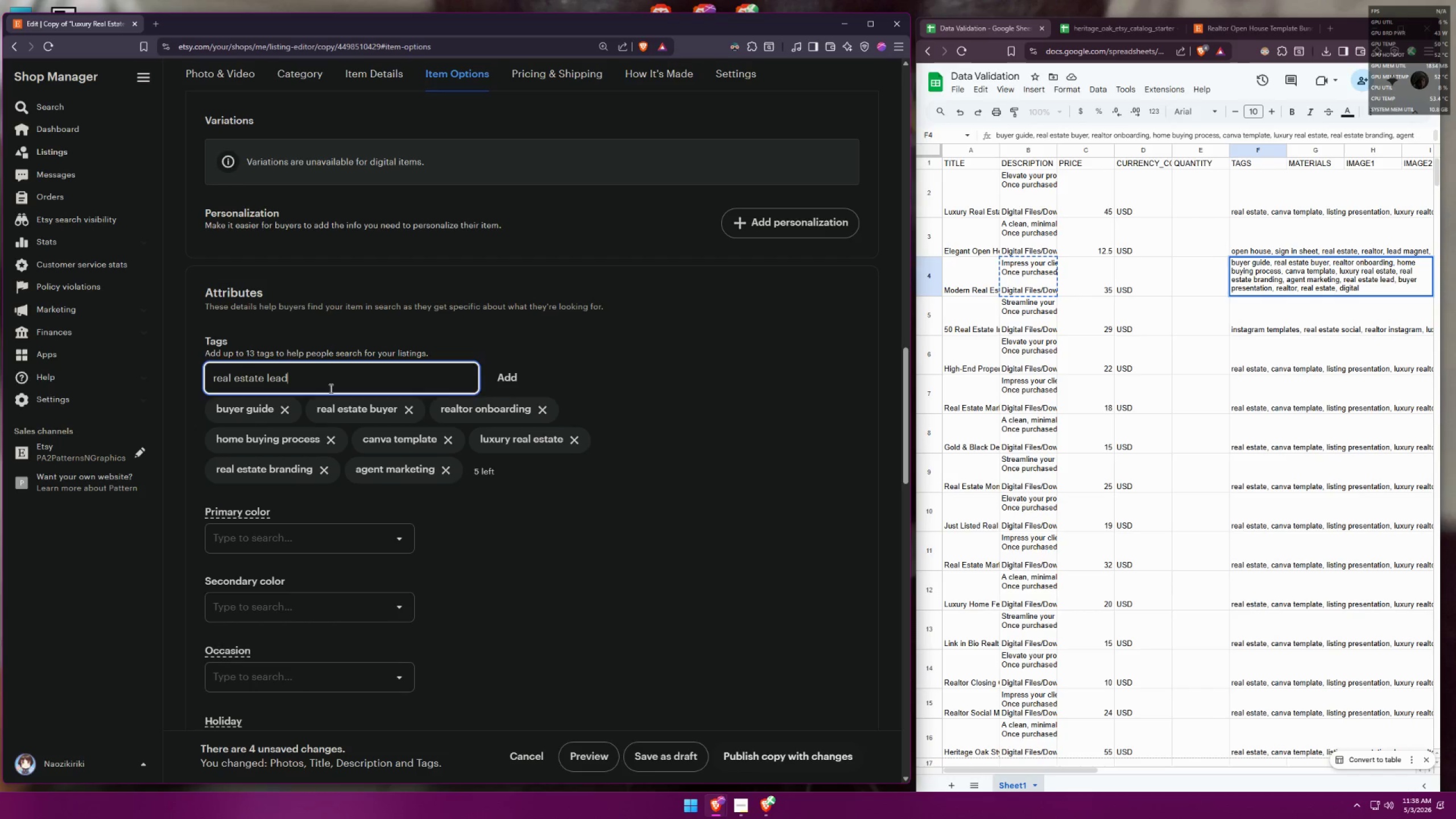 
key(Enter)
 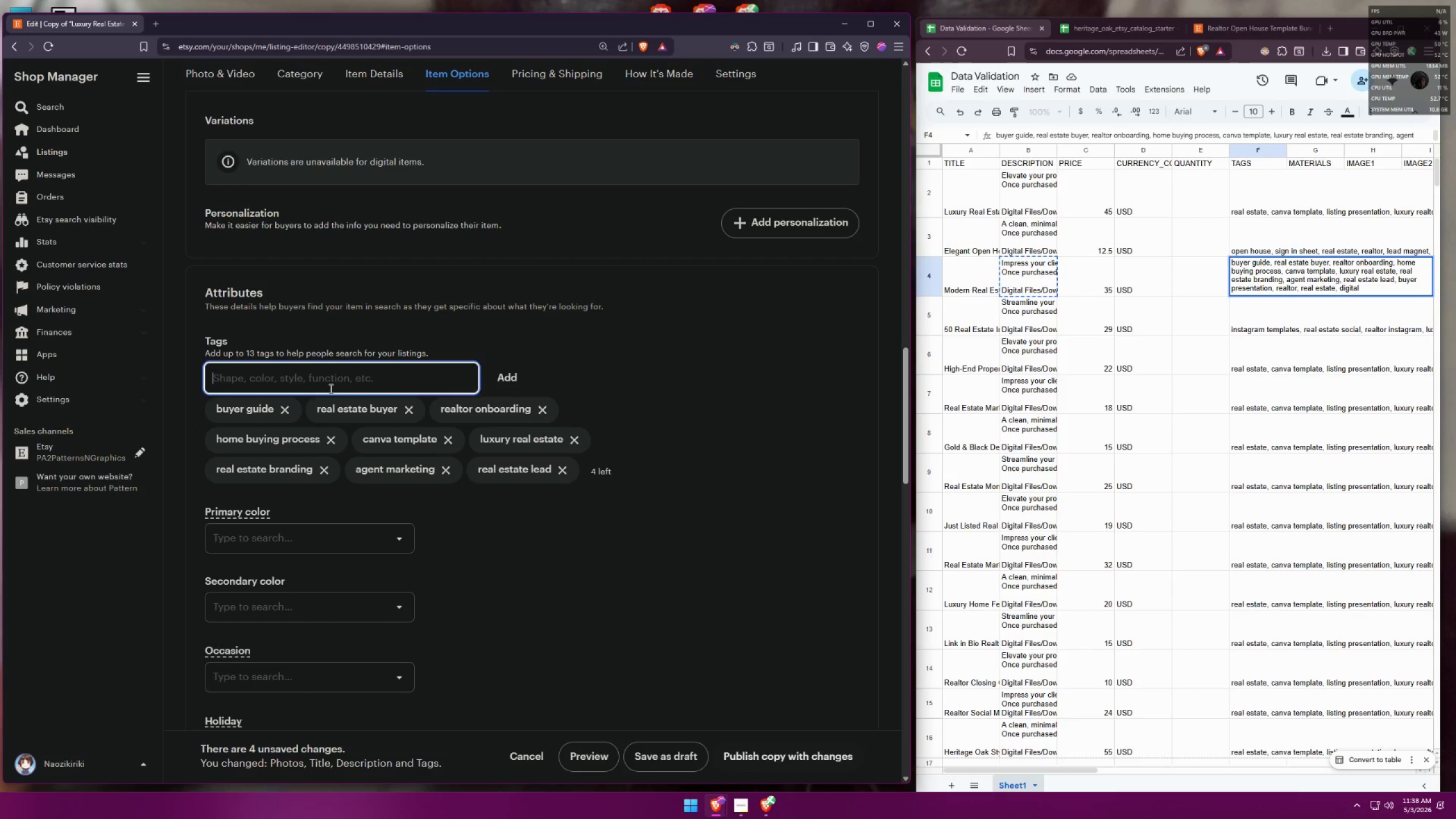 
type(buyer presentation)
 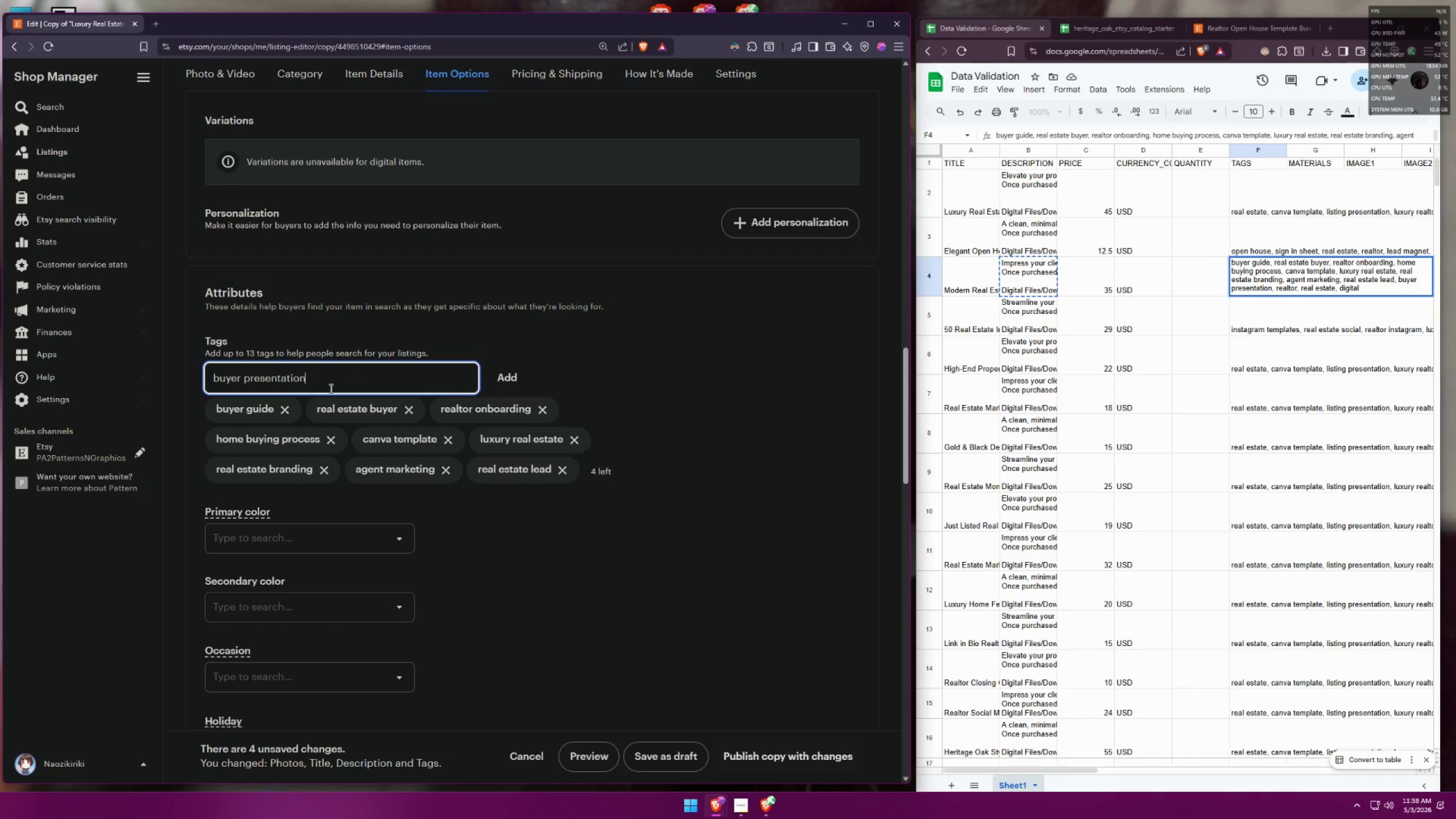 
key(Enter)
 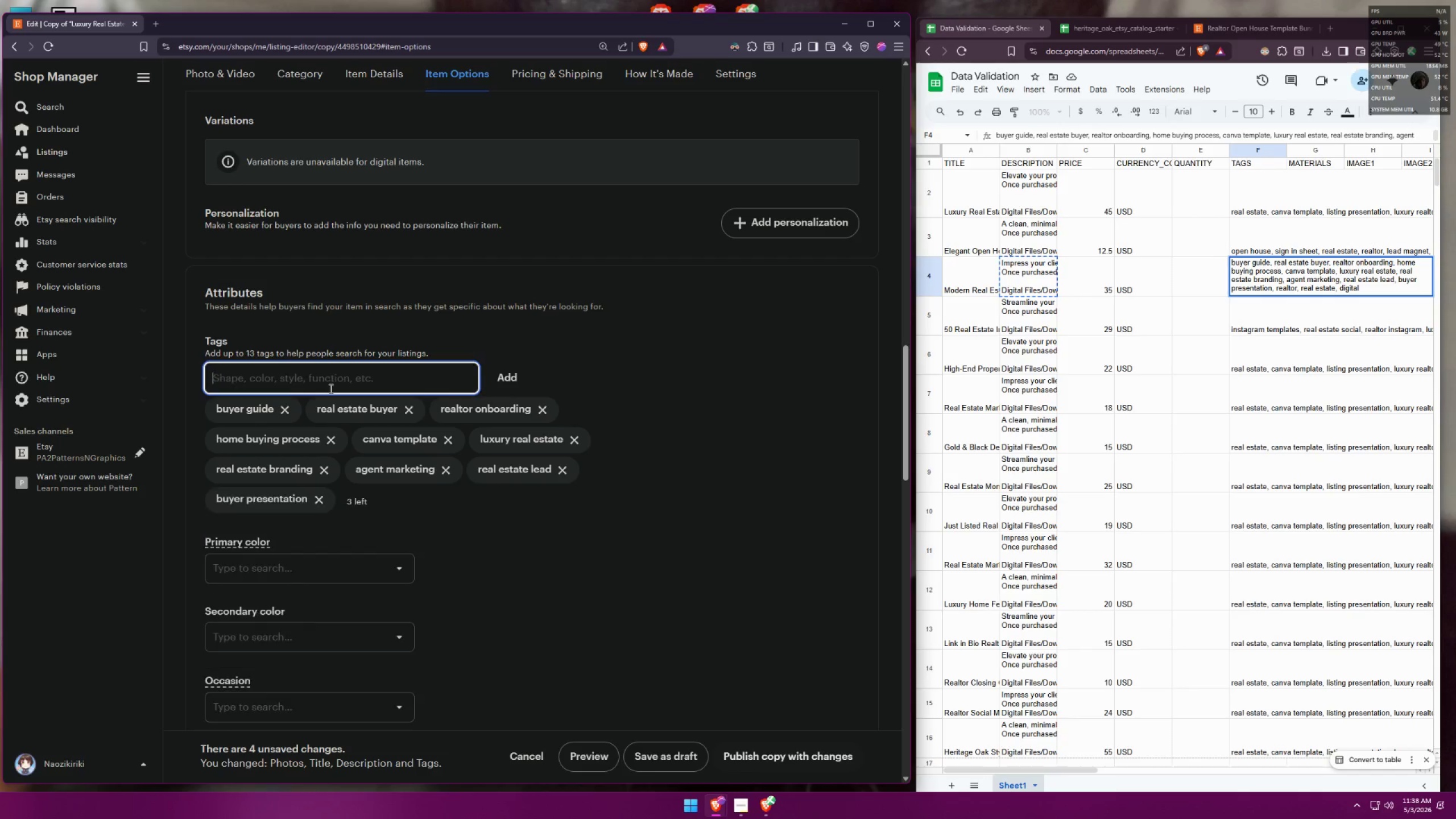 
type(eral)
key(Backspace)
key(Backspace)
key(Backspace)
key(Backspace)
type(realtor)
 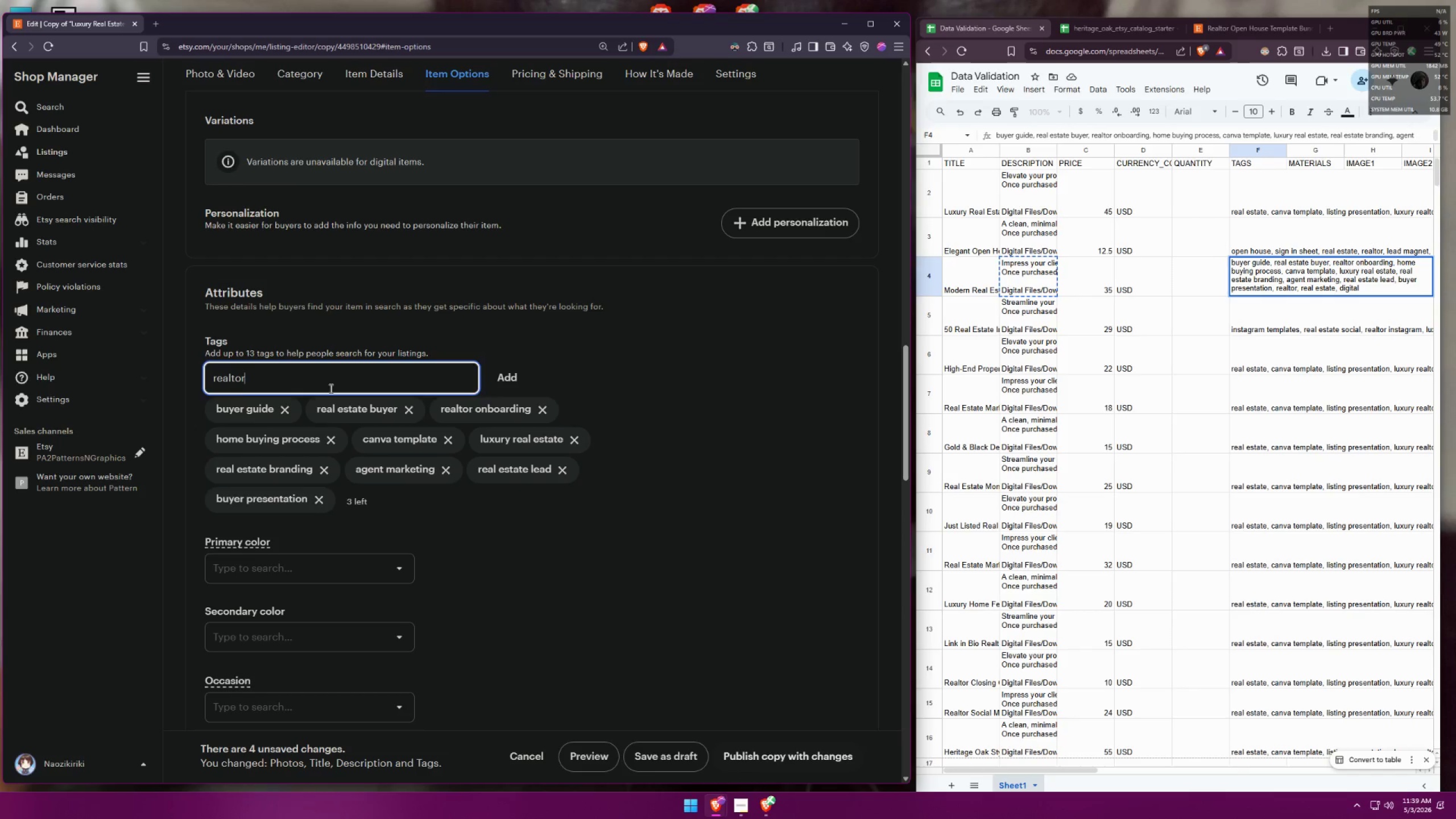 
key(Enter)
 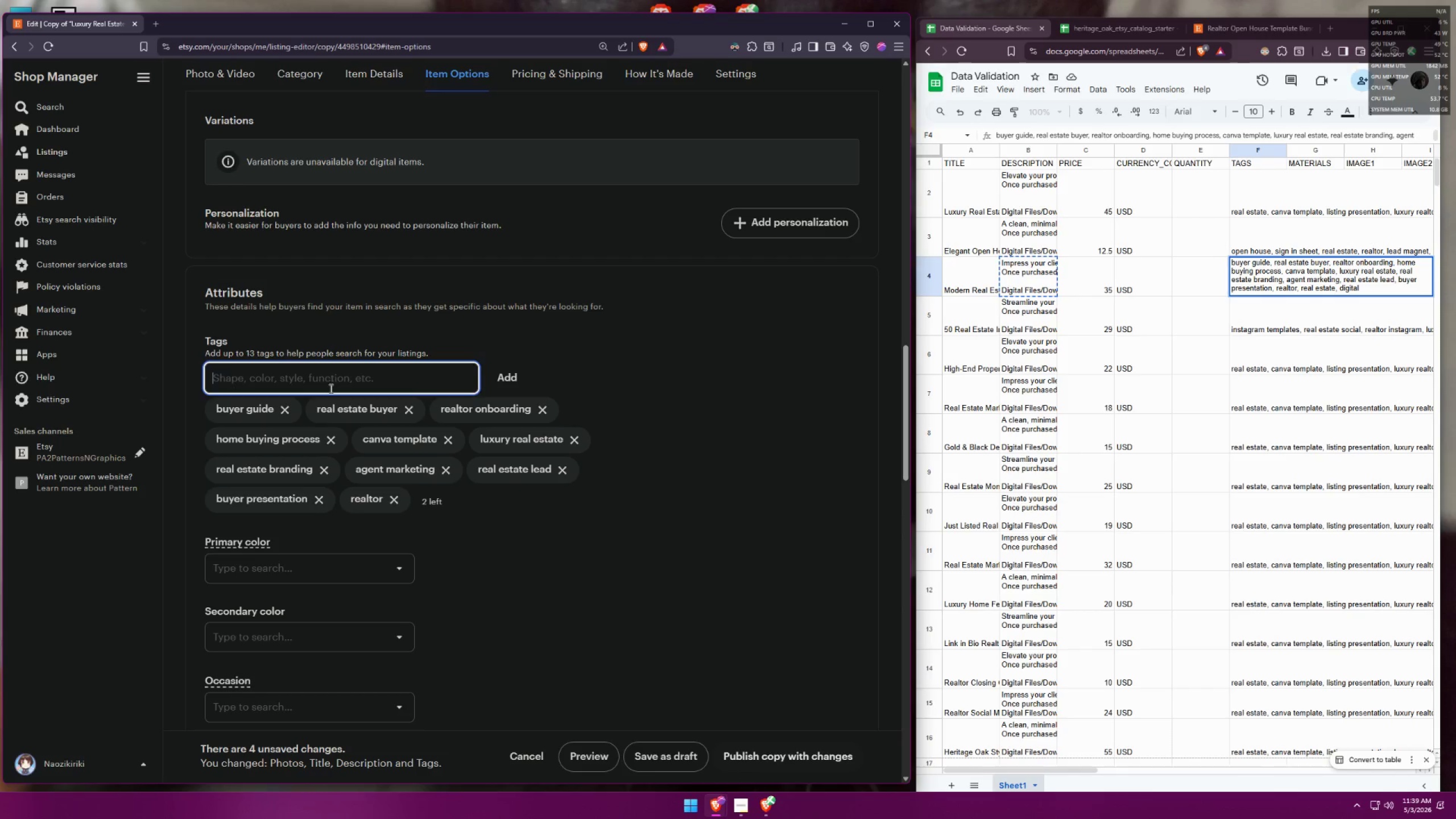 
type(real estate )
key(Backspace)
 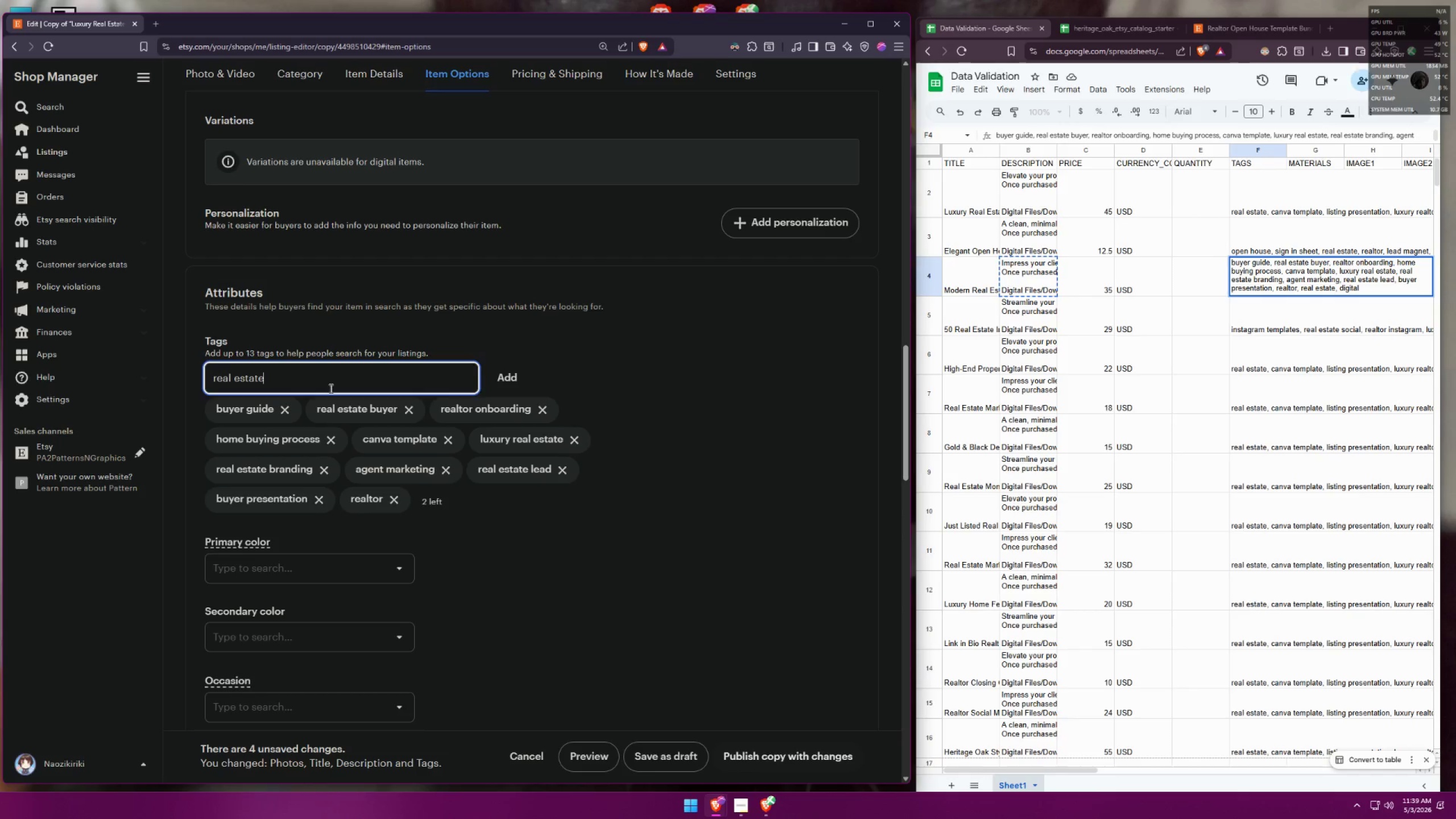 
key(Enter)
 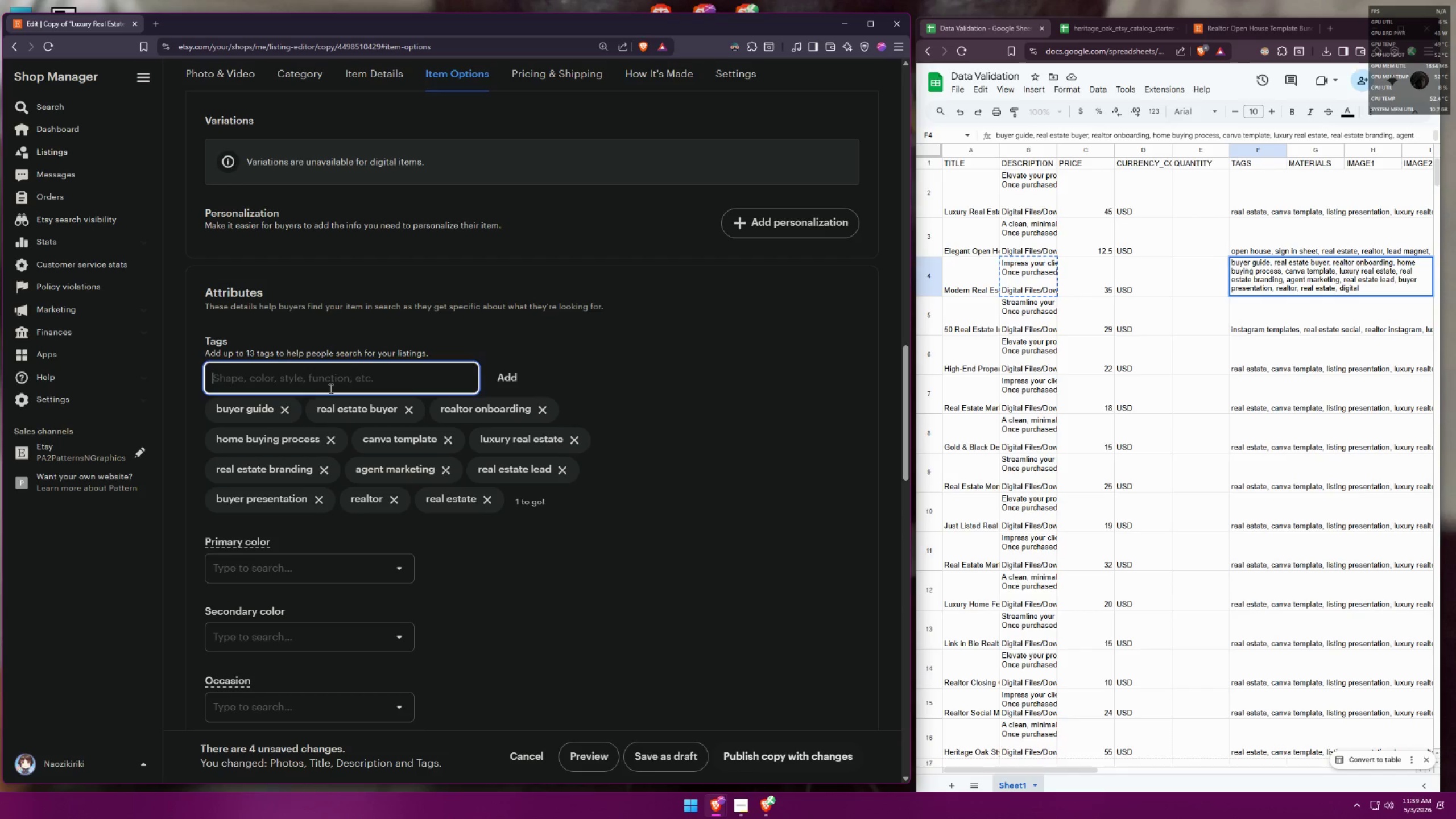 
type(digital)
 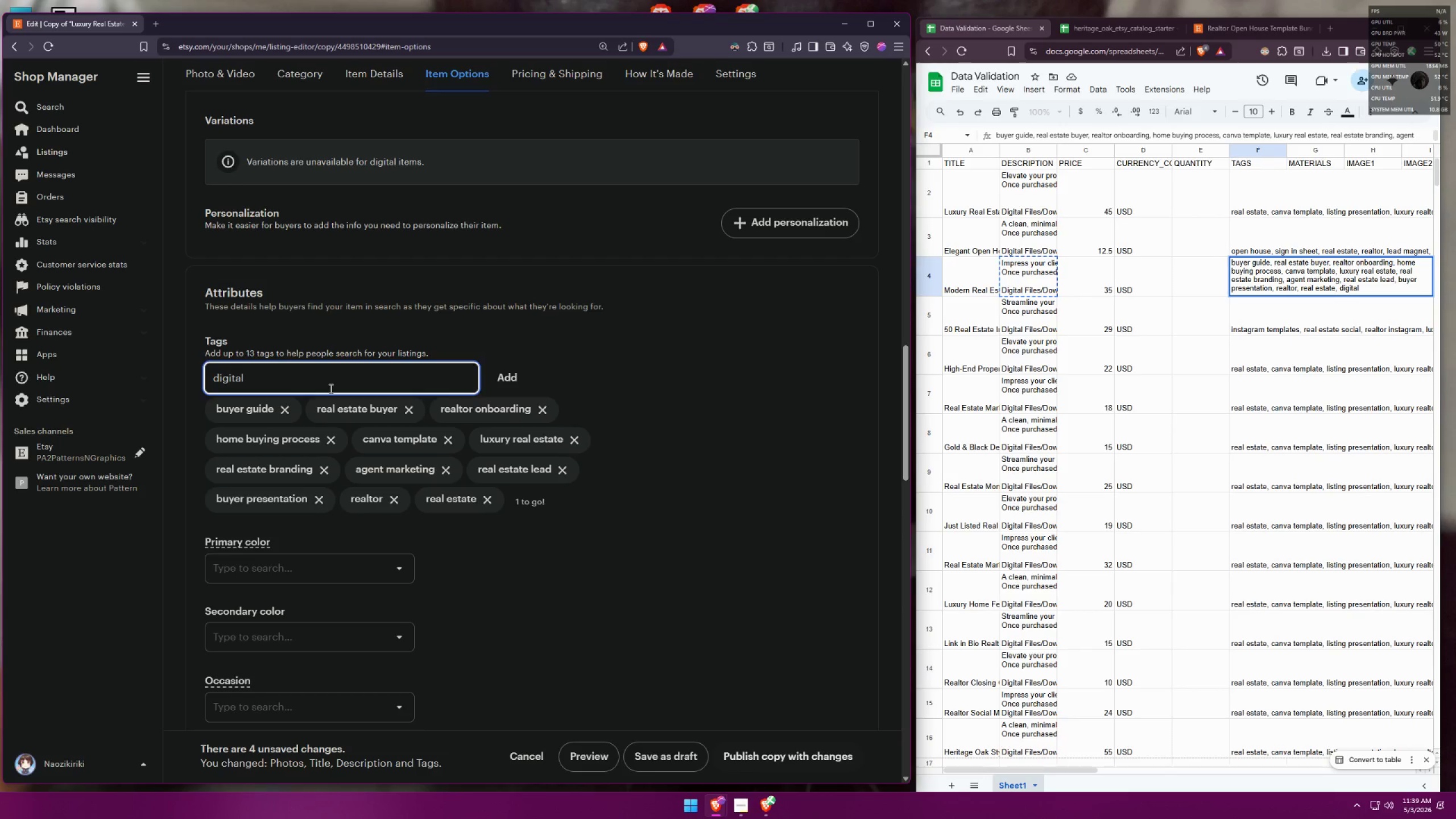 
key(Enter)
 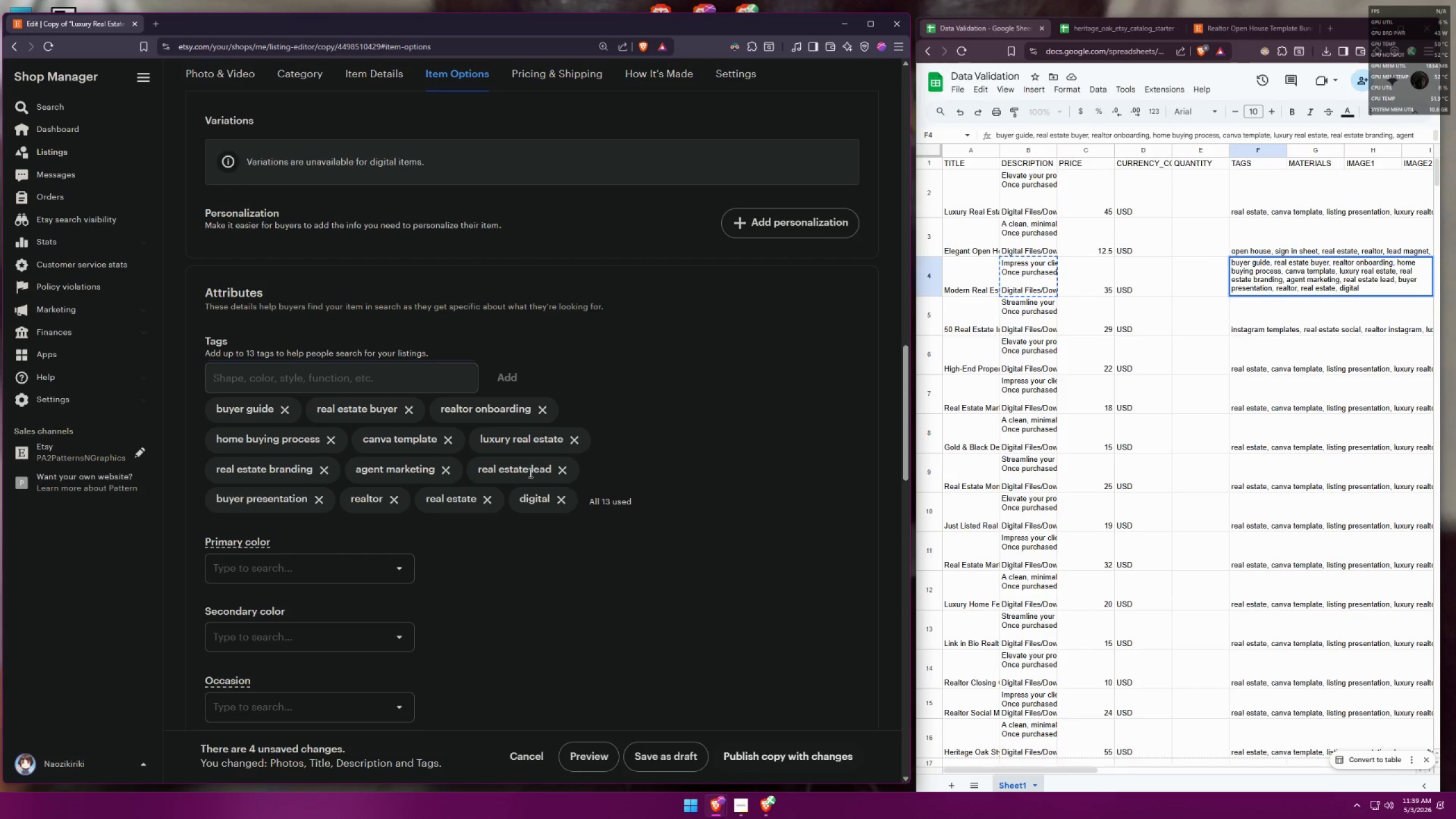 
scroll: coordinate [722, 299], scroll_direction: down, amount: 11.0
 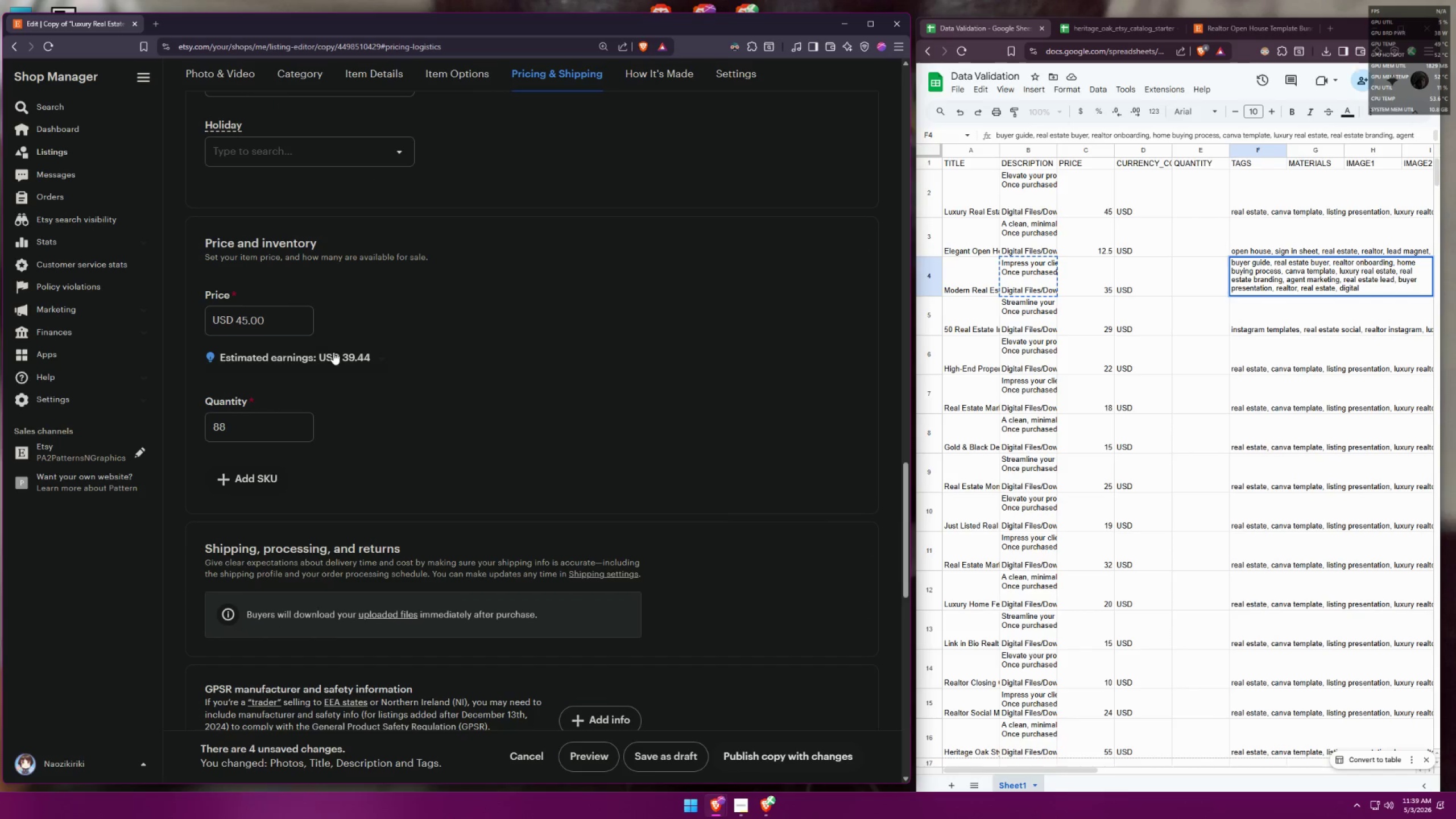 
left_click_drag(start_coordinate=[304, 328], to_coordinate=[279, 324])
 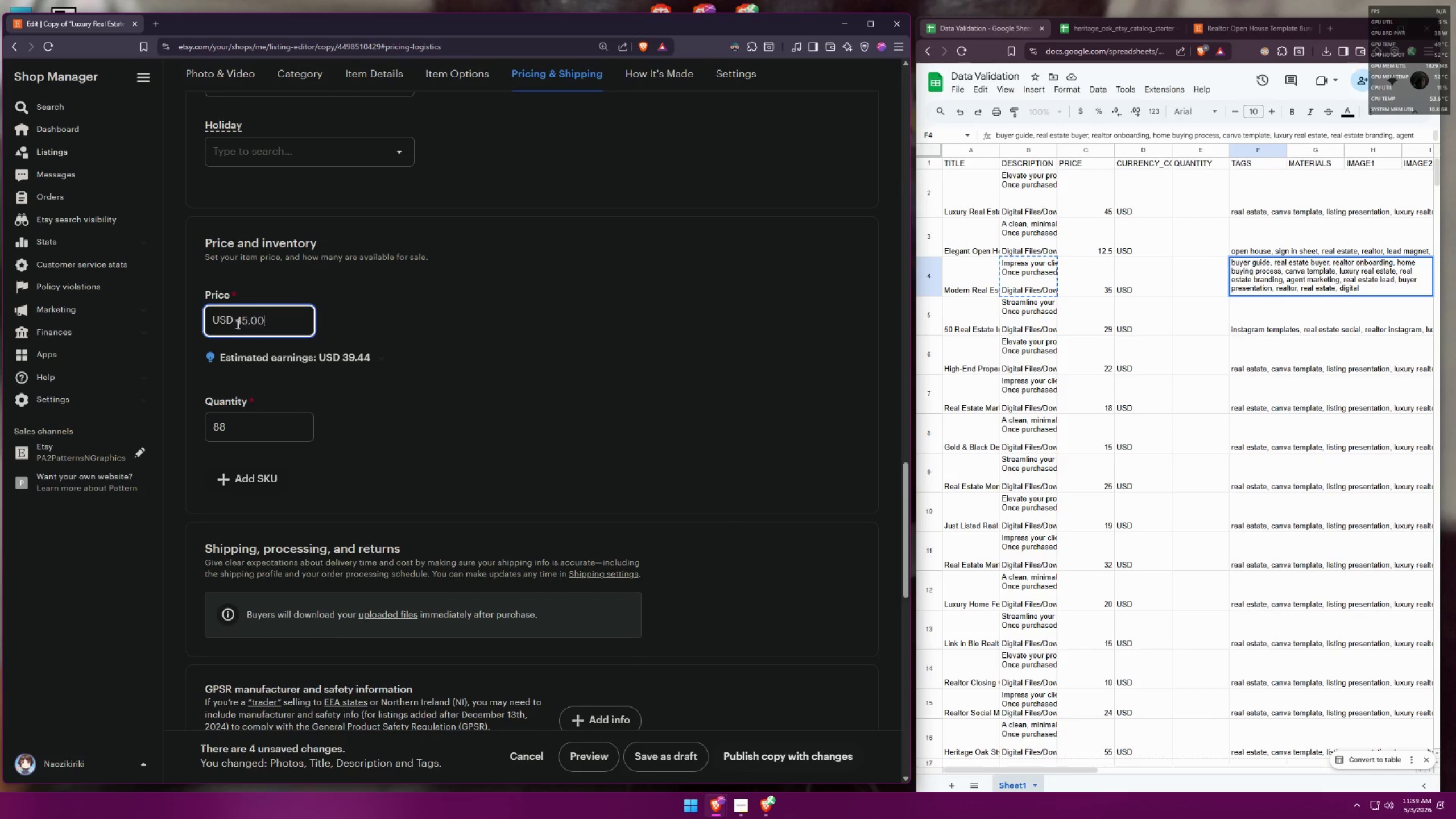 
left_click([242, 319])
 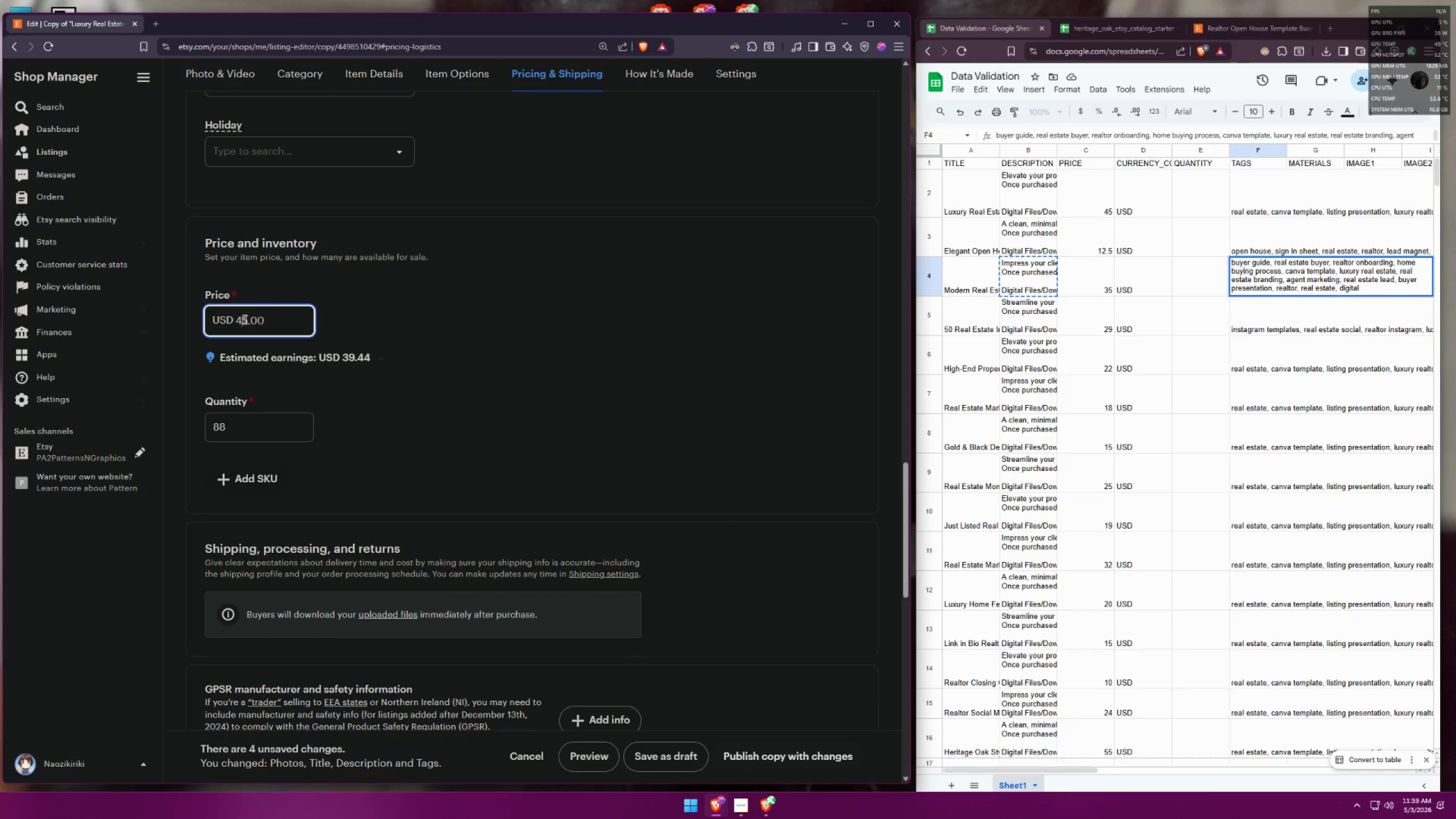 
key(3)
 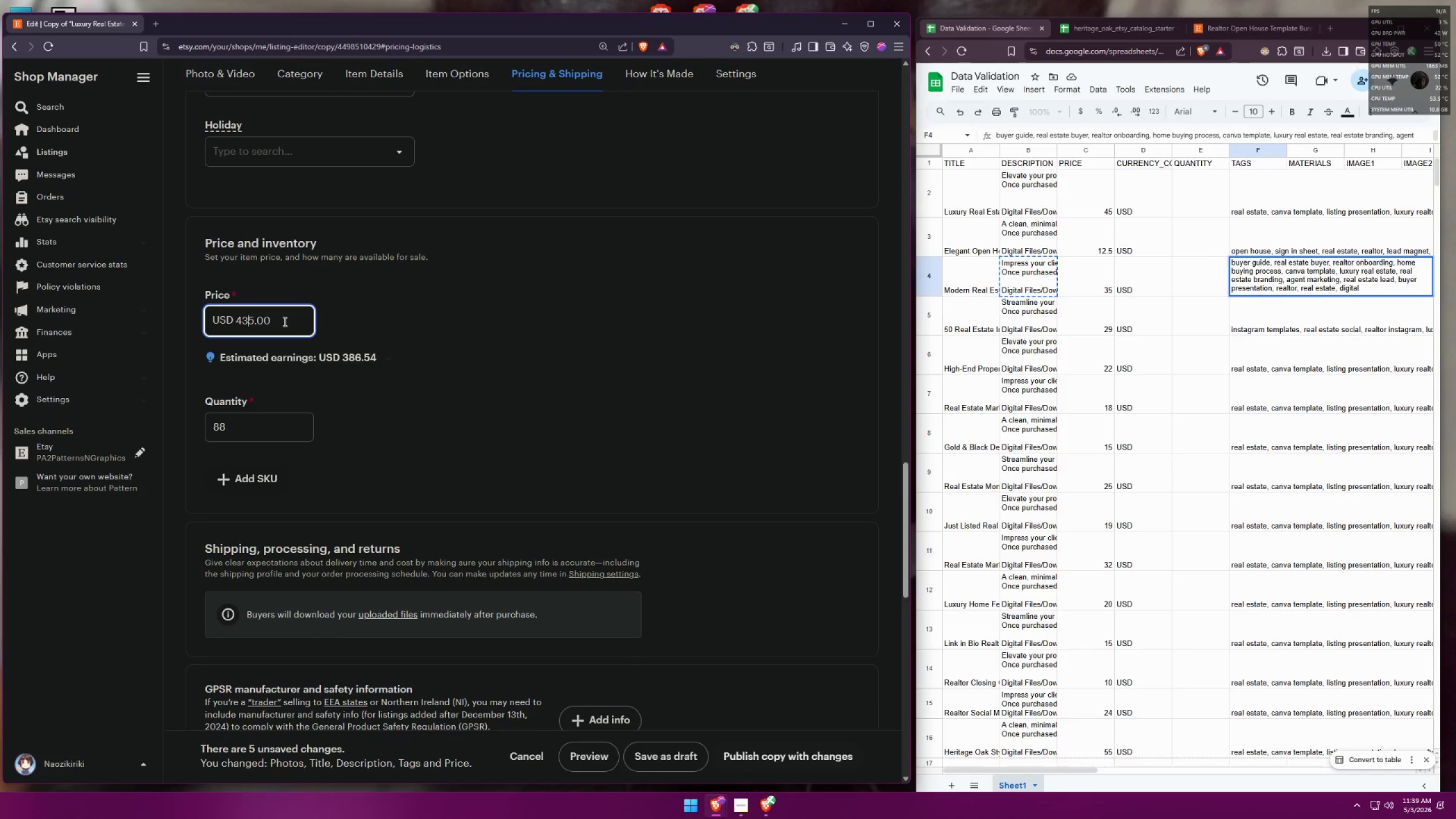 
key(Backspace)
 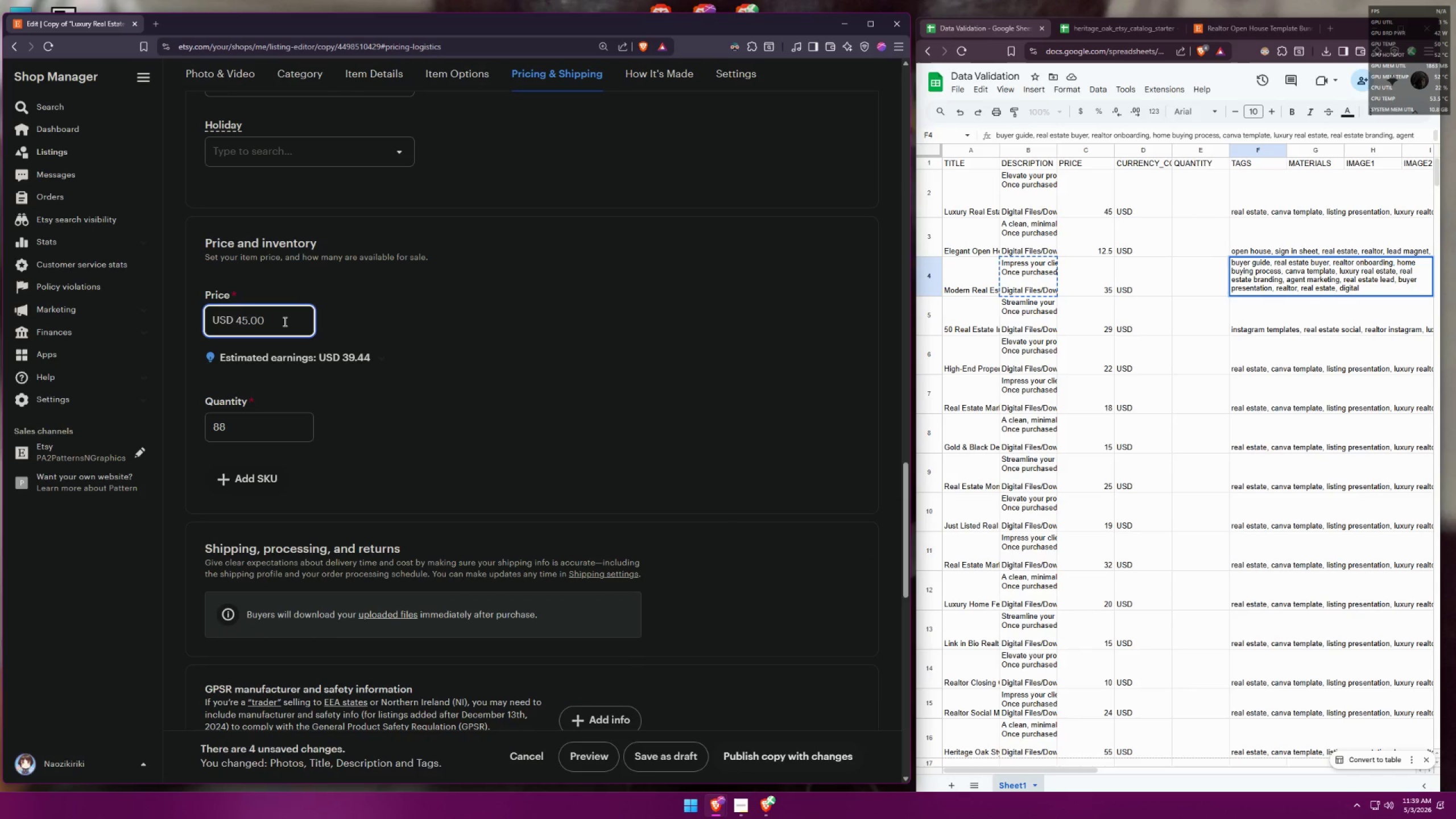 
key(Backspace)
 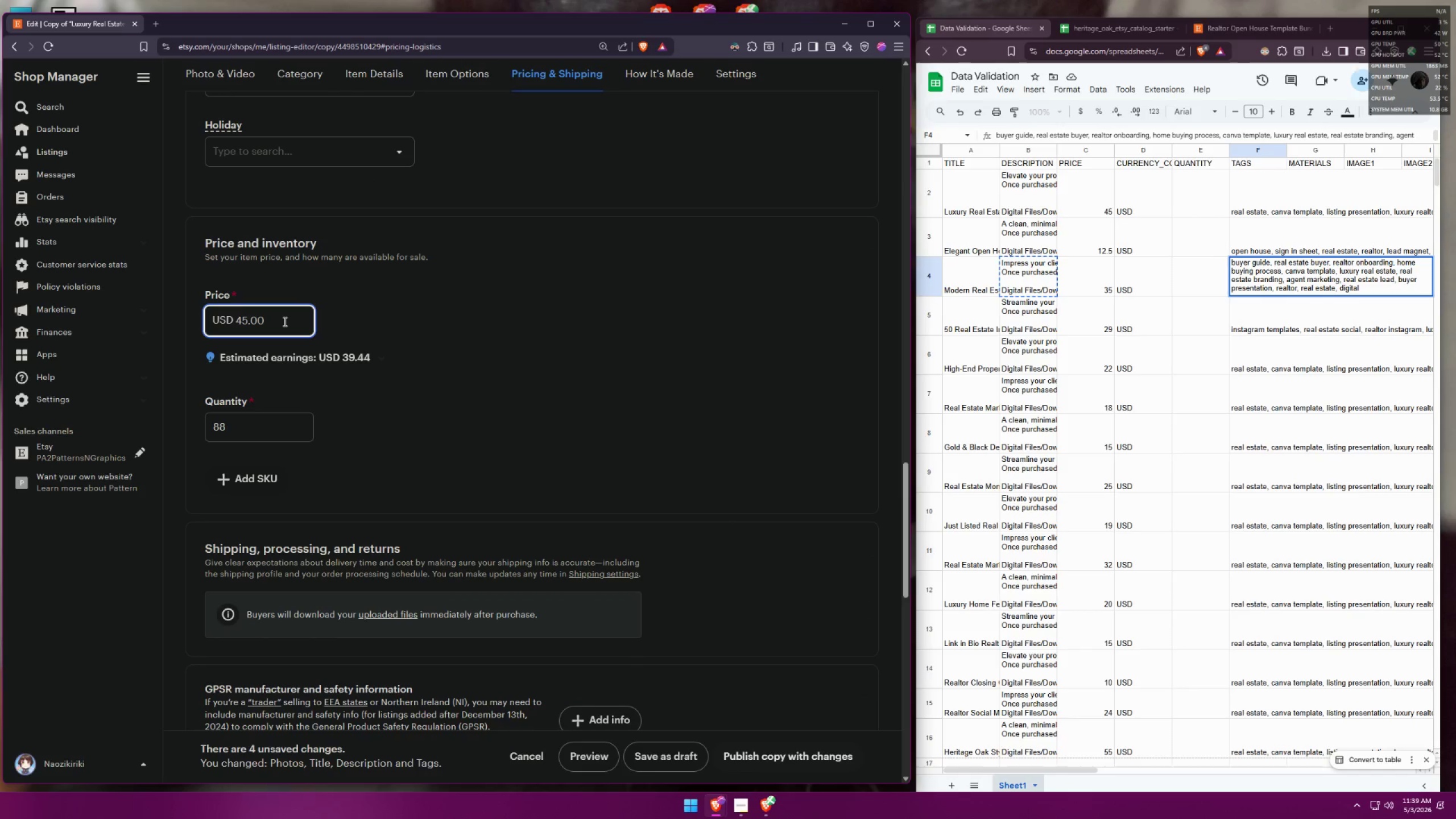 
key(3)
 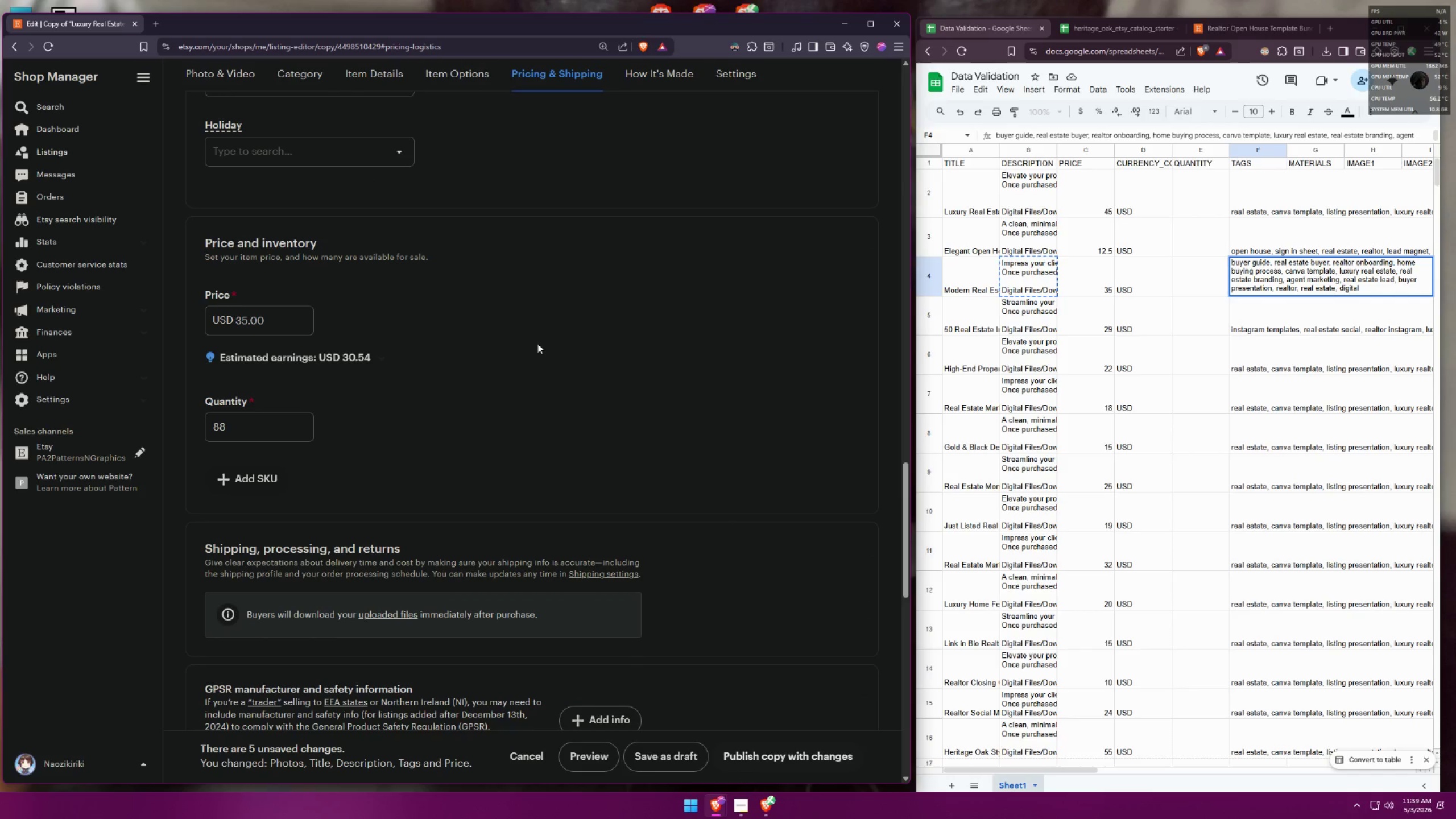 
scroll: coordinate [533, 524], scroll_direction: down, amount: 13.0
 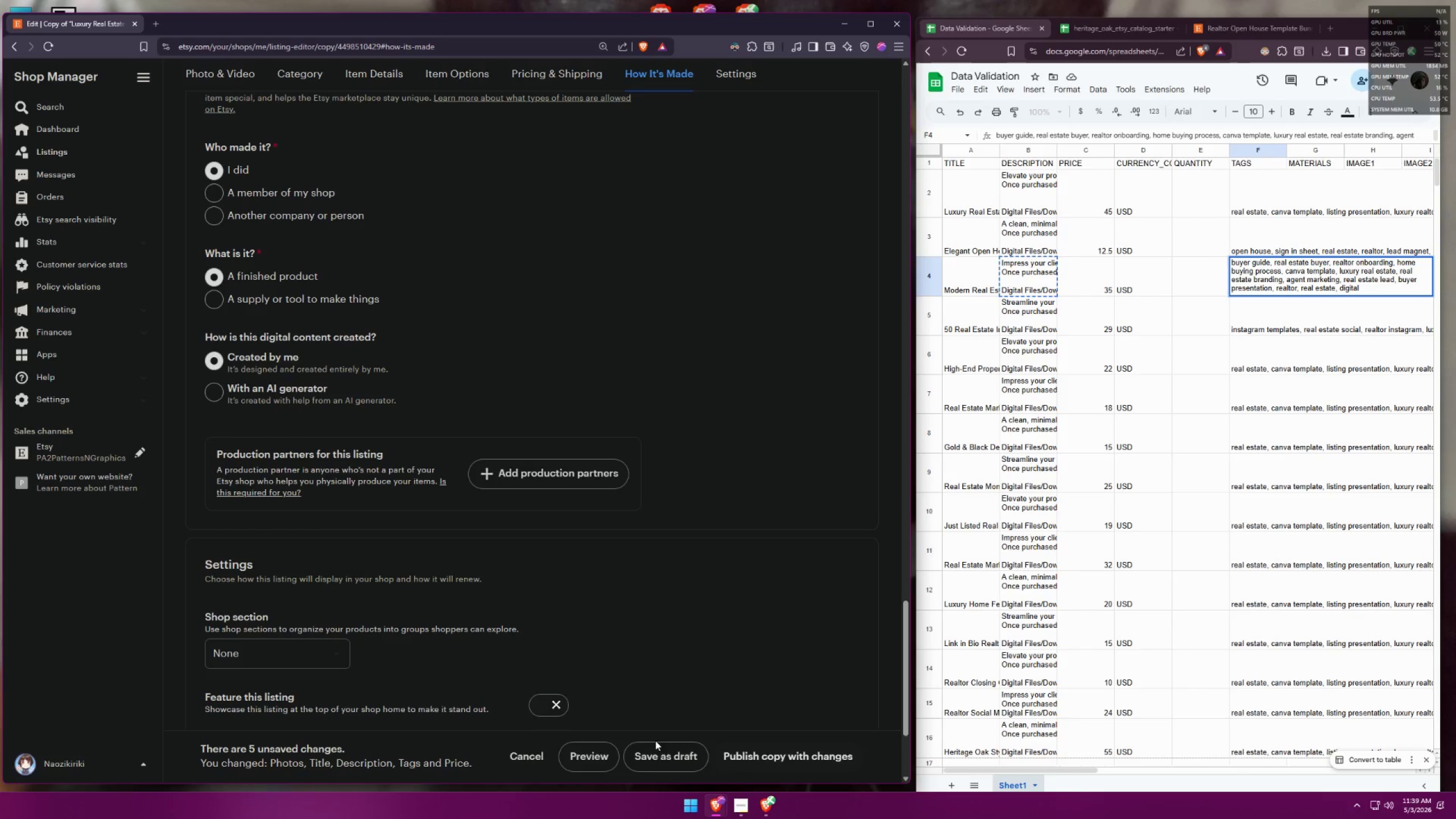 
left_click([656, 749])
 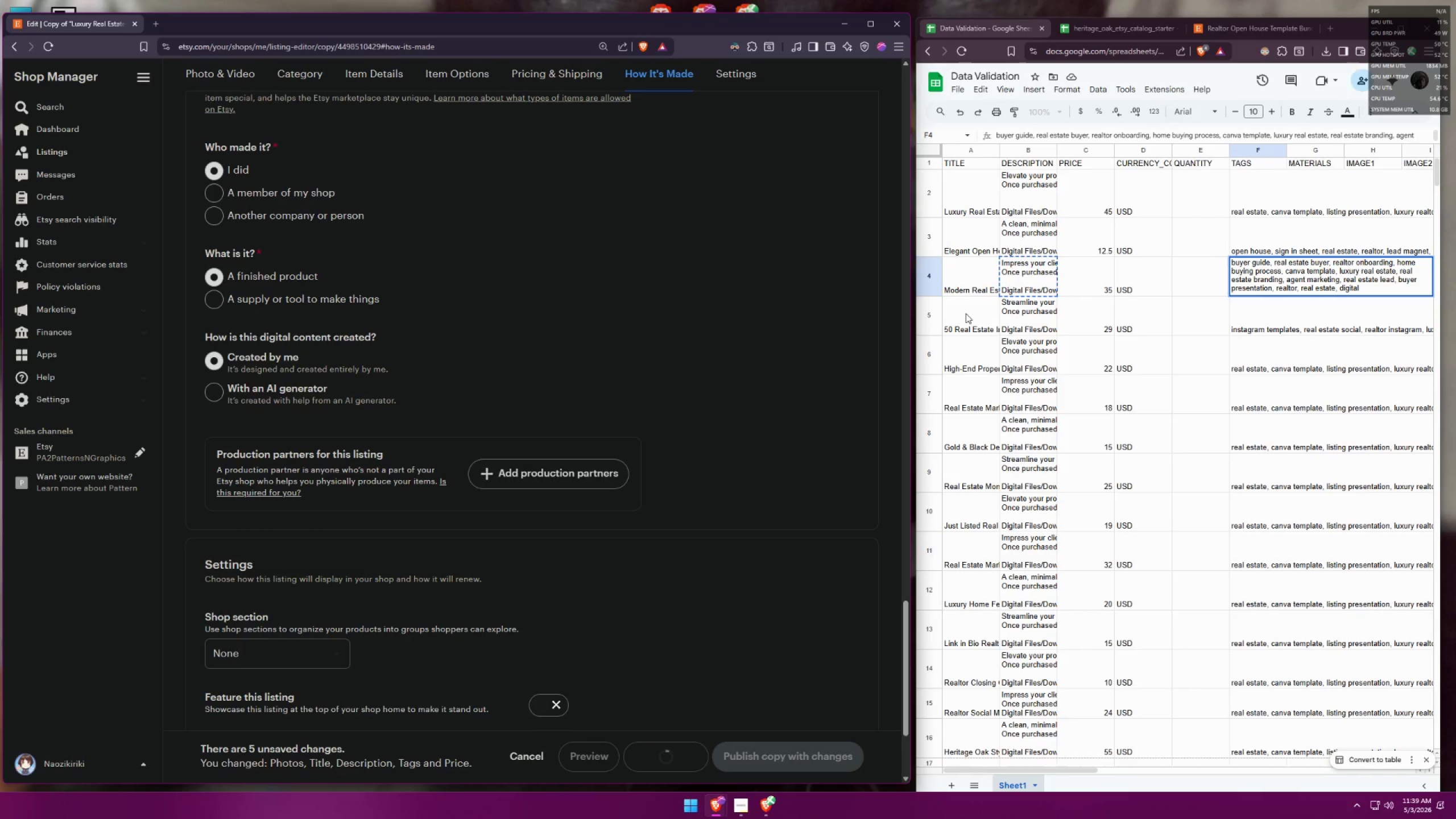 
left_click([974, 316])
 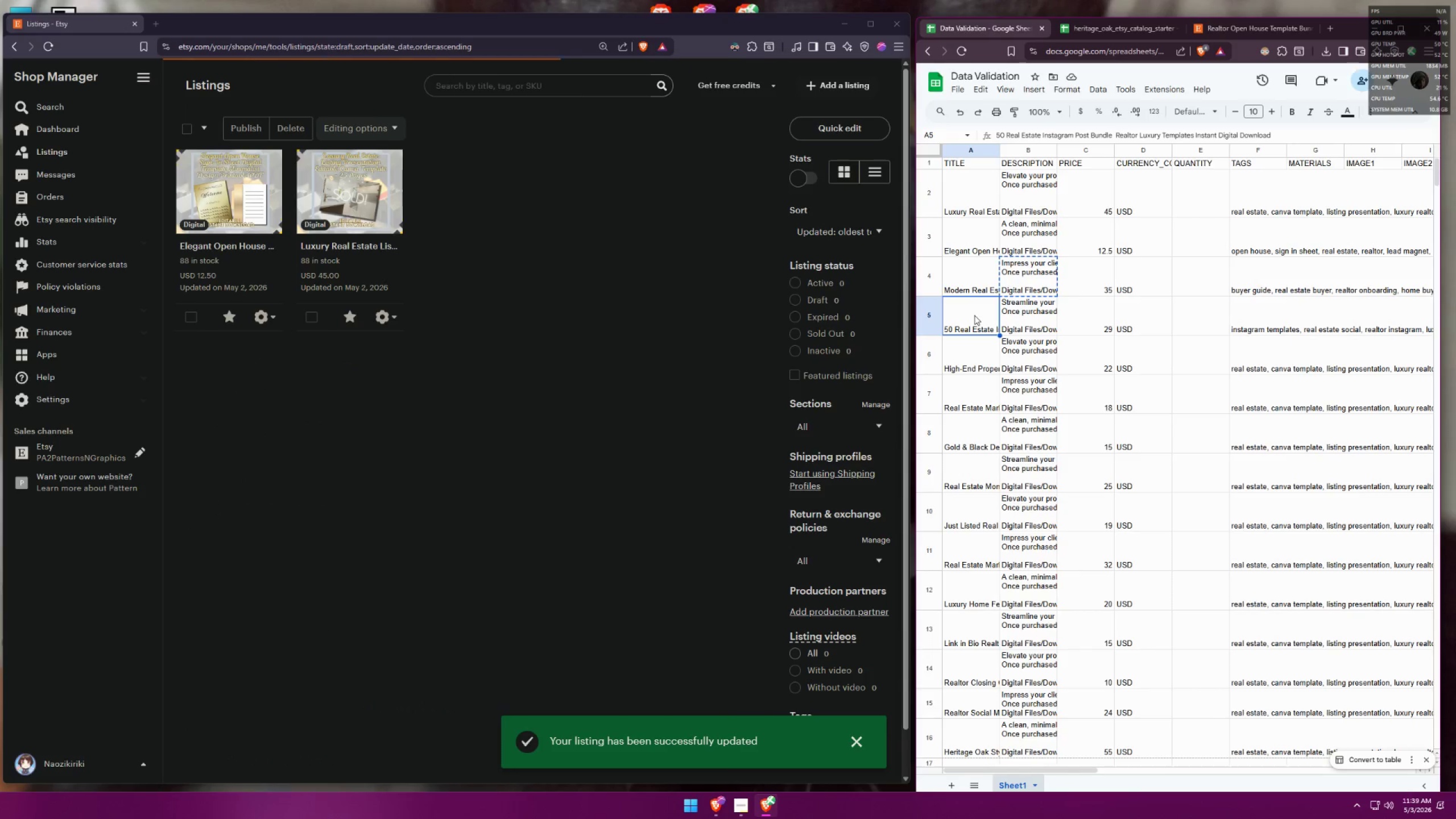 
key(Control+ControlLeft)
 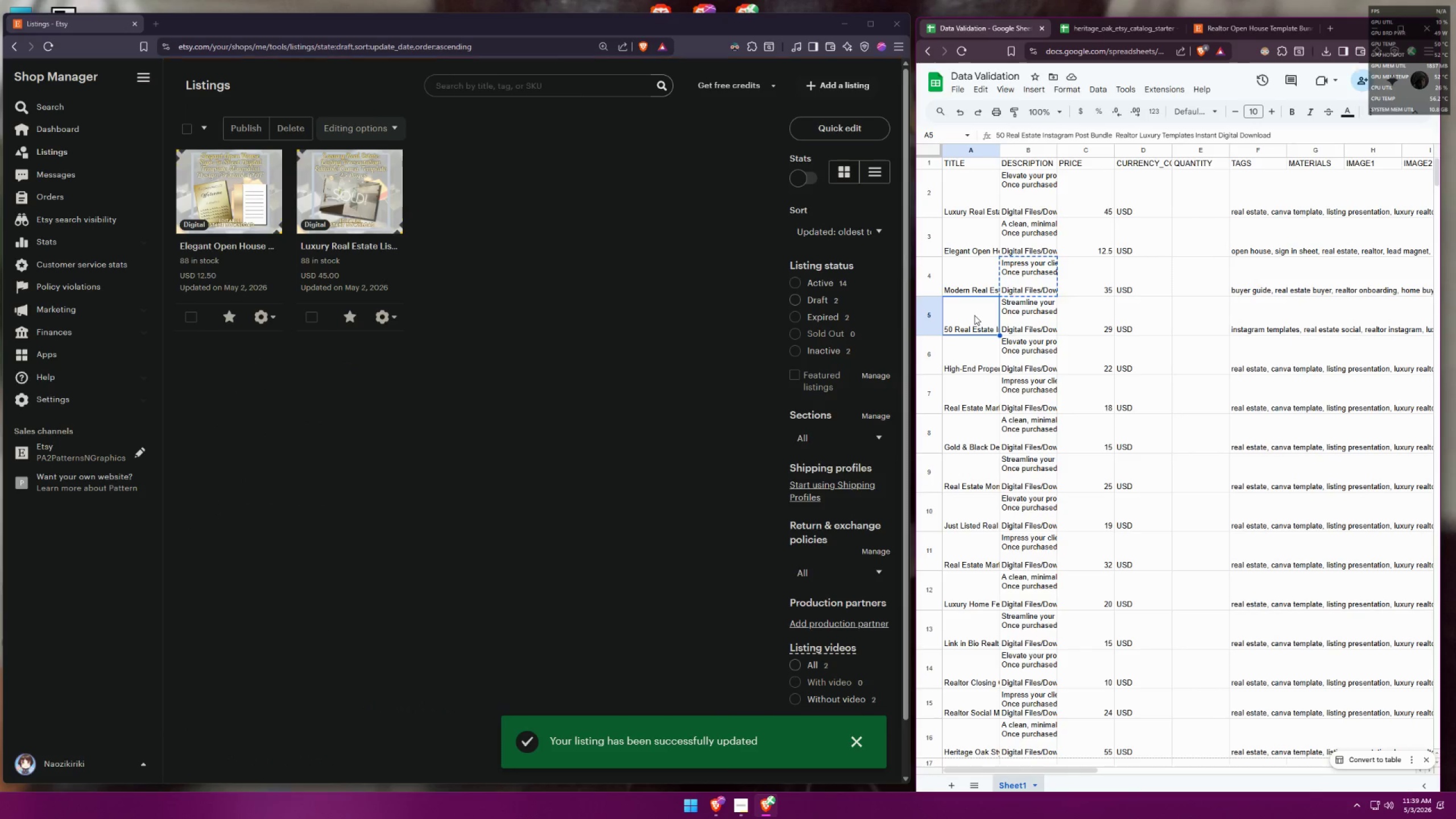 
key(Control+C)
 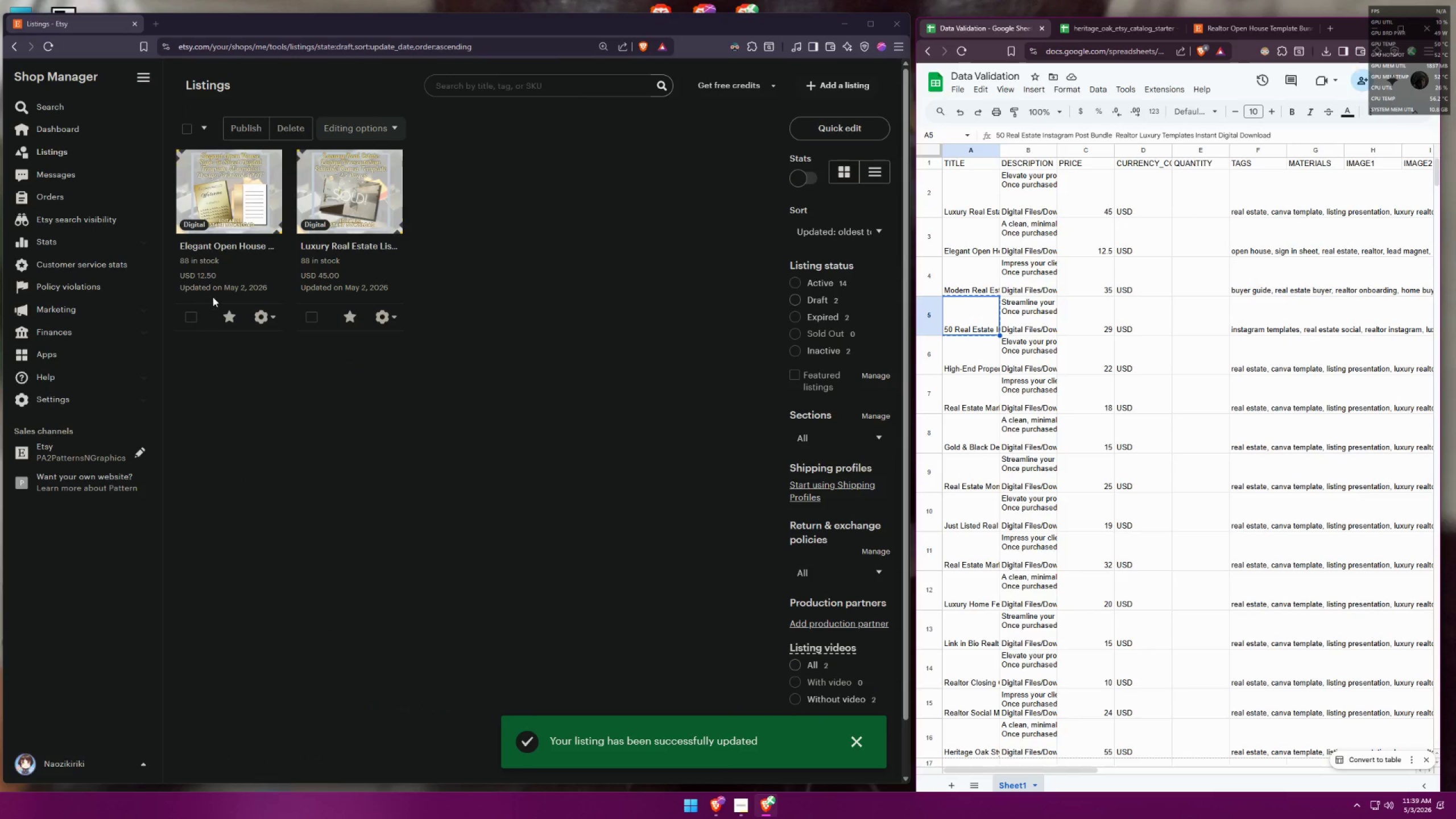 
left_click([271, 322])
 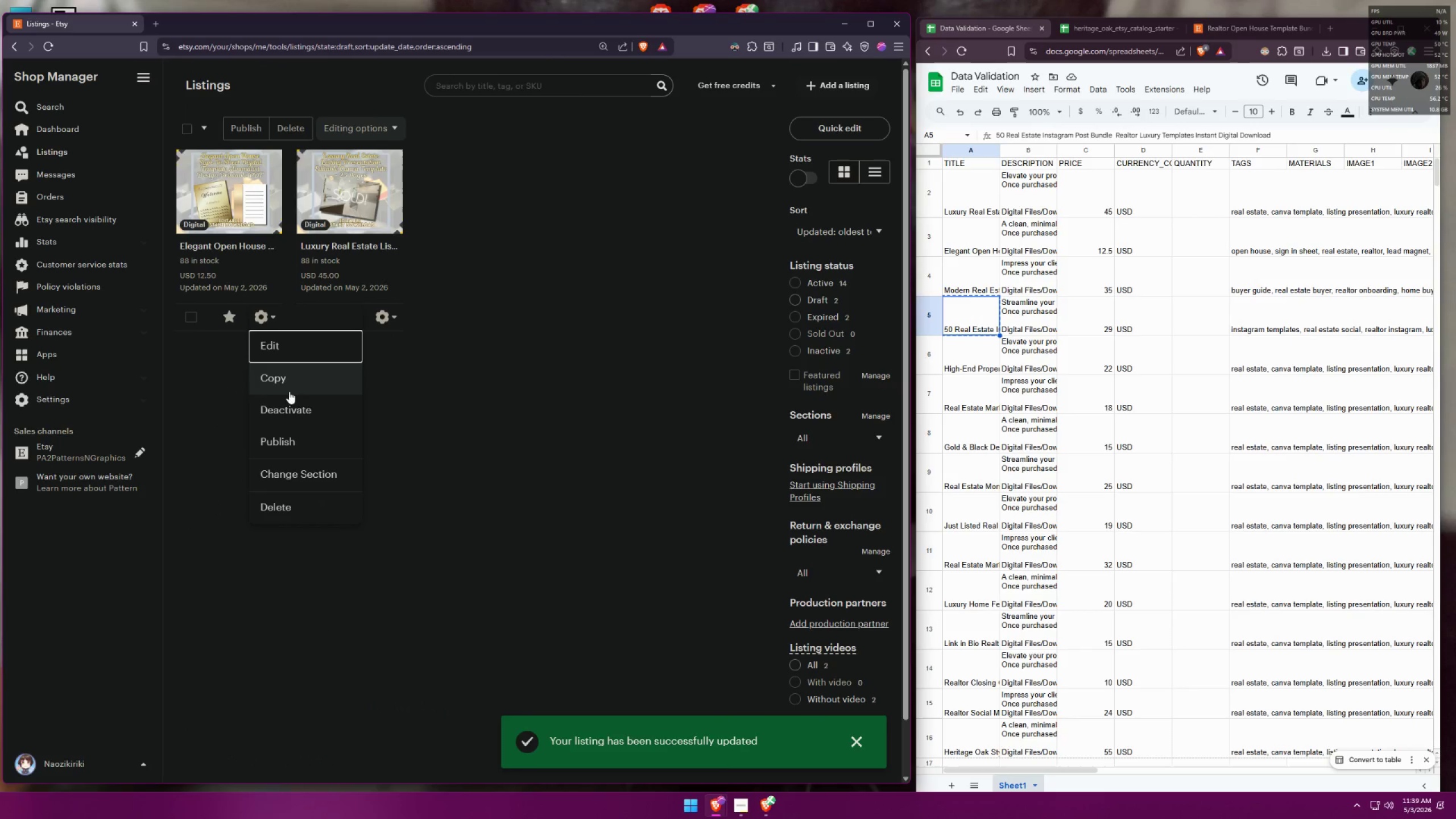 
left_click([292, 386])
 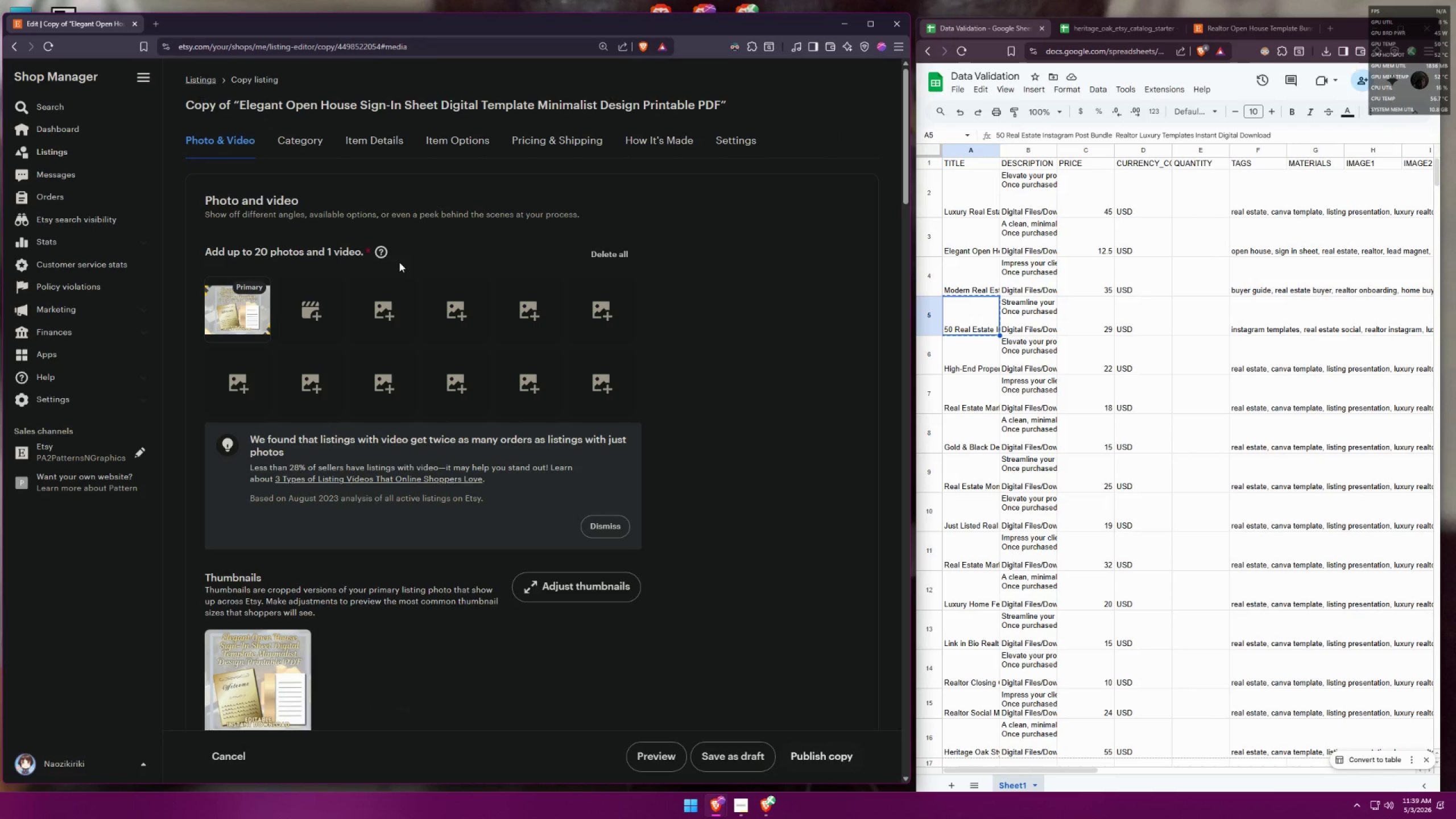 
scroll: coordinate [478, 410], scroll_direction: down, amount: 10.0
 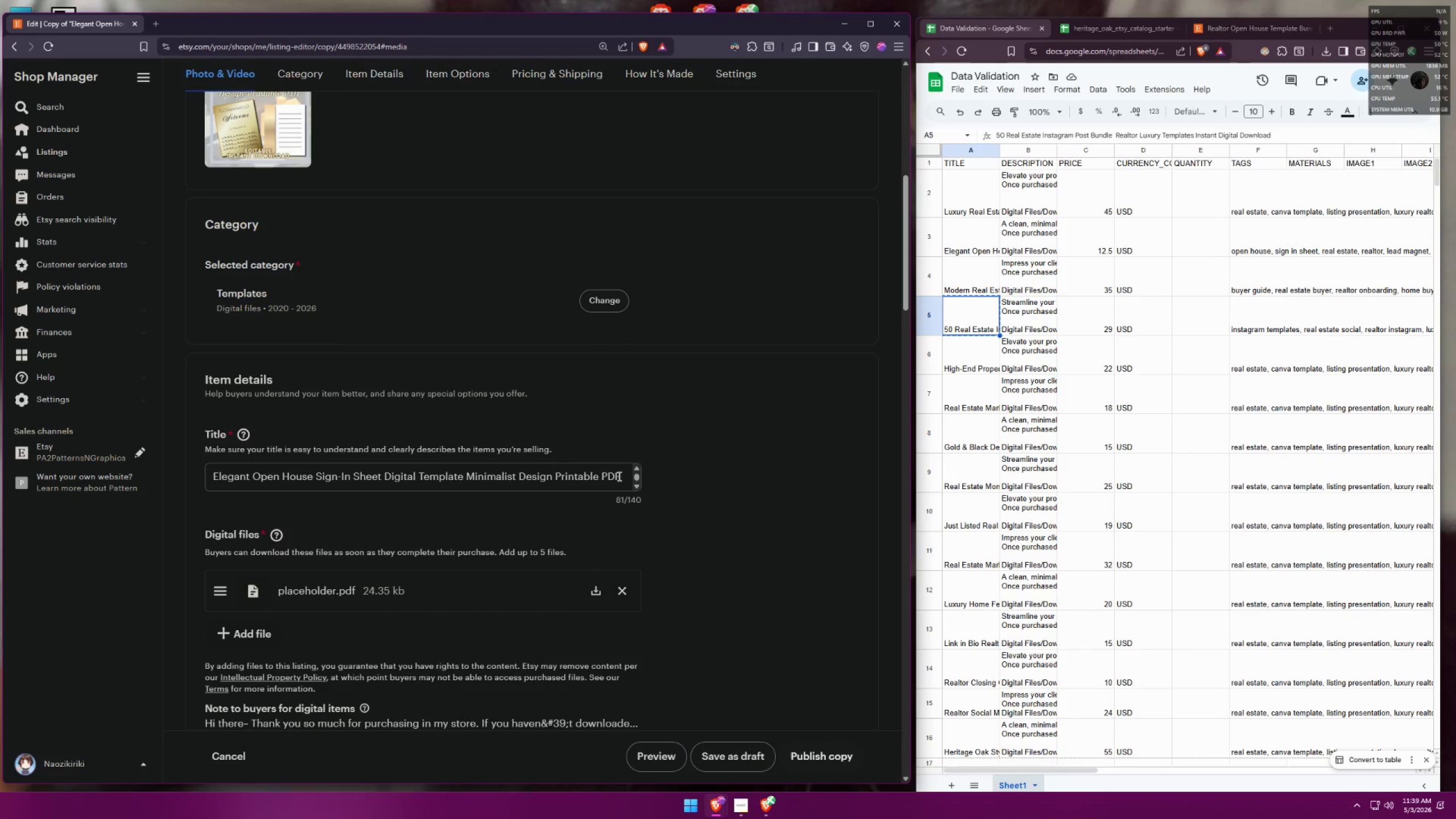 
left_click_drag(start_coordinate=[621, 476], to_coordinate=[102, 481])
 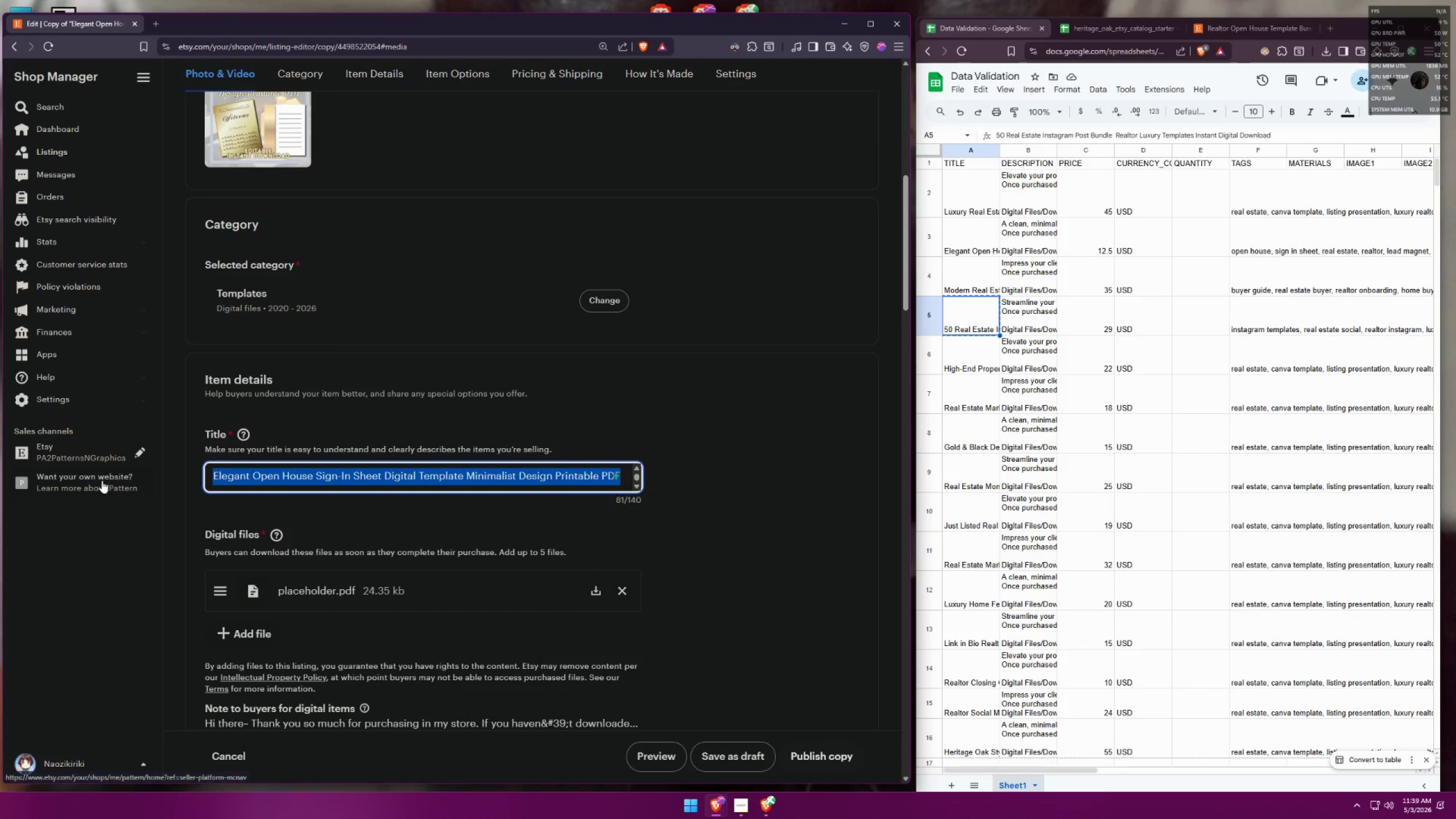 
key(Control+ControlLeft)
 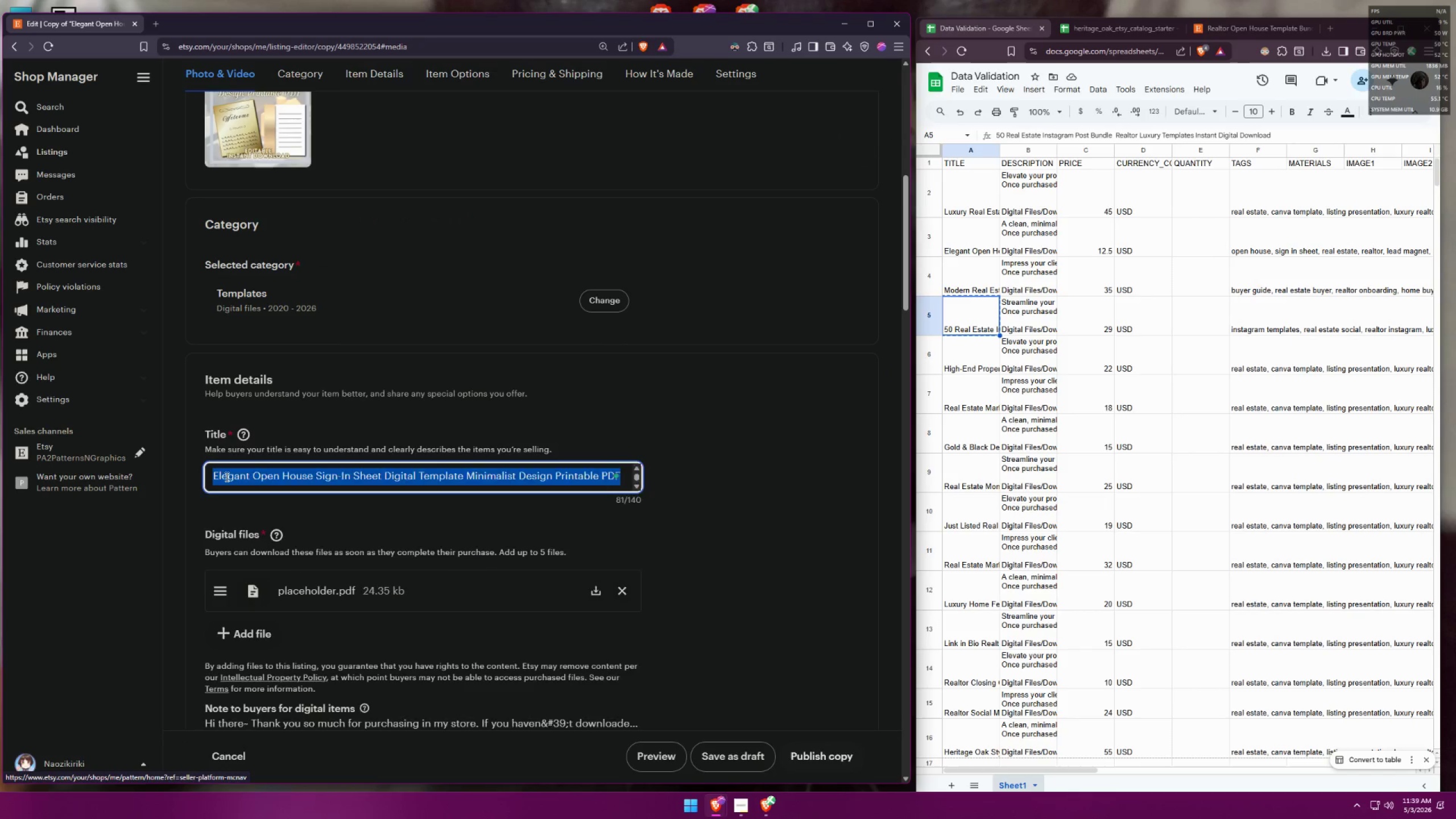 
key(Control+V)
 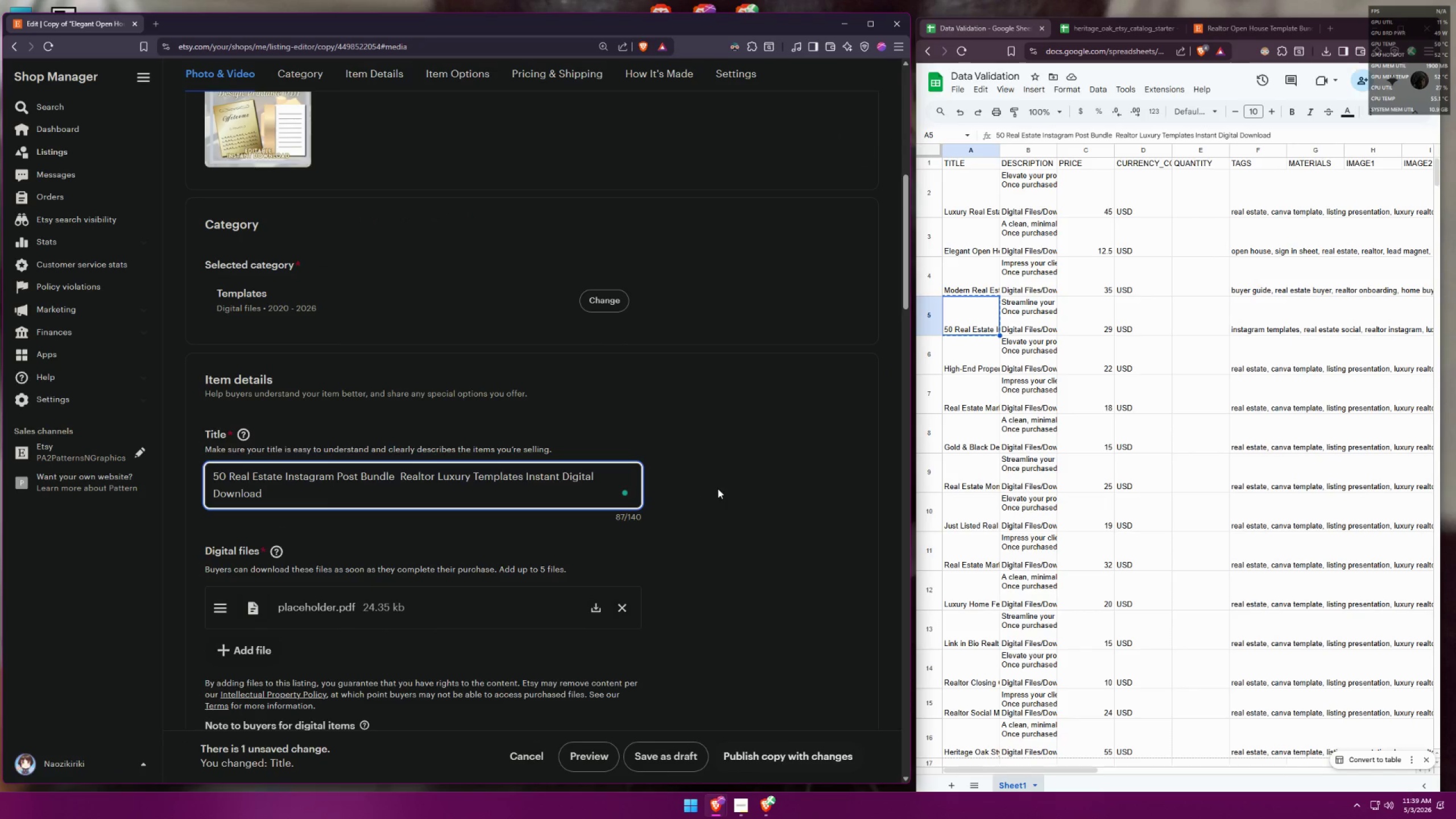 
left_click([721, 487])
 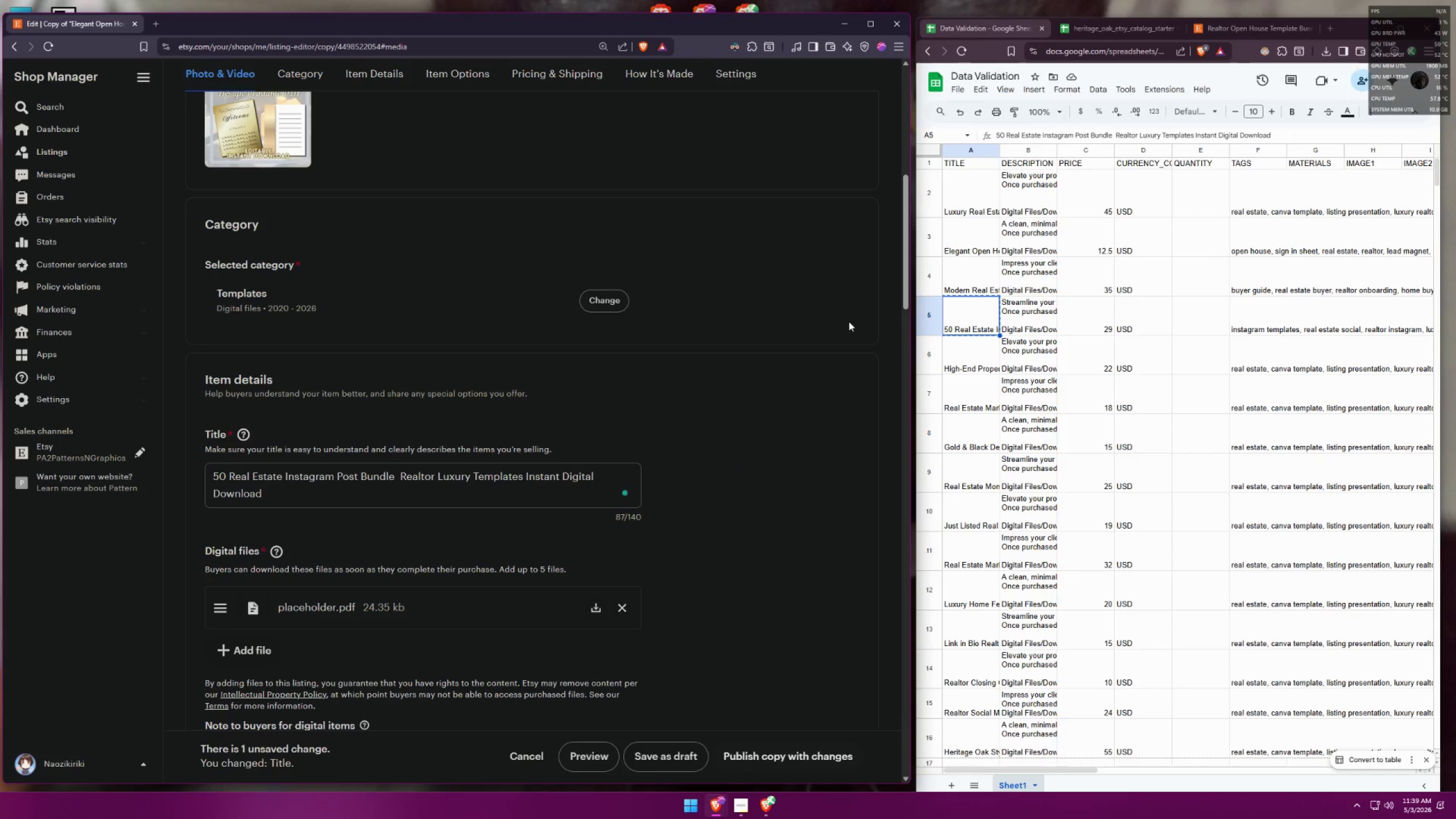 
left_click([1033, 311])
 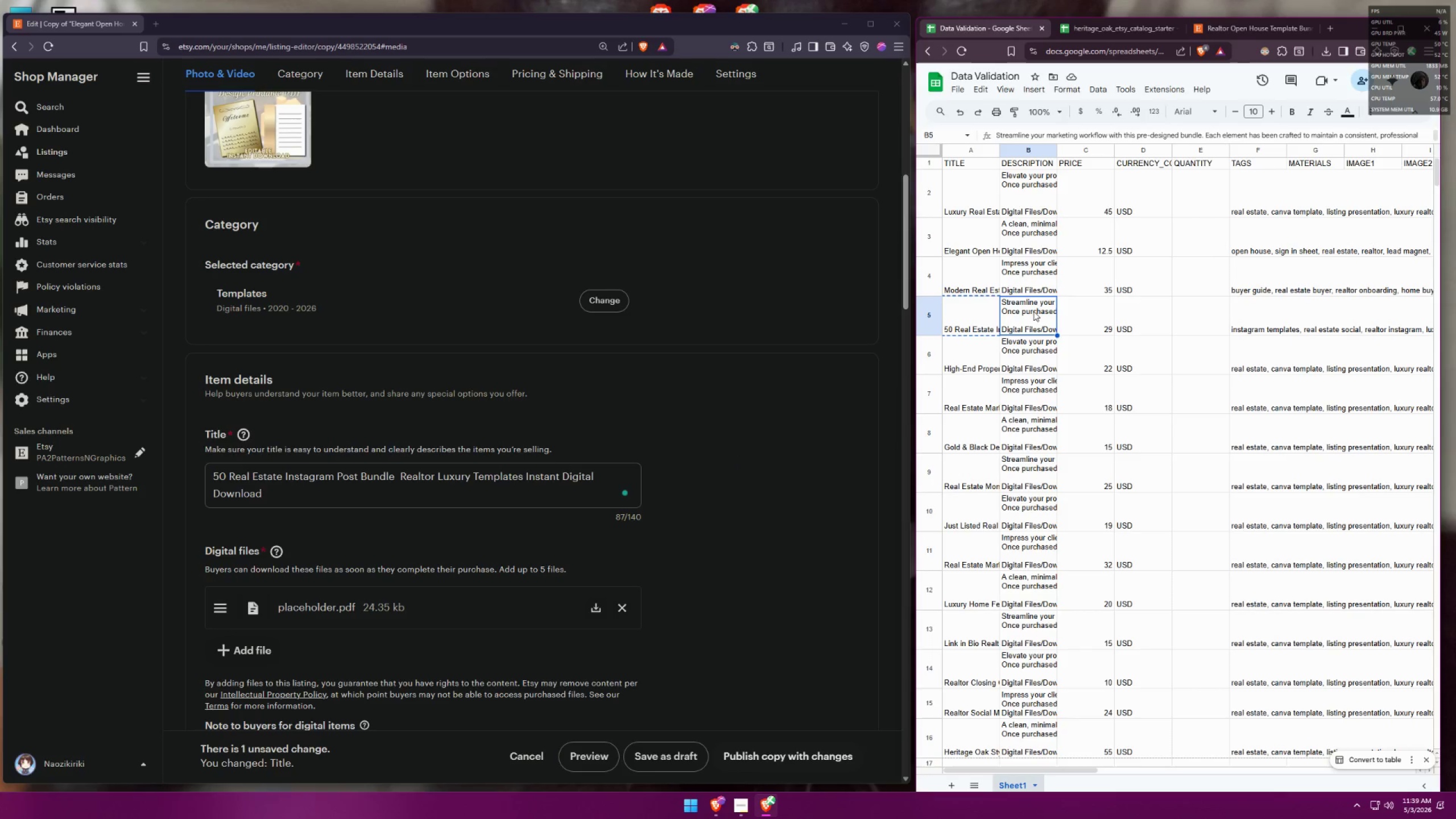 
key(Control+ControlLeft)
 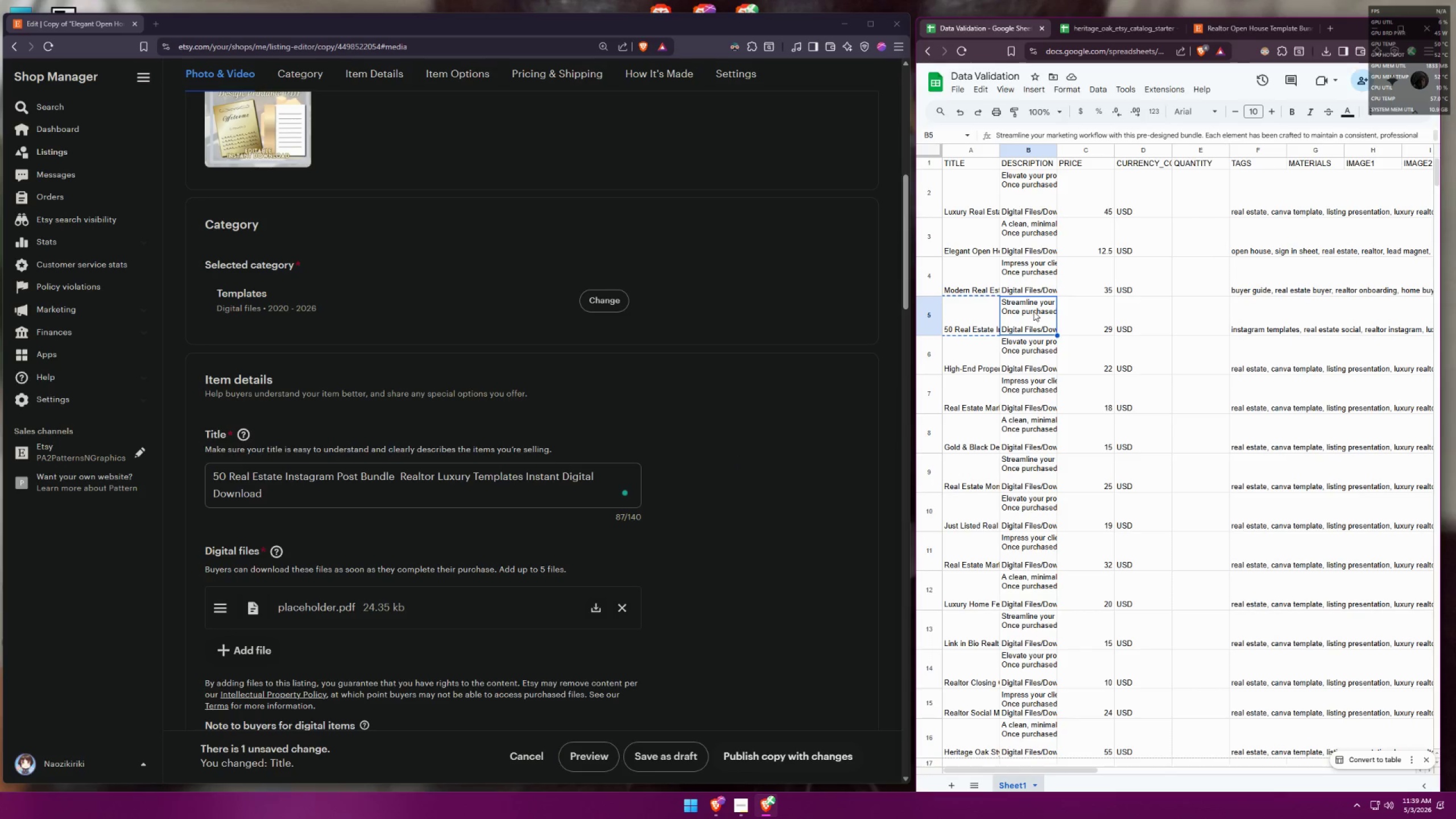 
key(Control+C)
 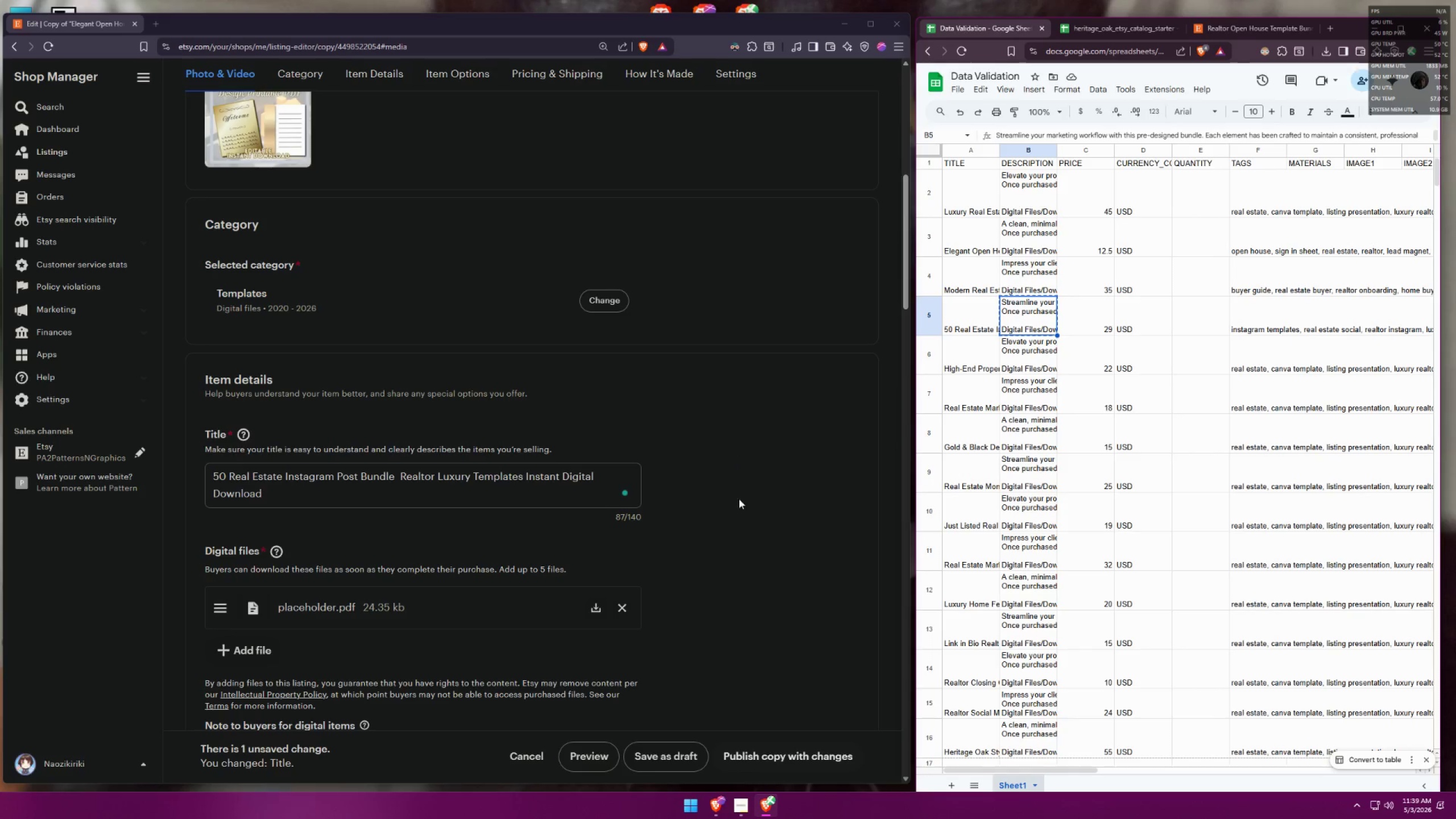 
scroll: coordinate [704, 499], scroll_direction: down, amount: 4.0
 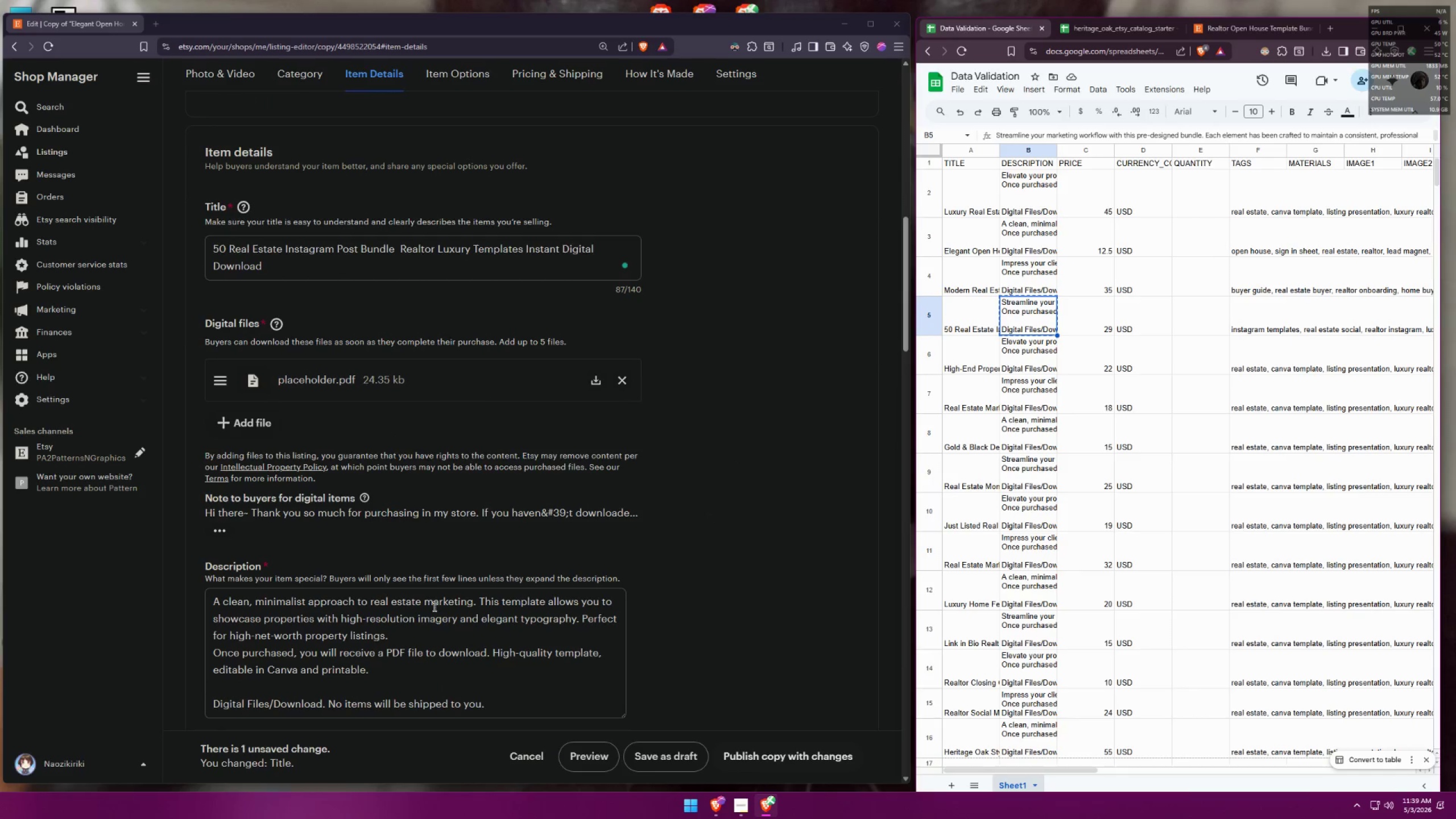 
key(Control+A)
 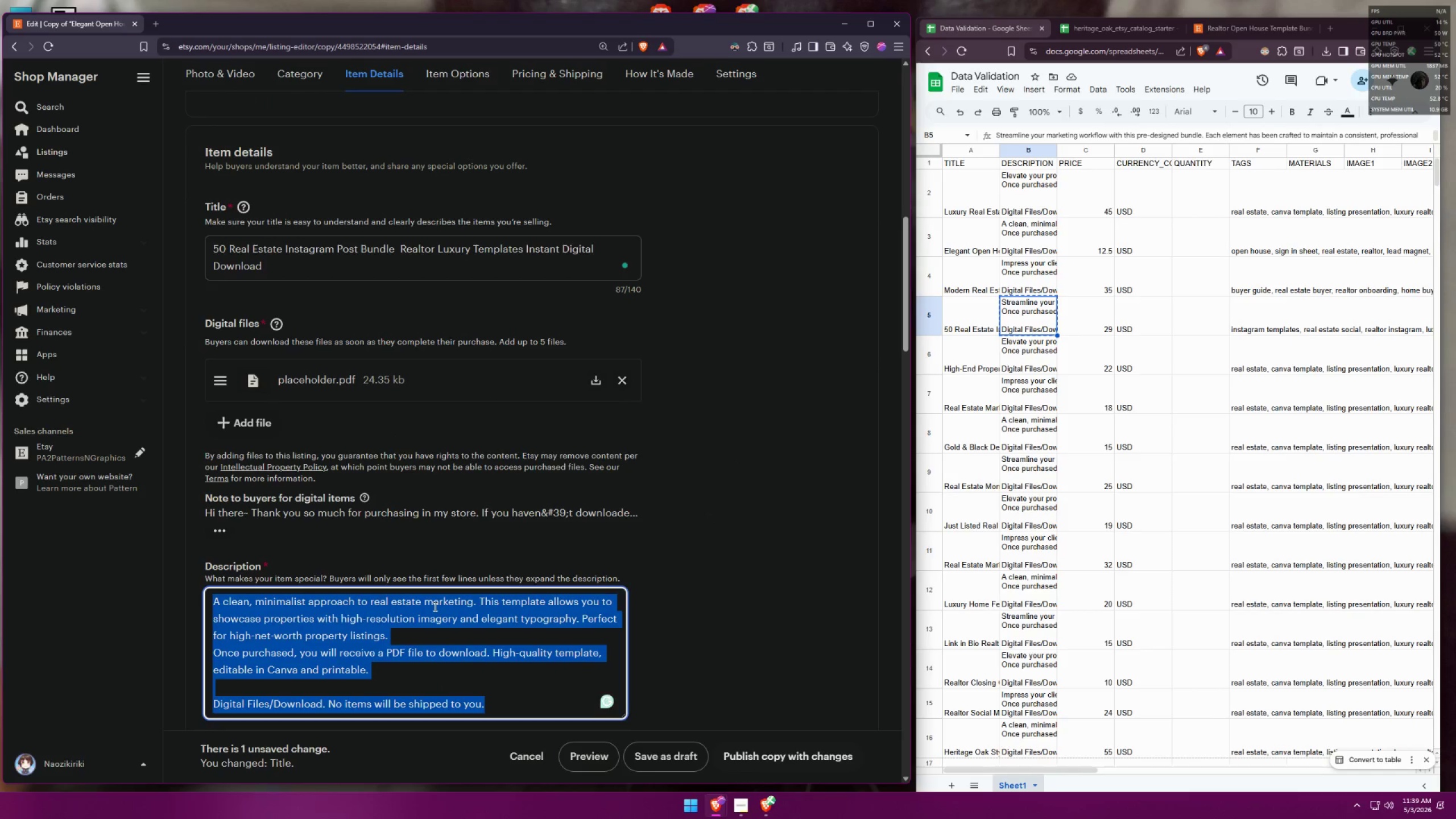 
key(Control+V)
 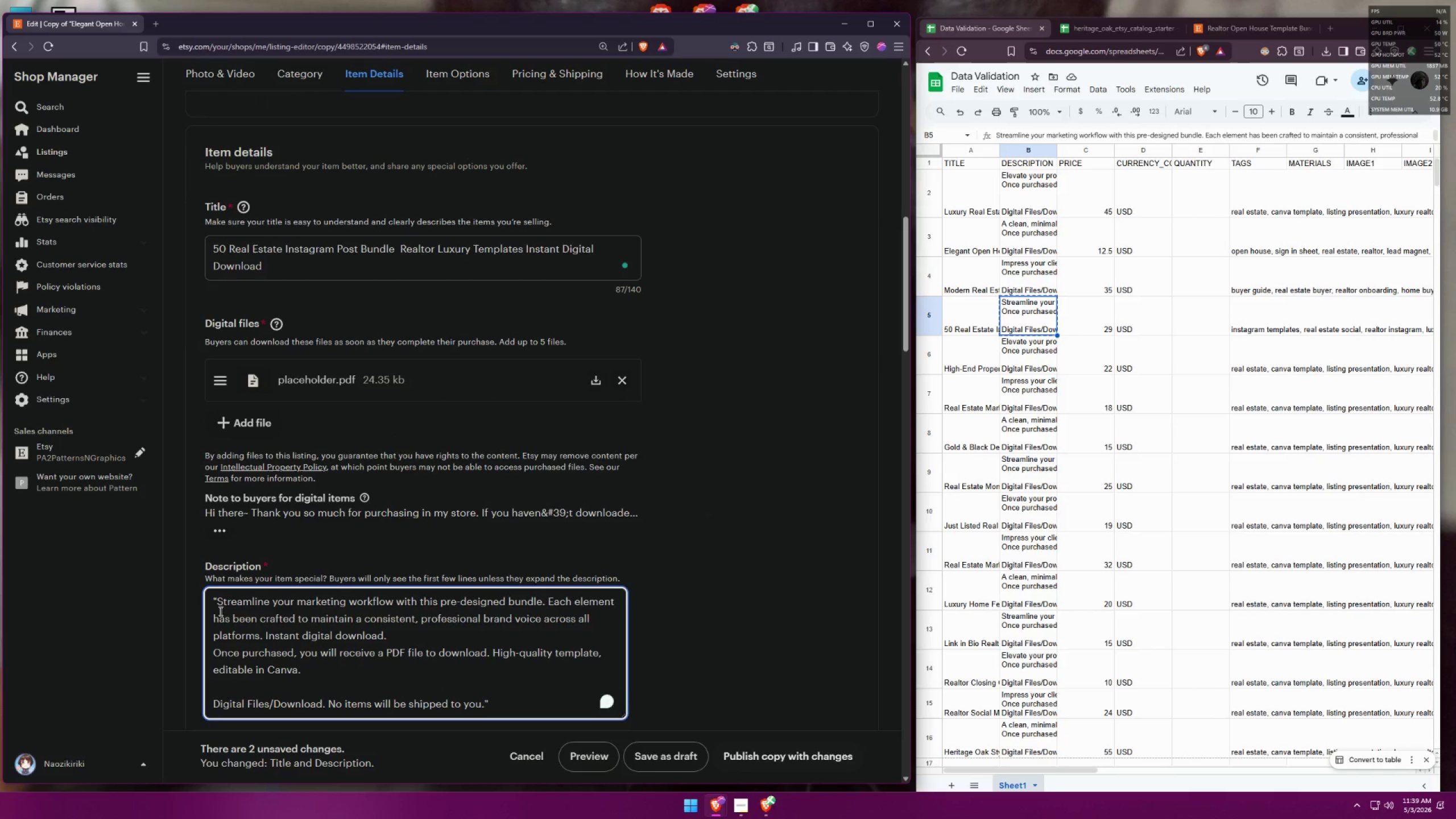 
left_click([216, 607])
 